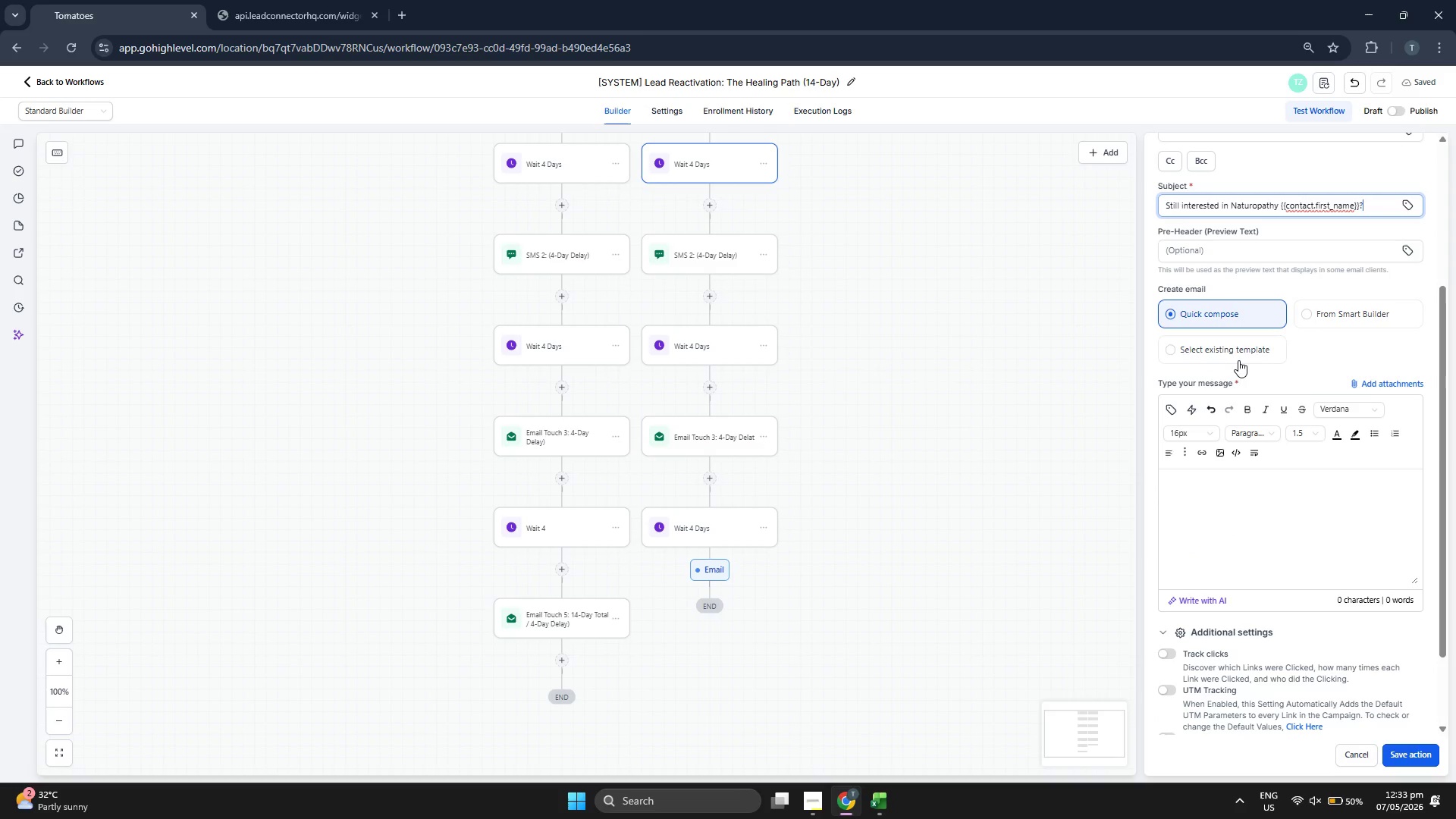 
left_click([1238, 354])
 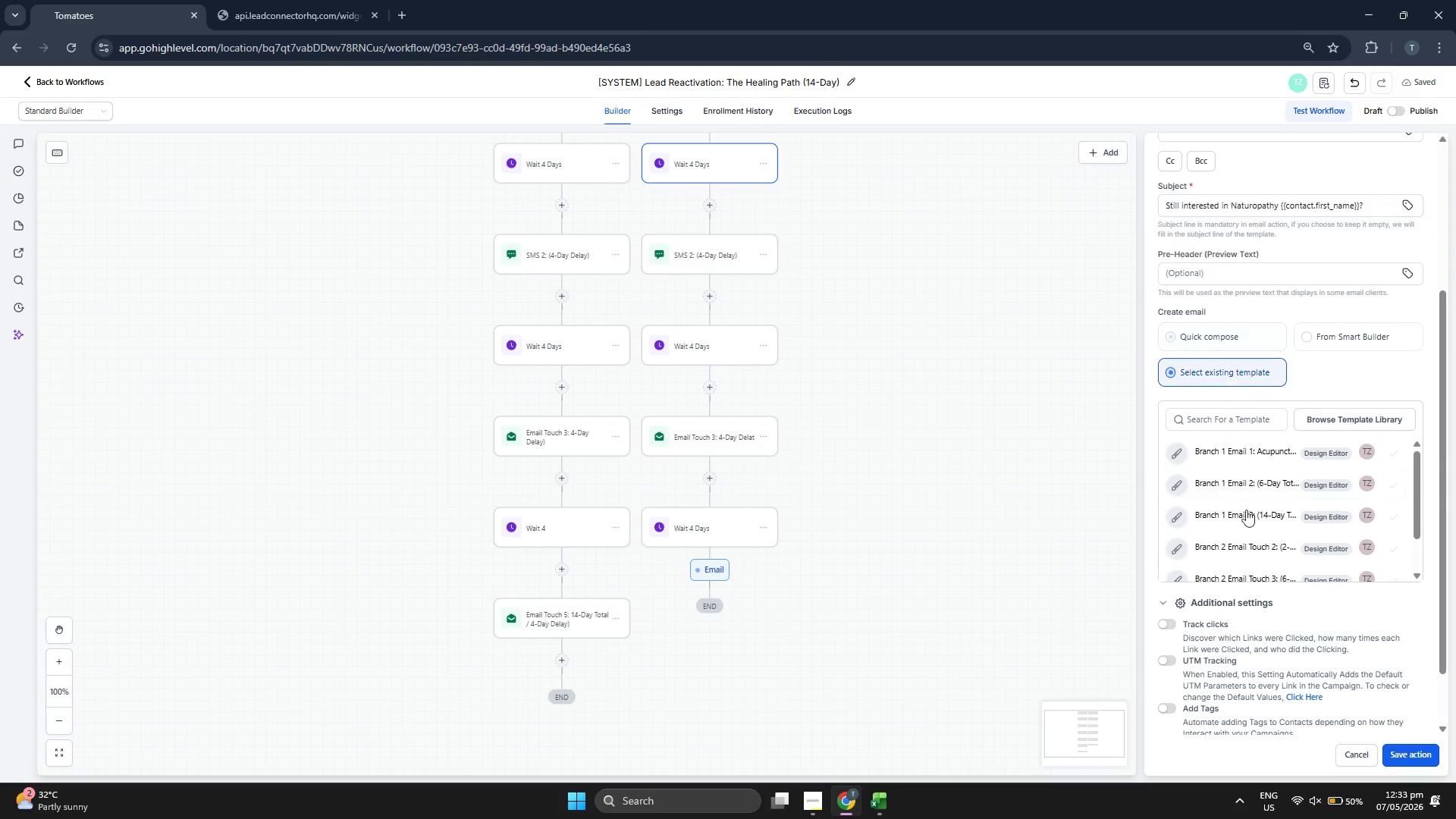 
scroll: coordinate [1250, 516], scroll_direction: down, amount: 4.0
 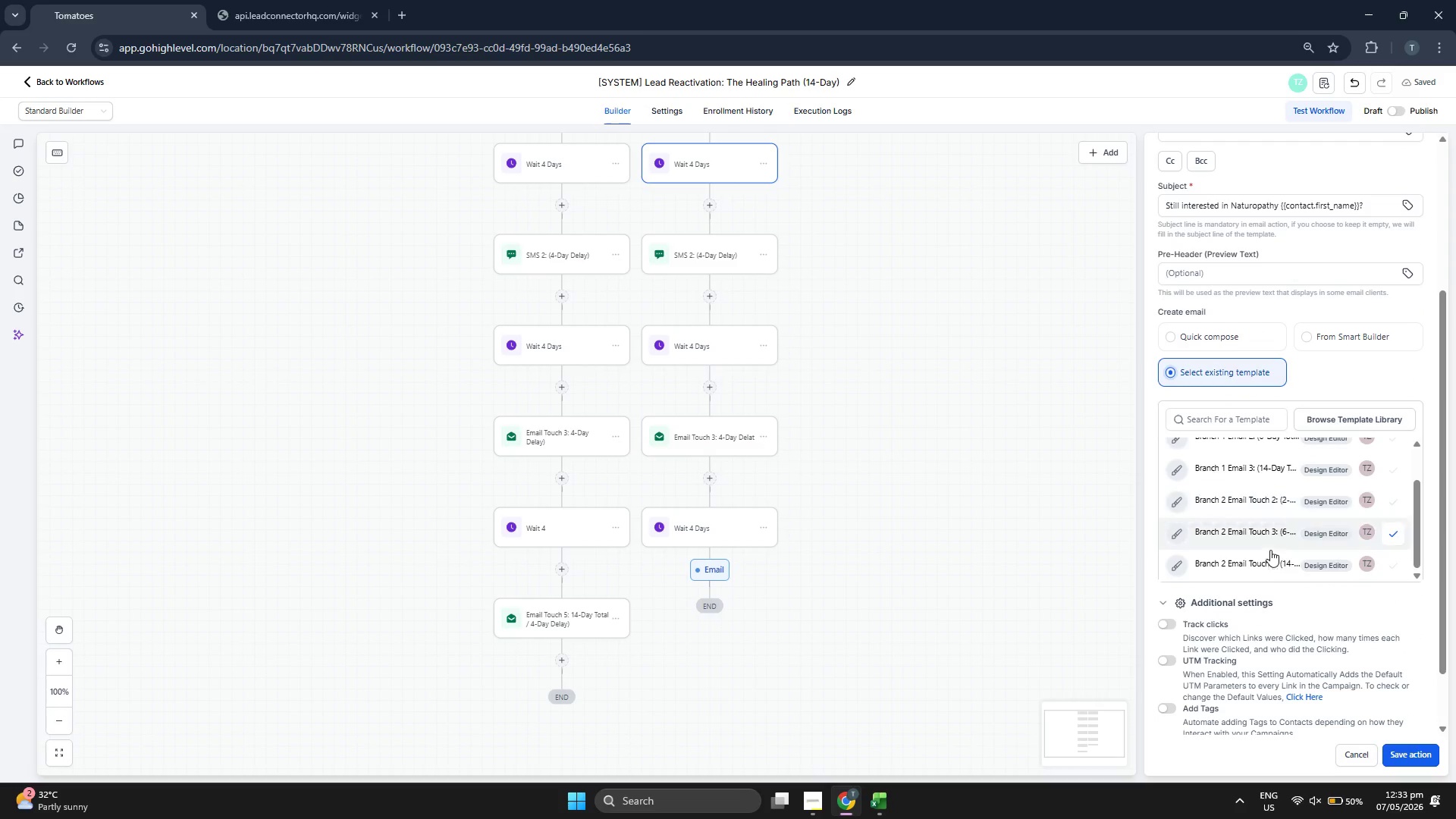 
left_click([1270, 560])
 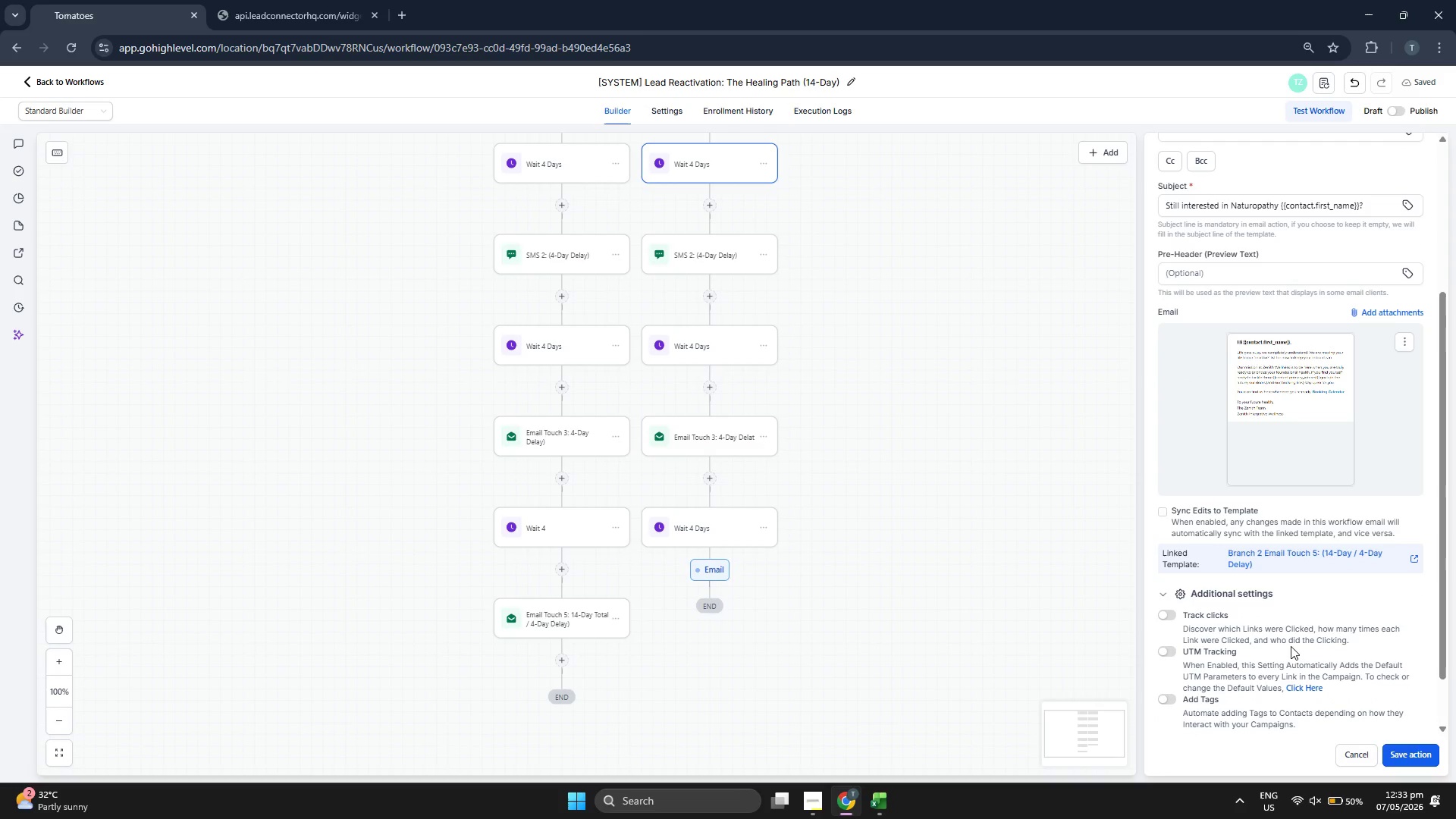 
scroll: coordinate [1289, 648], scroll_direction: up, amount: 2.0
 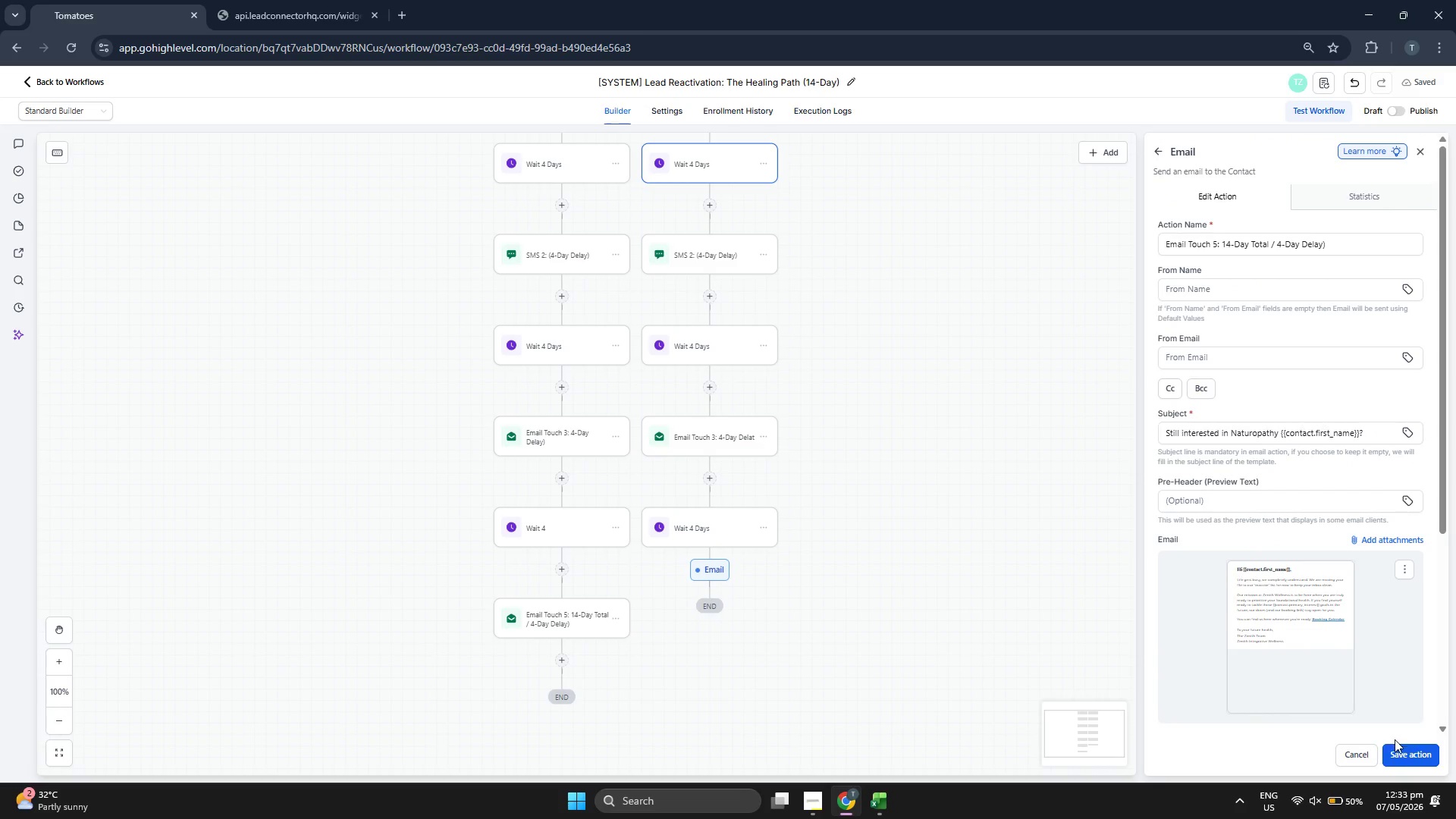 
left_click([1402, 750])
 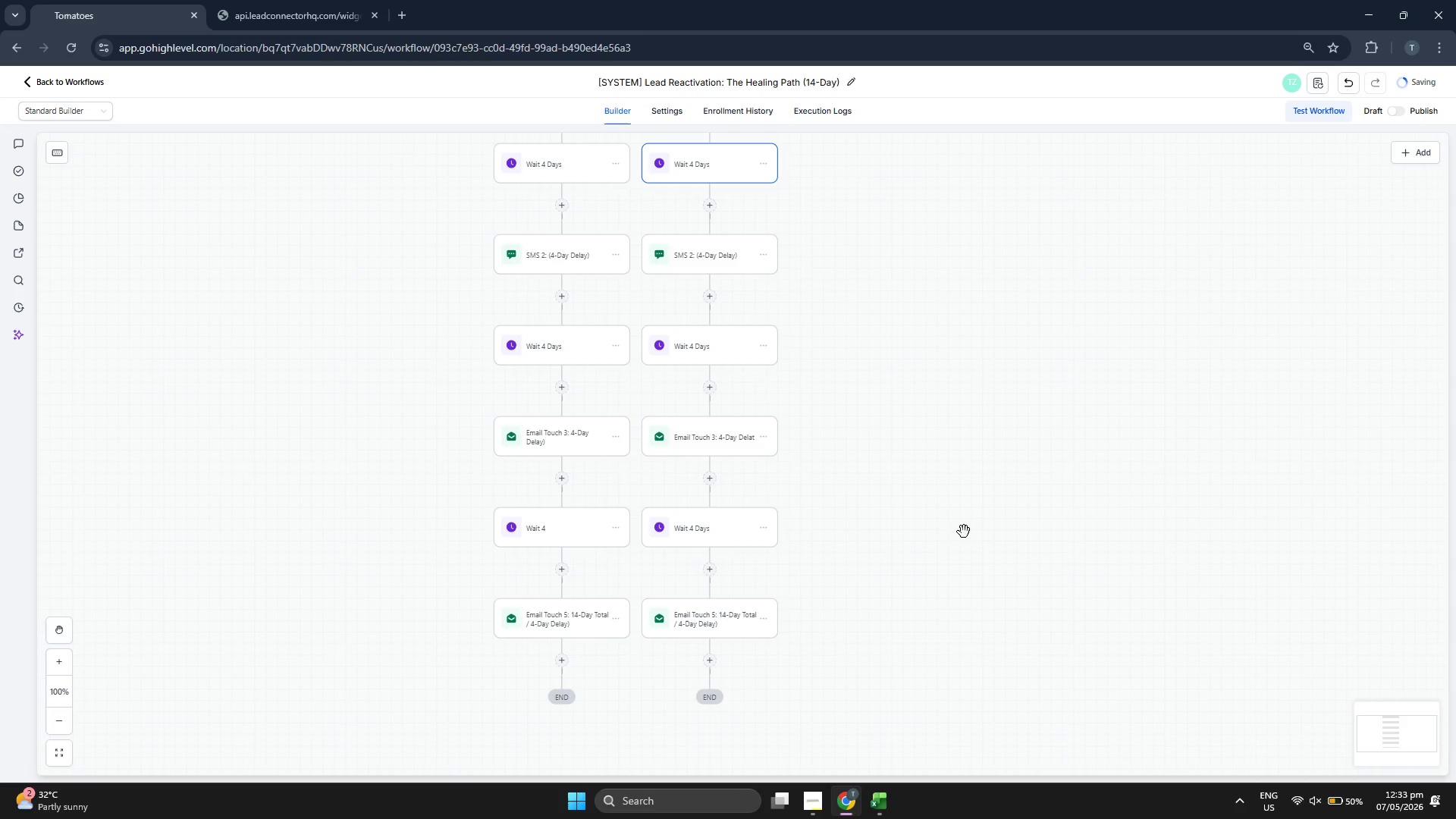 
scroll: coordinate [1033, 475], scroll_direction: up, amount: 20.0
 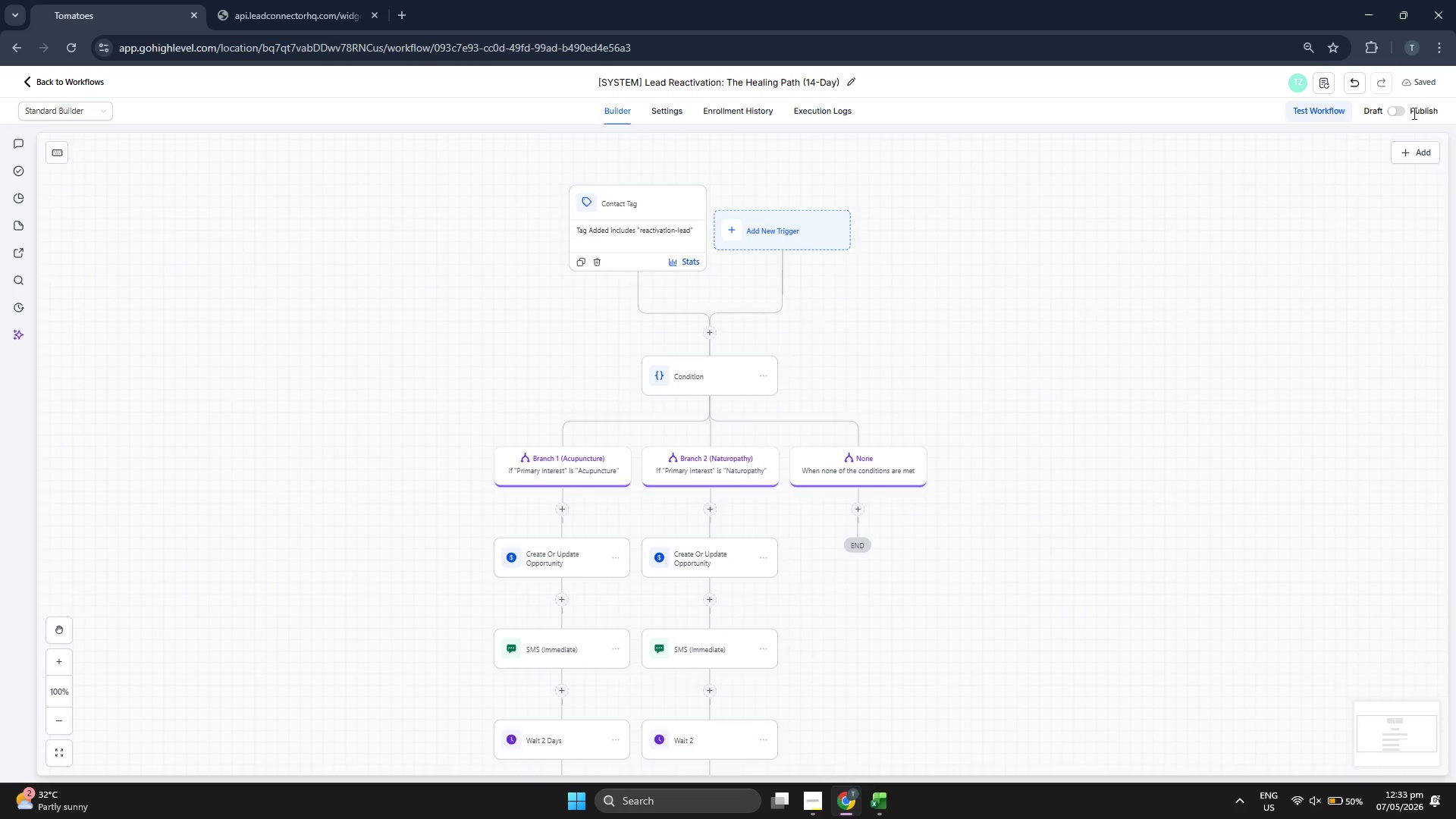 
left_click([1389, 108])
 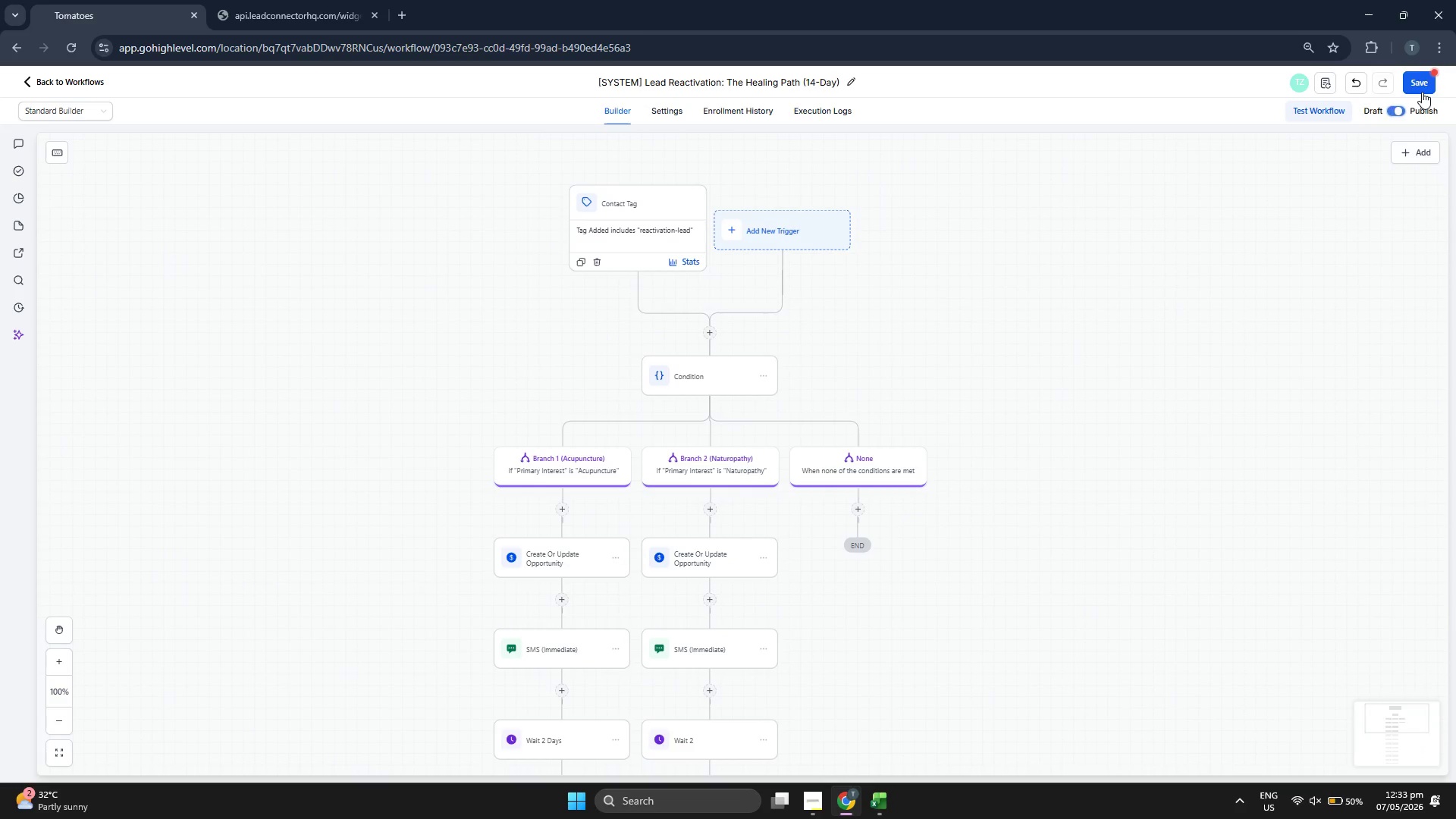 
left_click([1420, 89])
 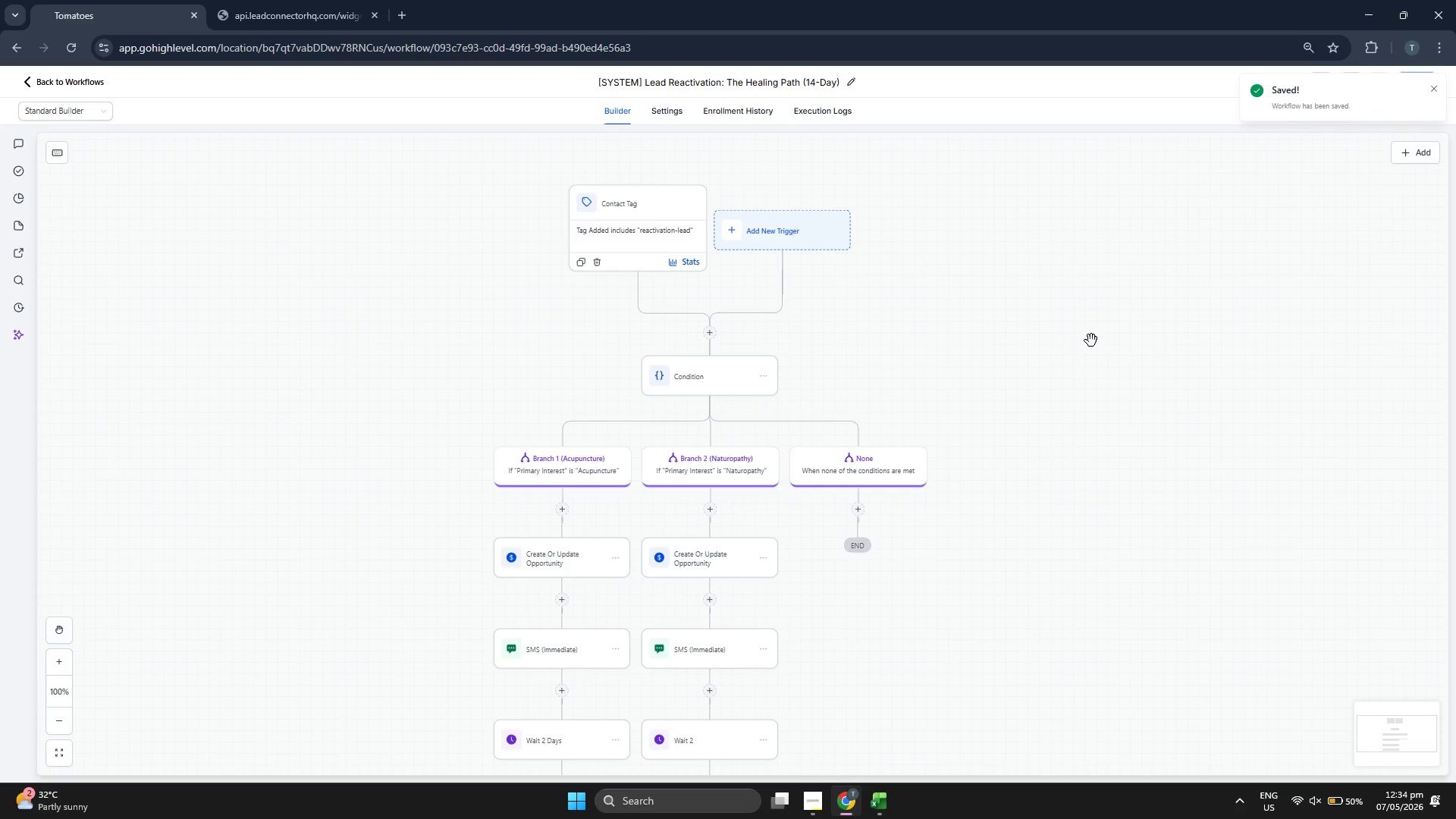 
wait(5.16)
 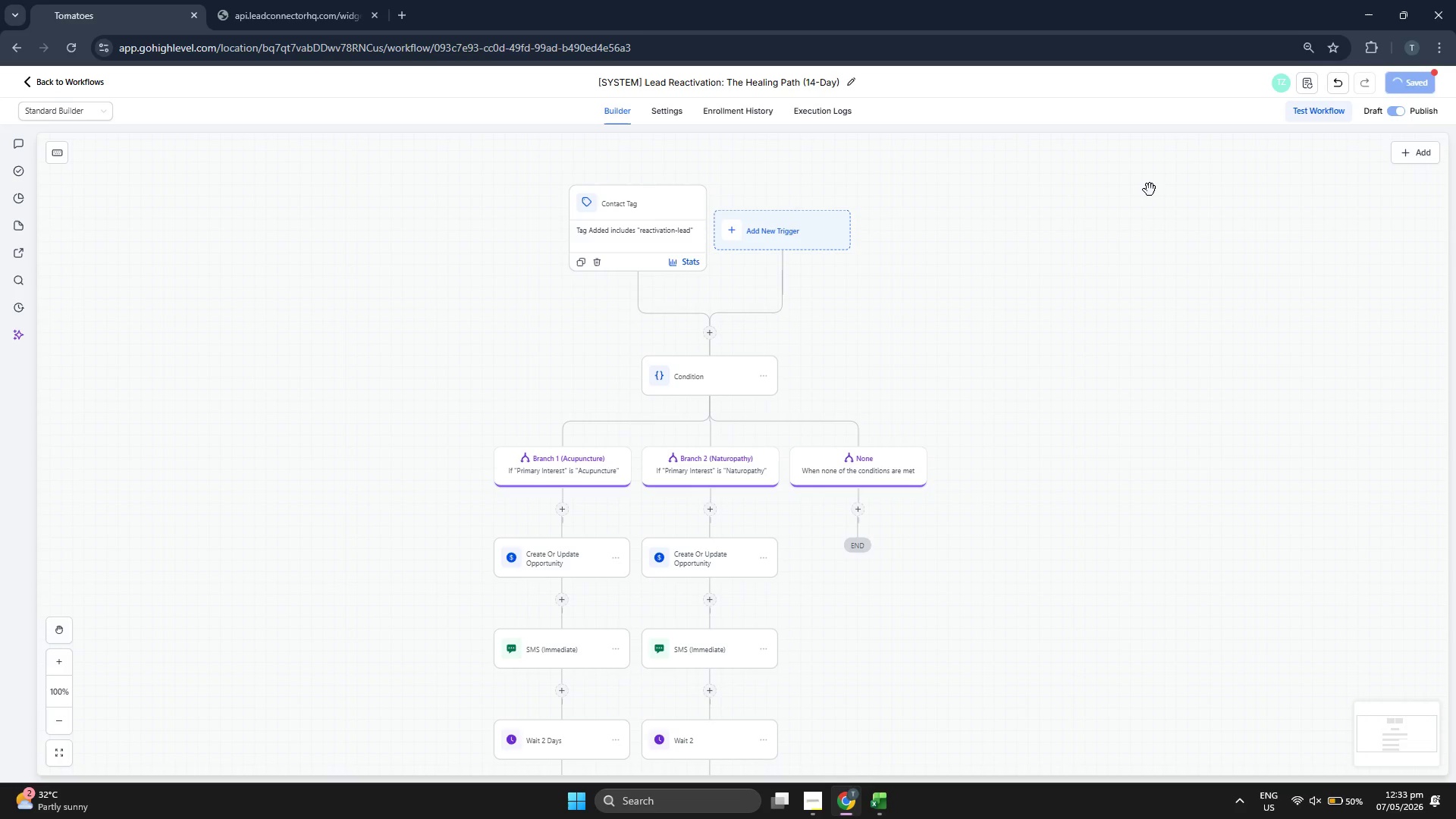 
scroll: coordinate [1089, 342], scroll_direction: down, amount: 2.0
 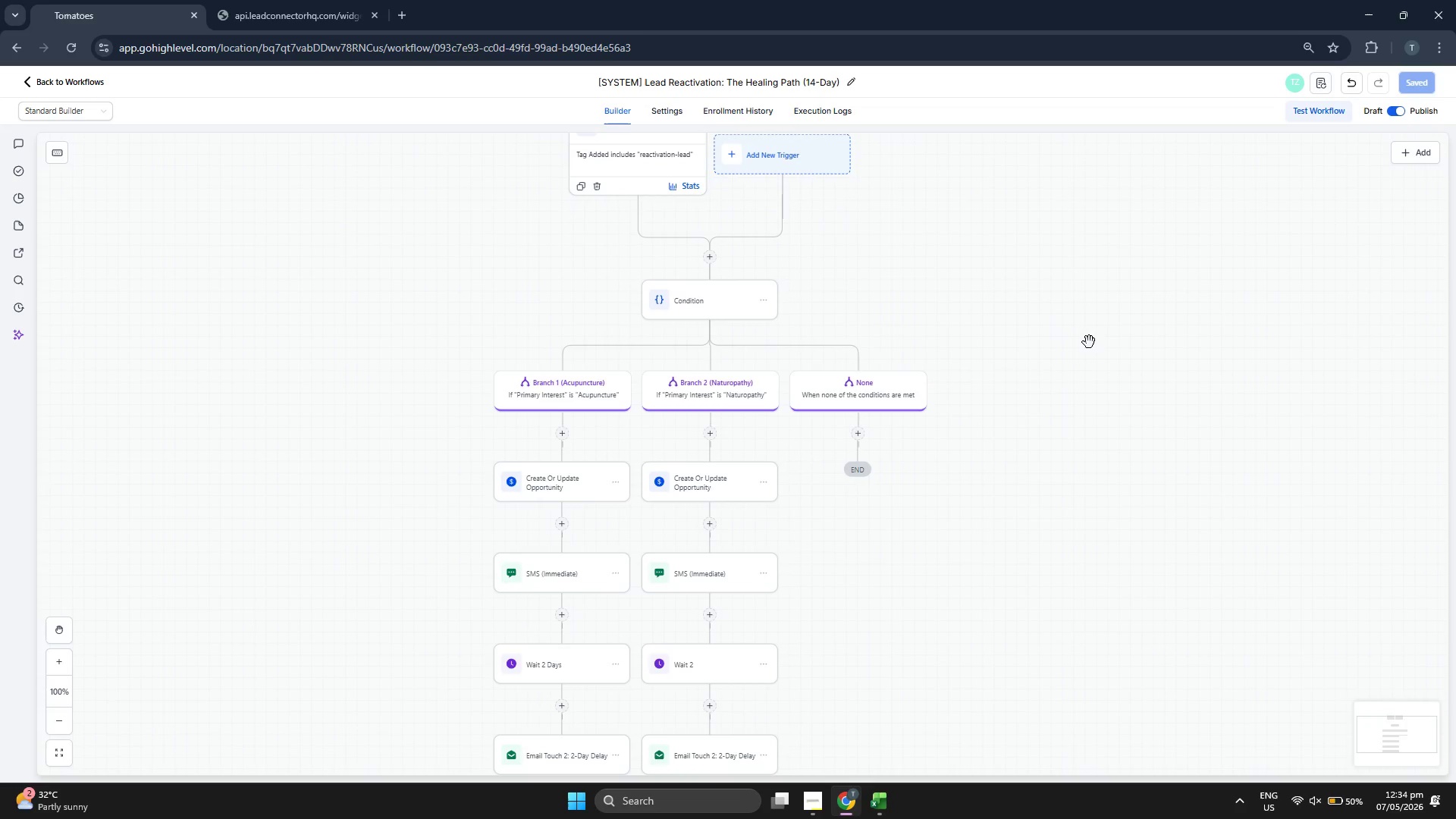 
scroll: coordinate [1015, 333], scroll_direction: none, amount: 0.0
 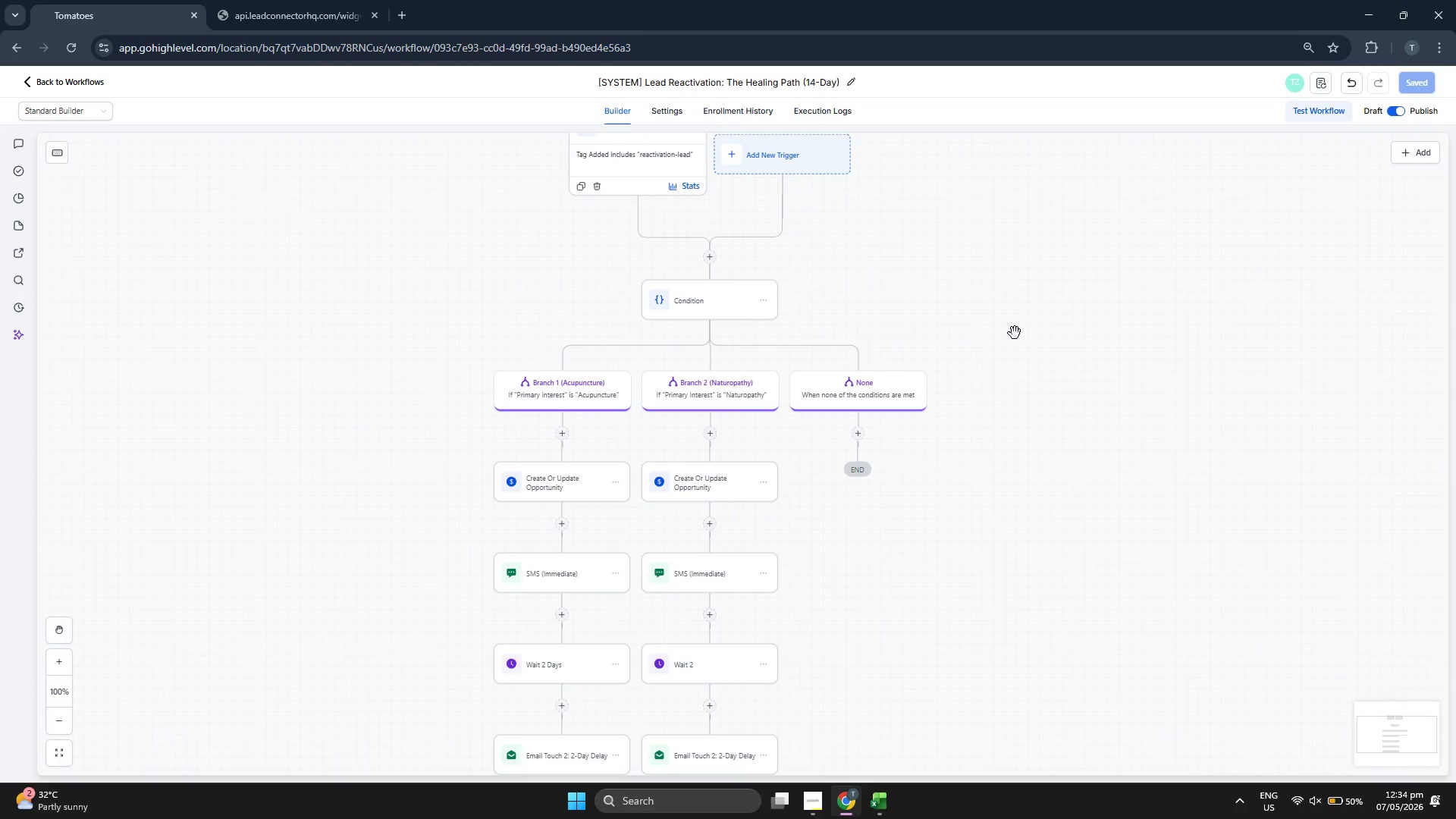 
scroll: coordinate [1015, 333], scroll_direction: down, amount: 3.0
 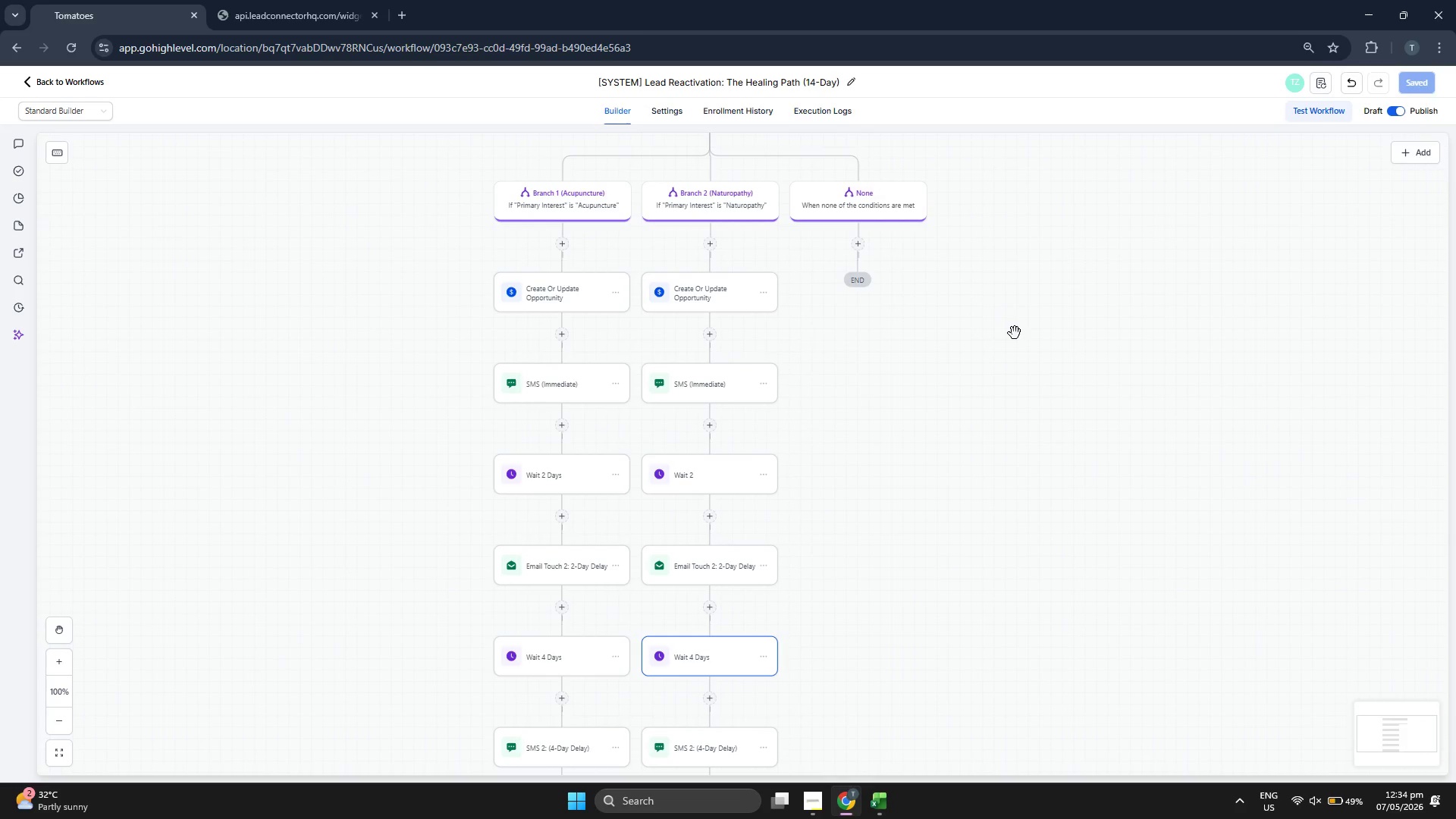 
scroll: coordinate [1015, 333], scroll_direction: up, amount: 1.0
 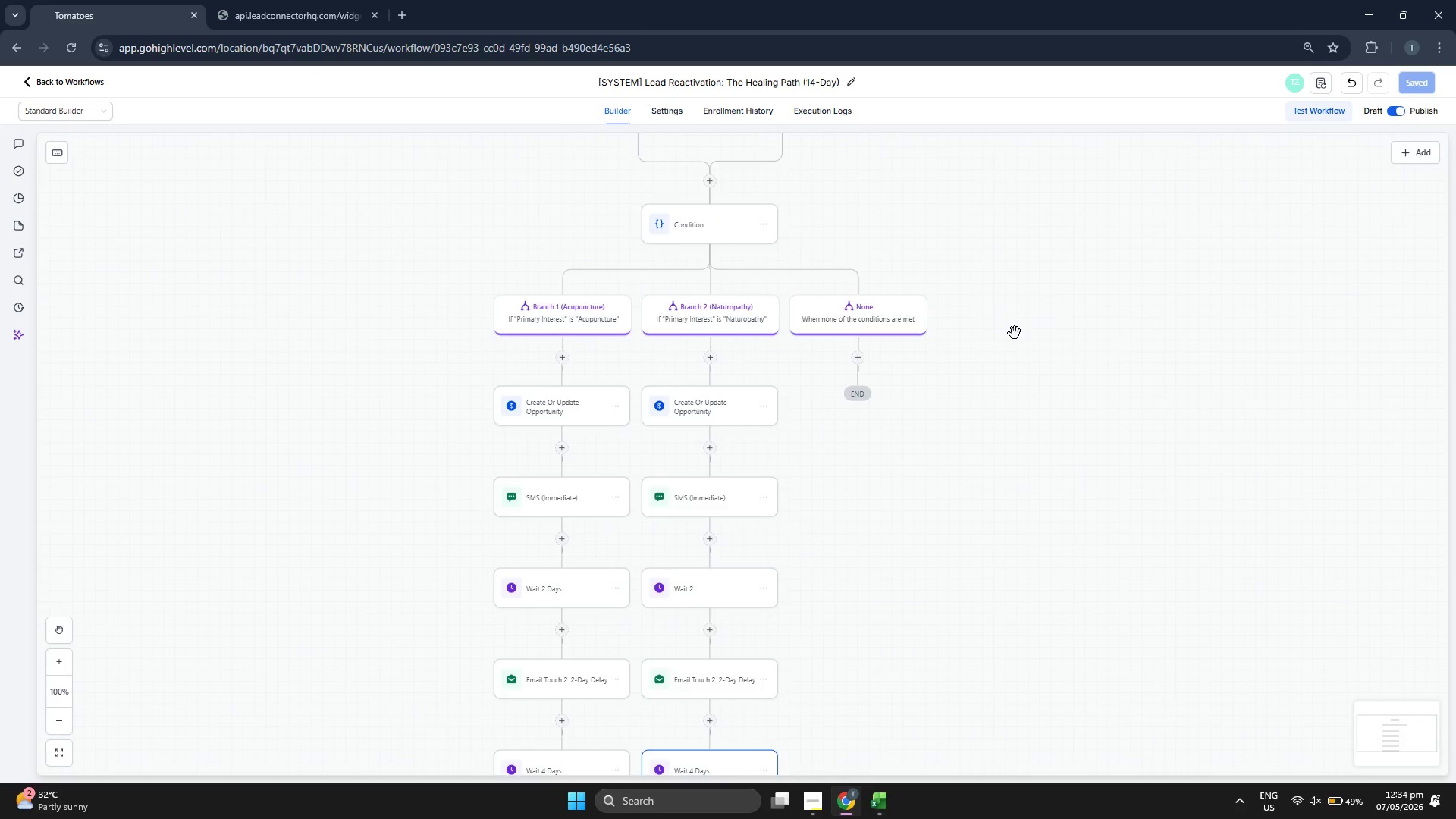 
scroll: coordinate [1015, 333], scroll_direction: down, amount: 1.0
 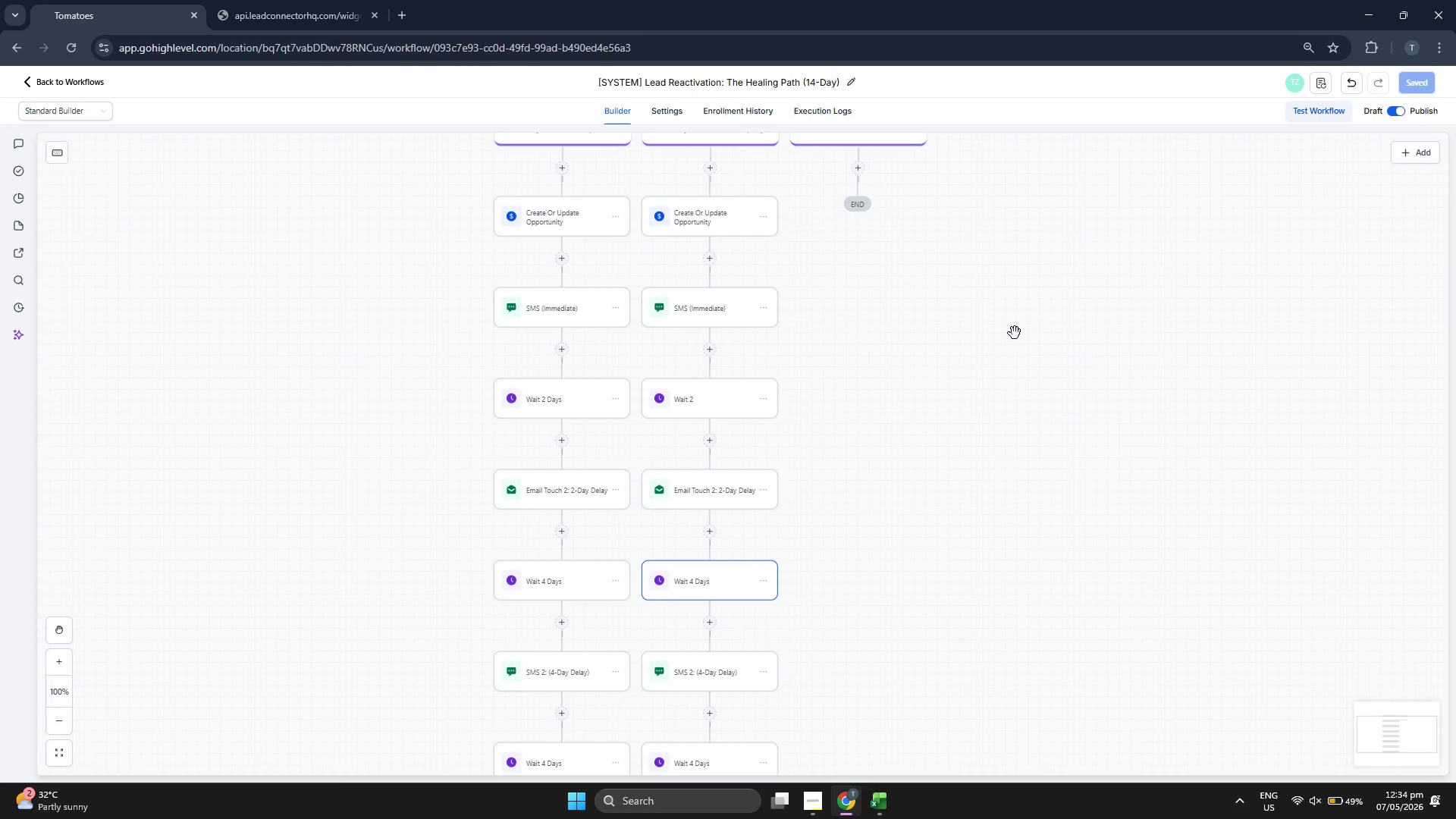 
scroll: coordinate [990, 309], scroll_direction: up, amount: 2.0
 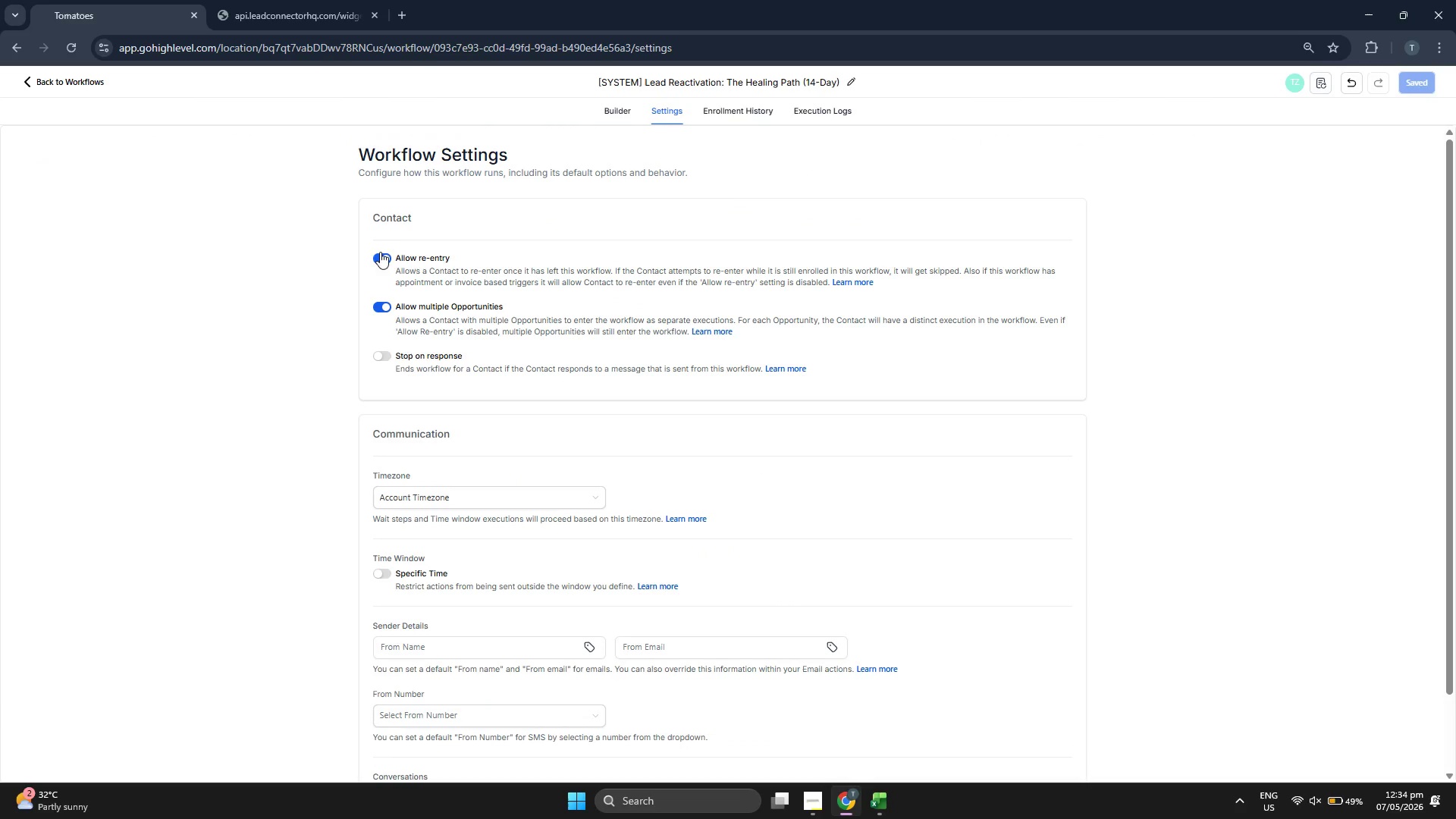 
left_click([382, 355])
 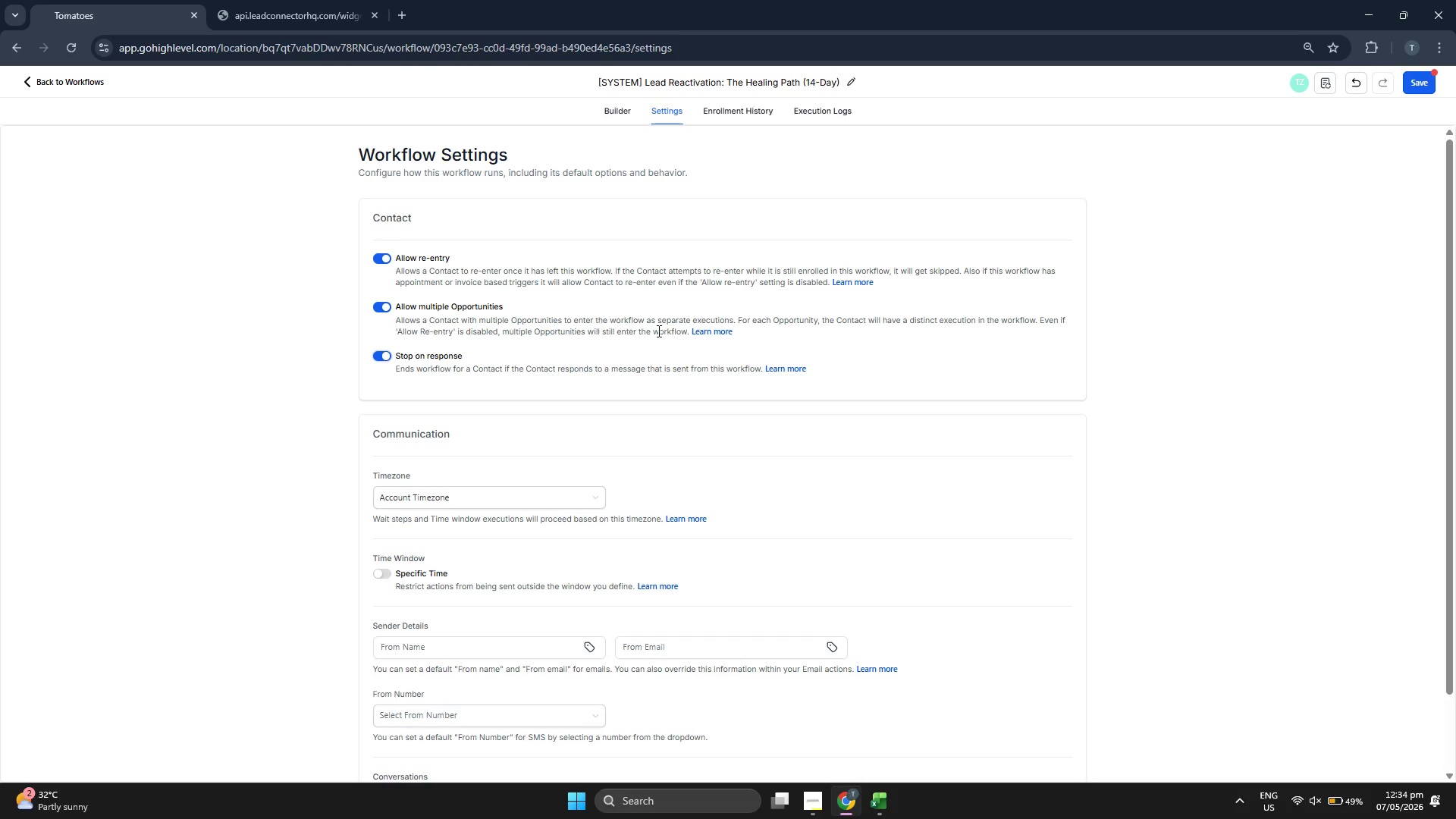 
wait(6.5)
 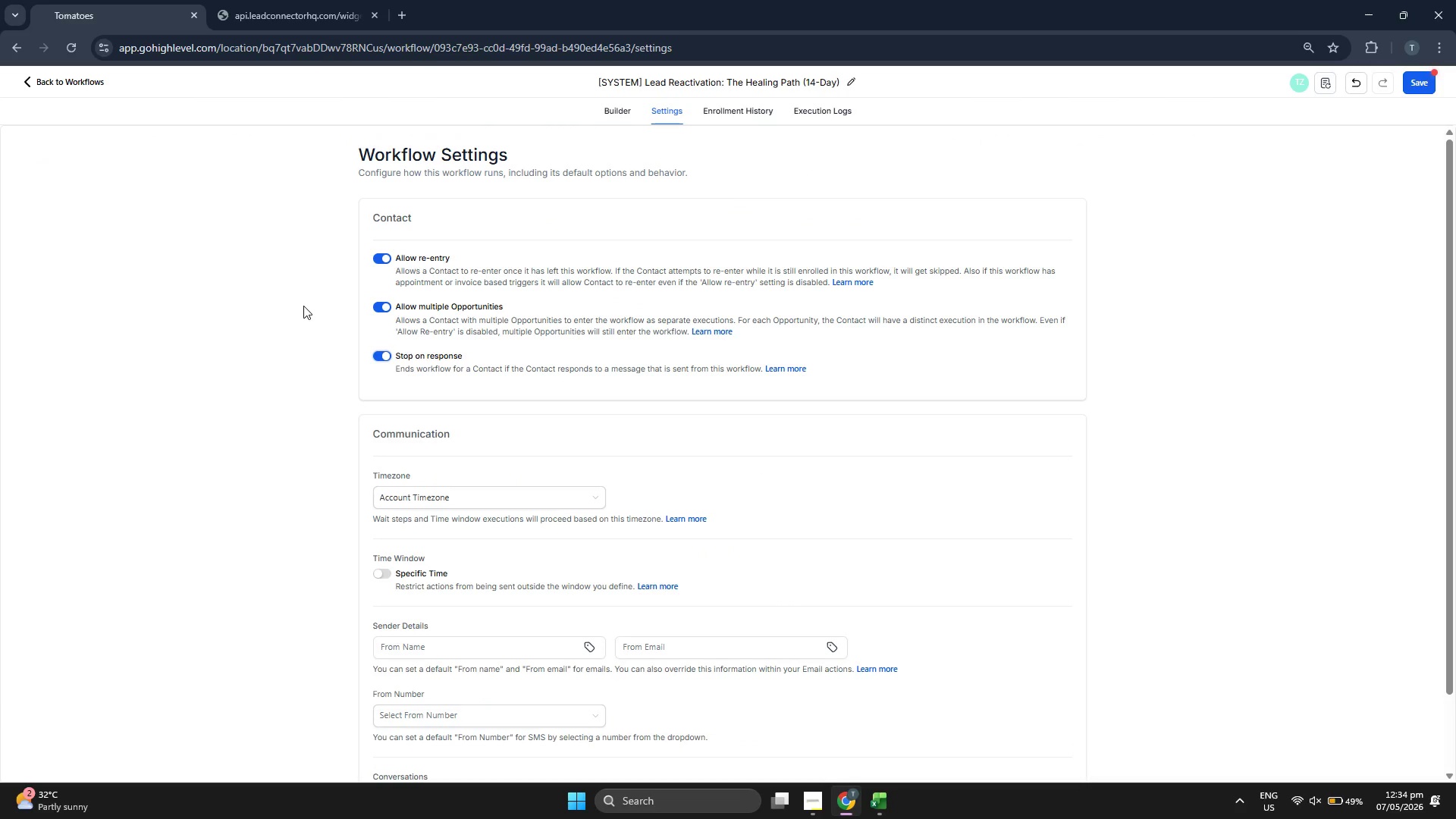 
left_click([1421, 86])
 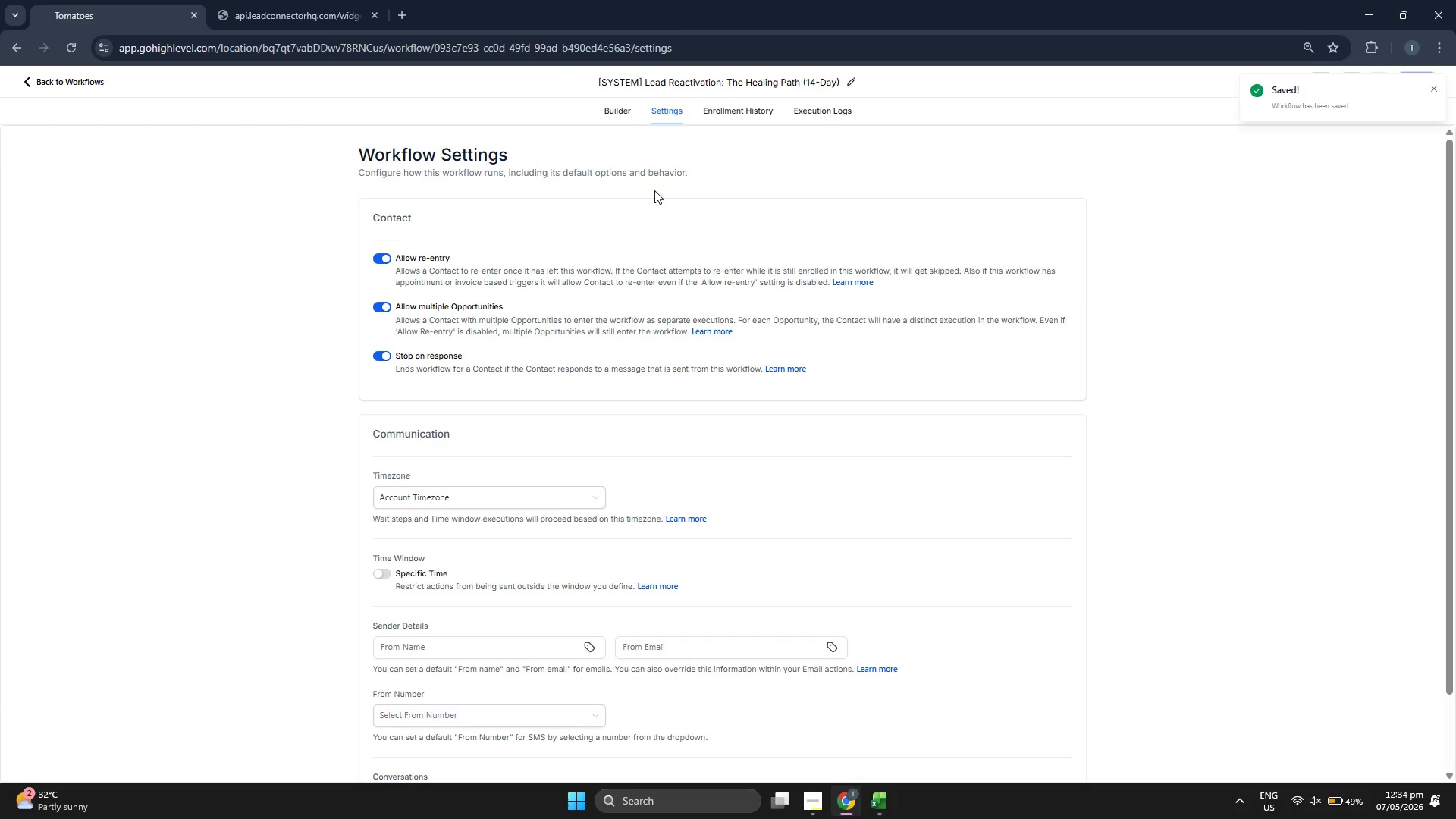 
left_click([613, 112])
 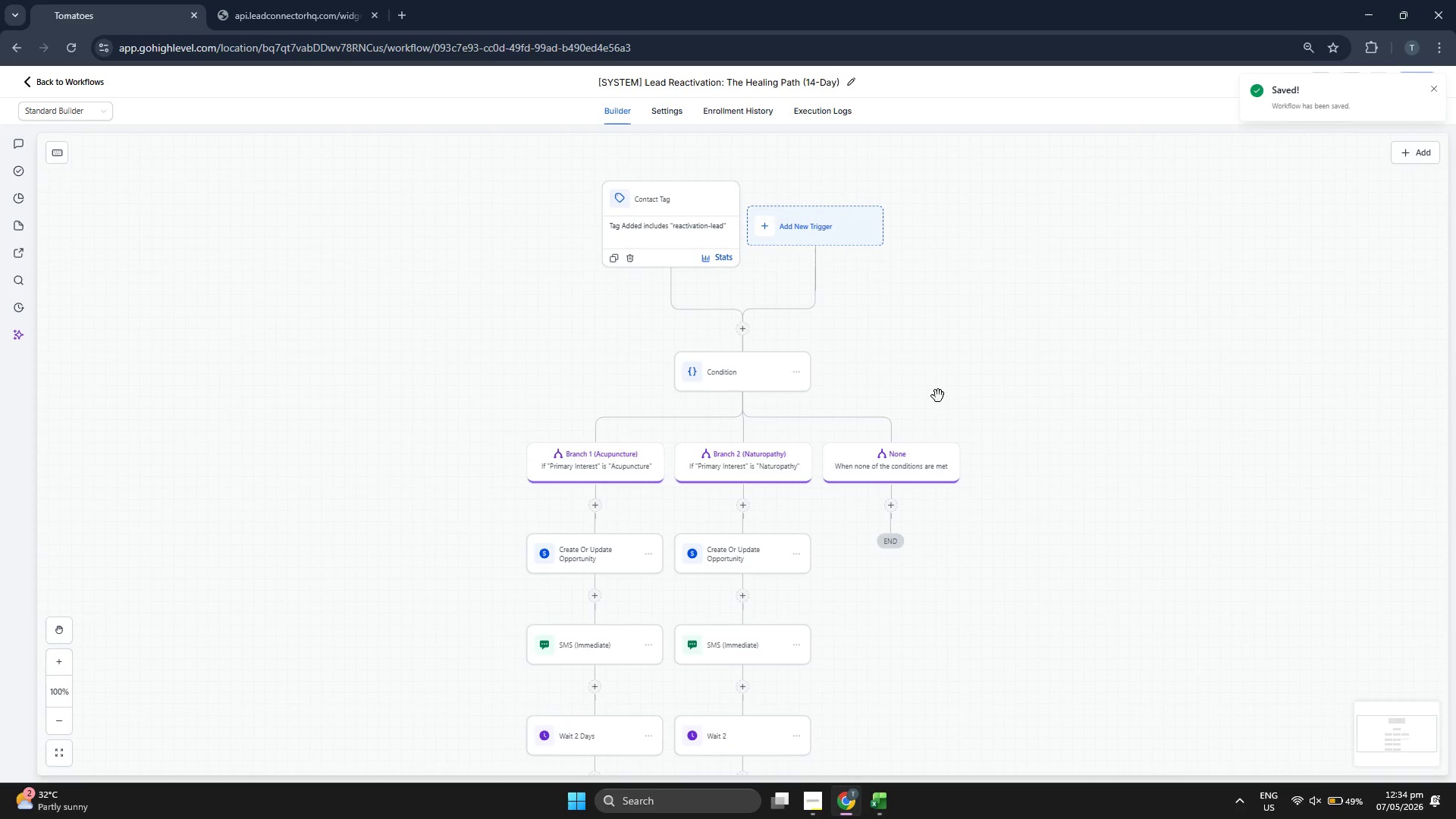 
scroll: coordinate [947, 390], scroll_direction: down, amount: 18.0
 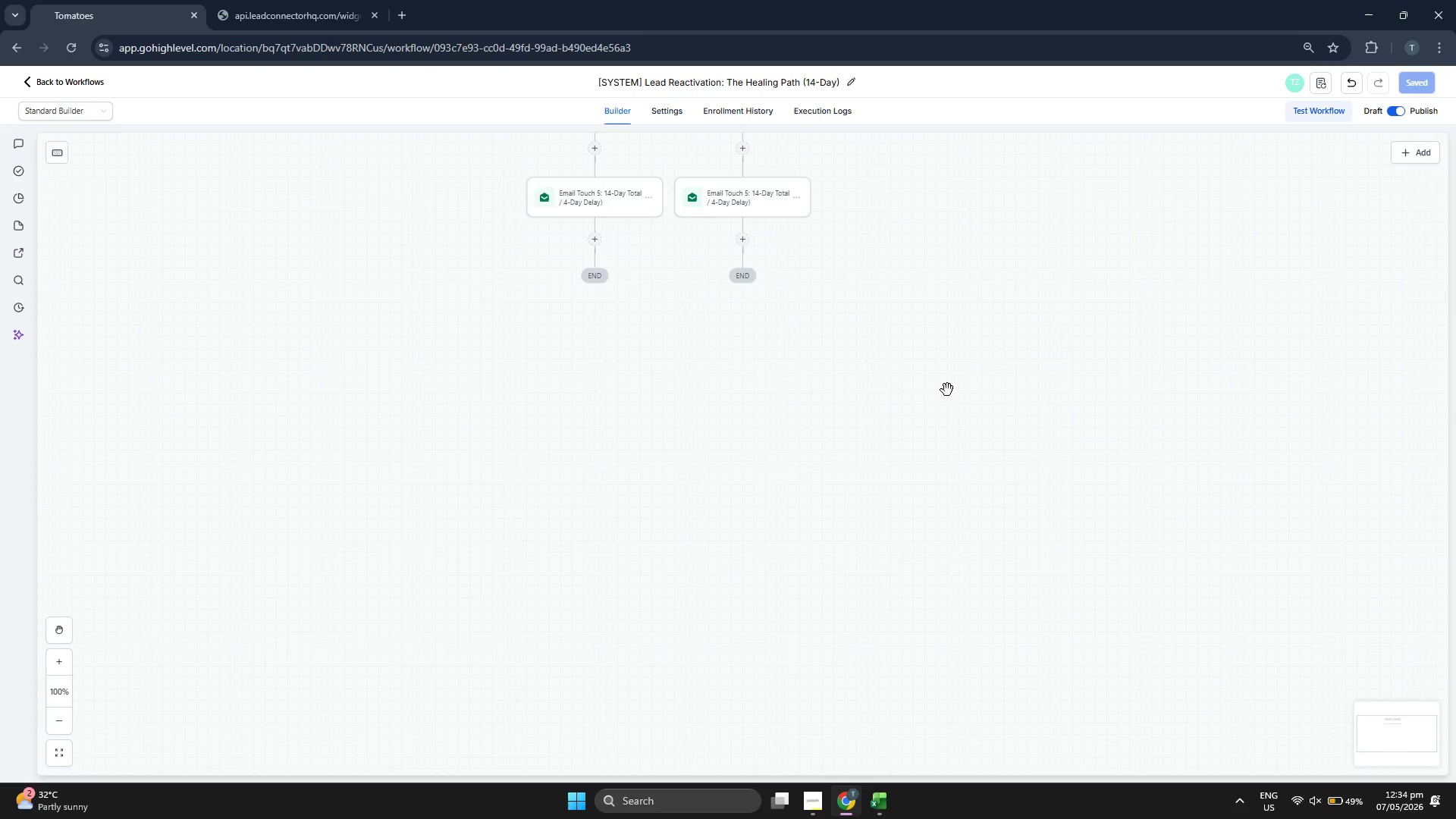 
scroll: coordinate [948, 393], scroll_direction: up, amount: 12.0
 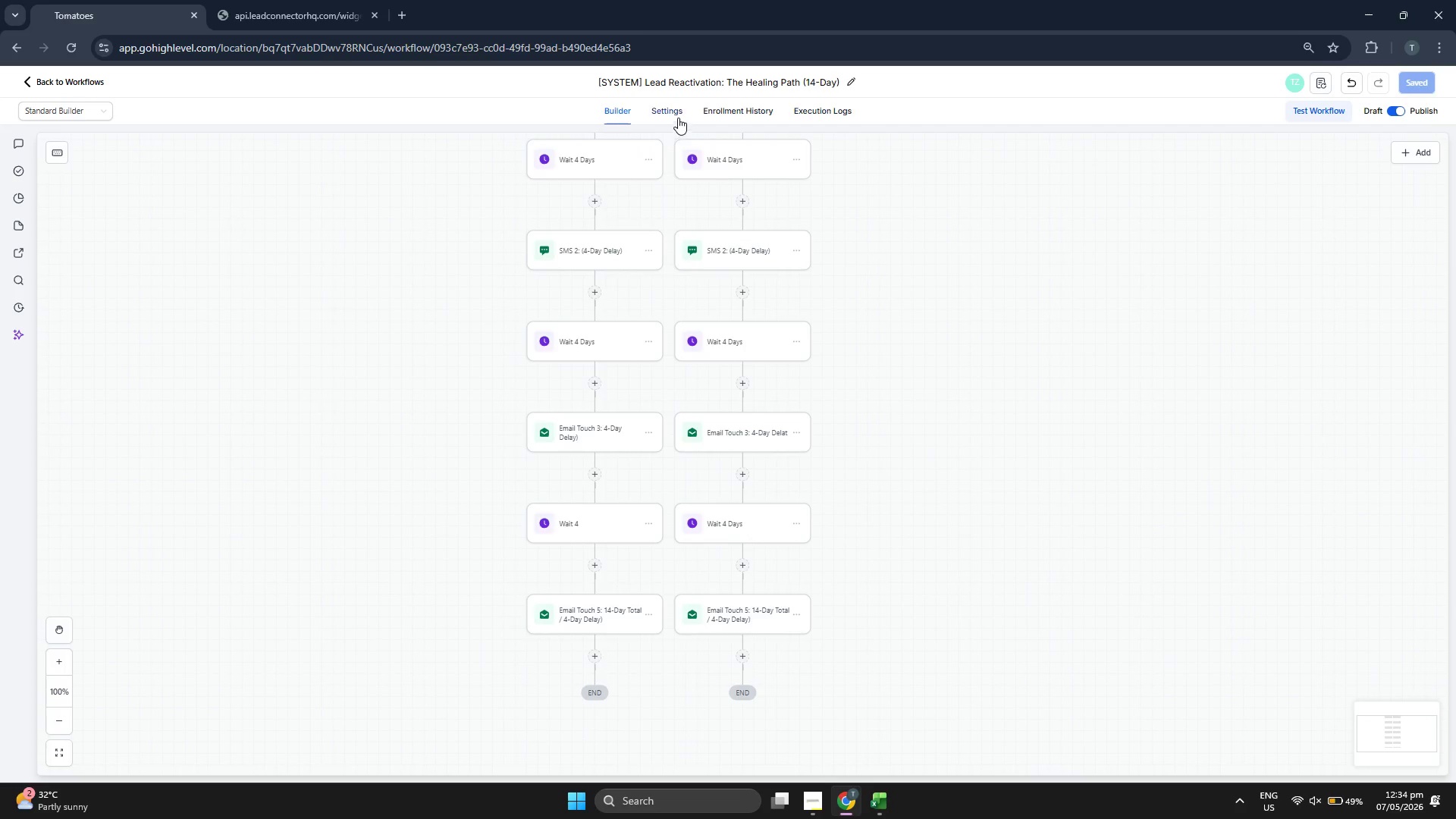 
left_click([676, 111])
 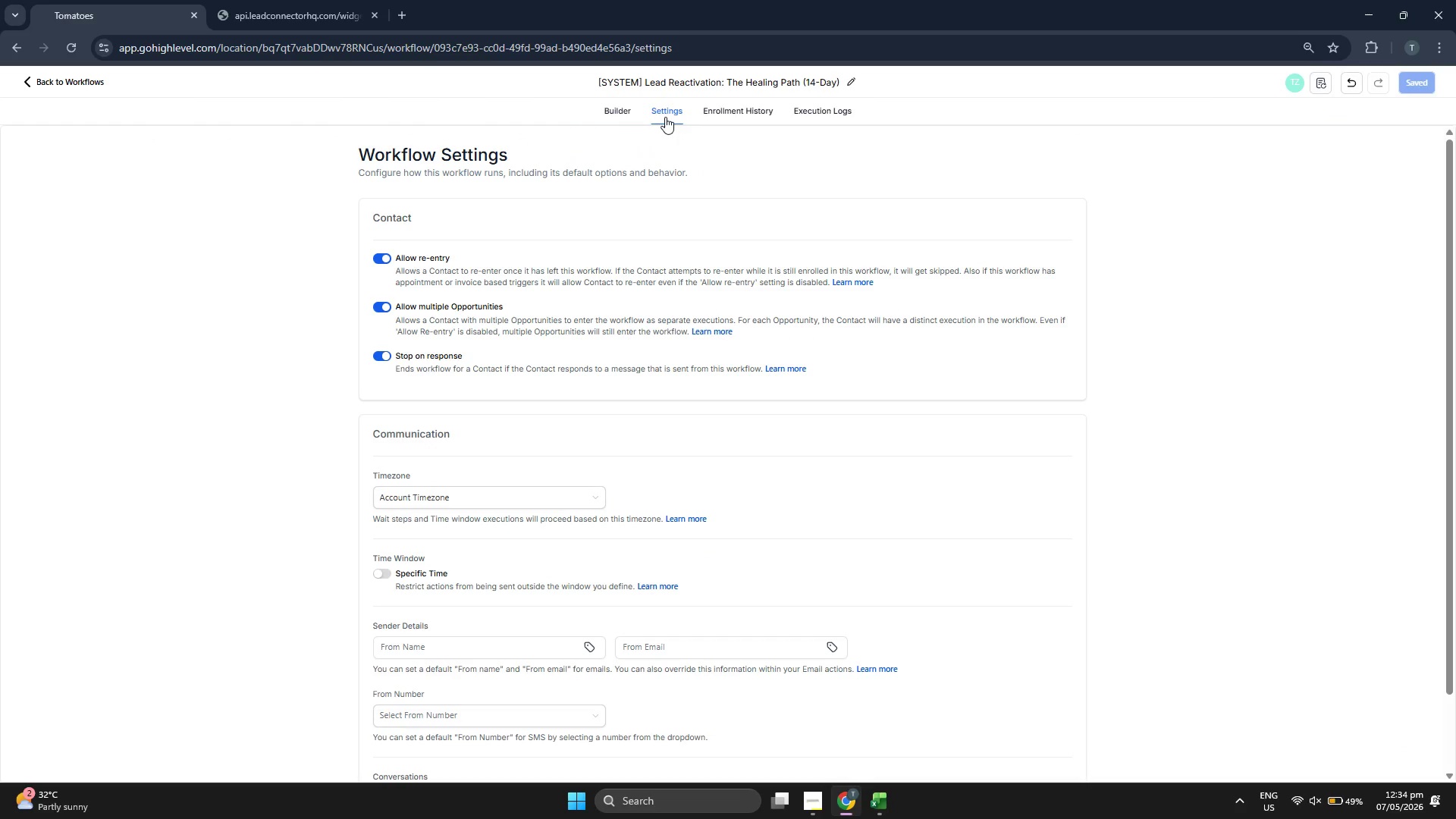 
left_click([616, 111])
 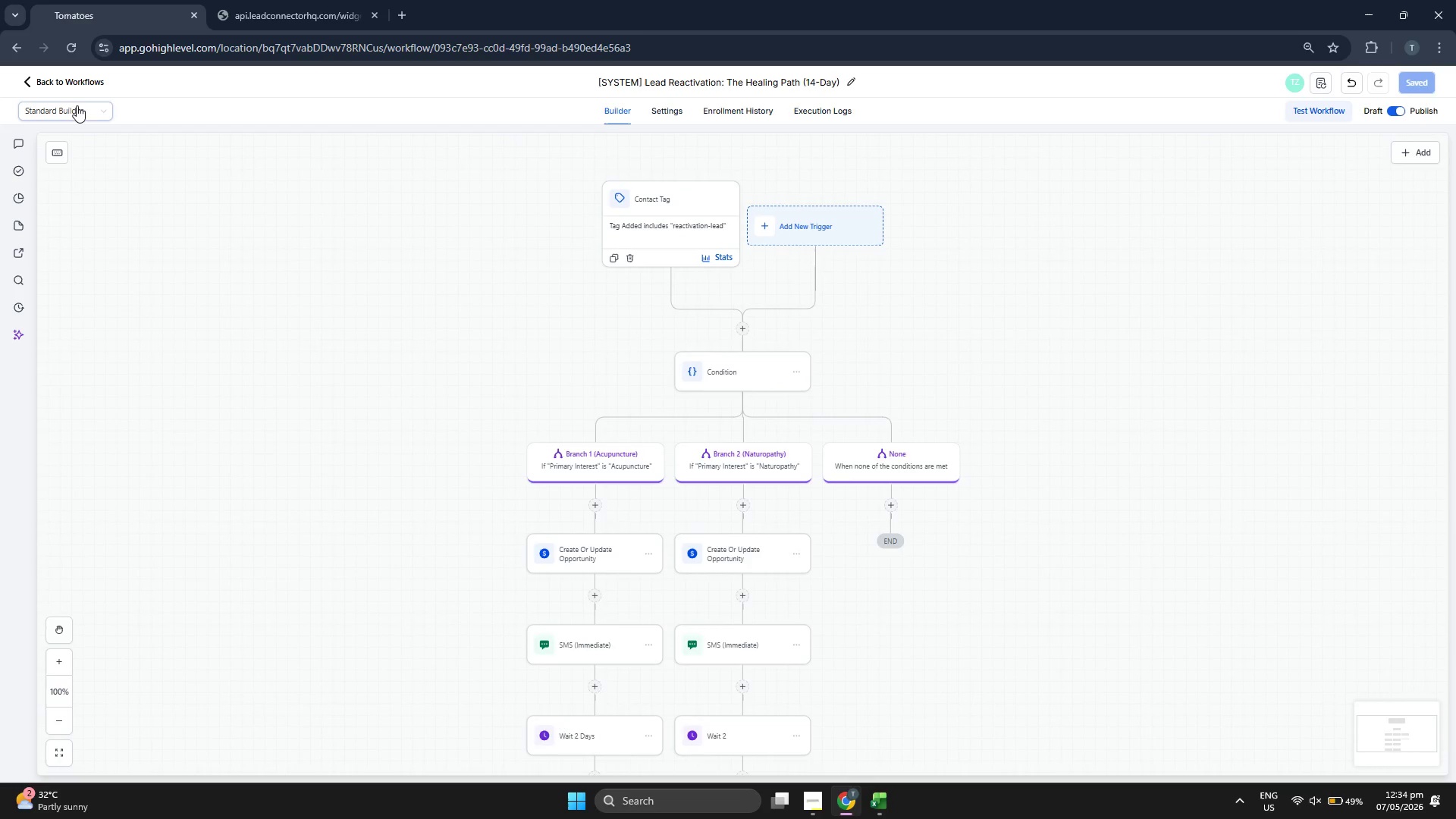 
left_click([63, 80])
 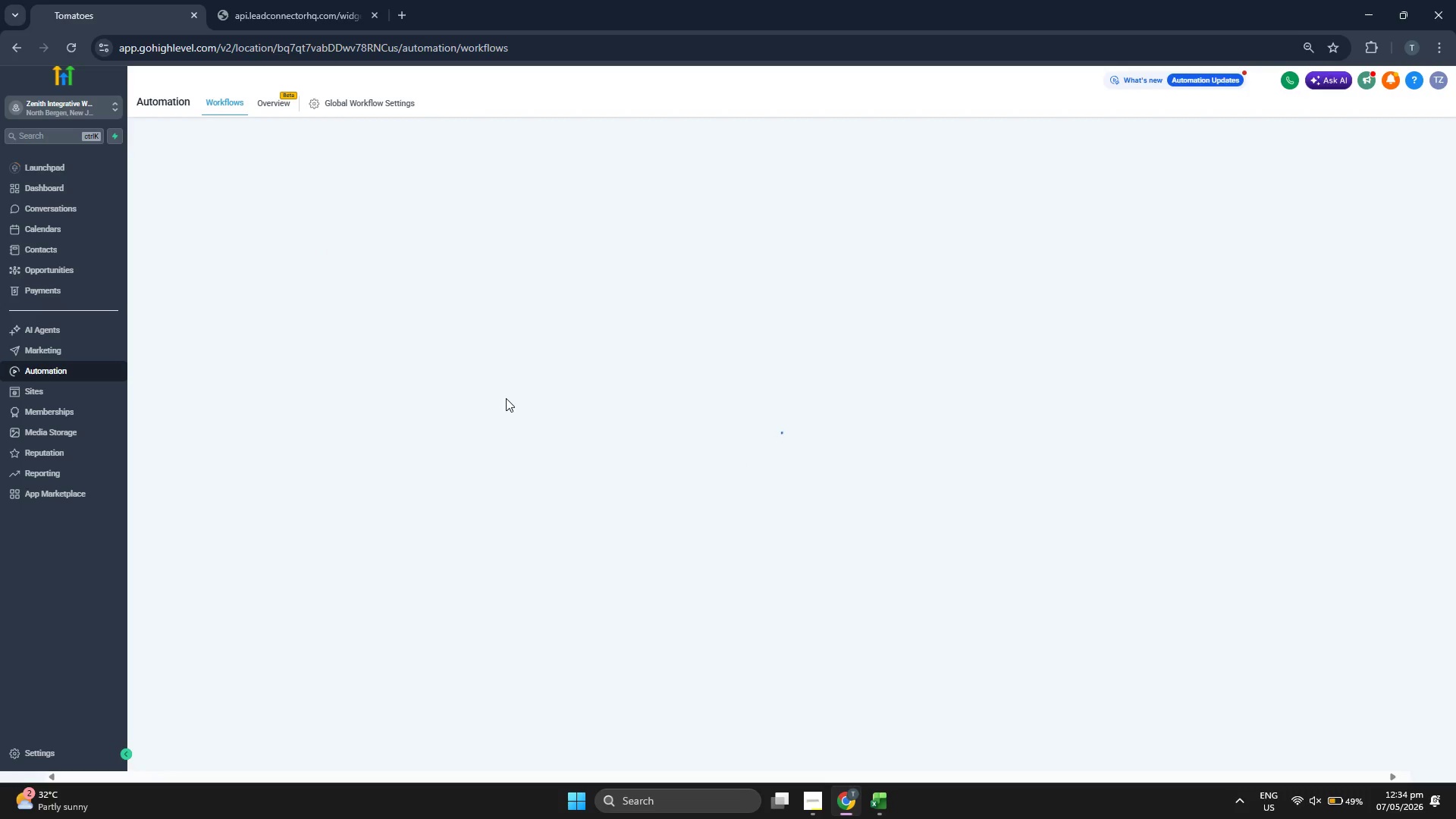 
wait(9.3)
 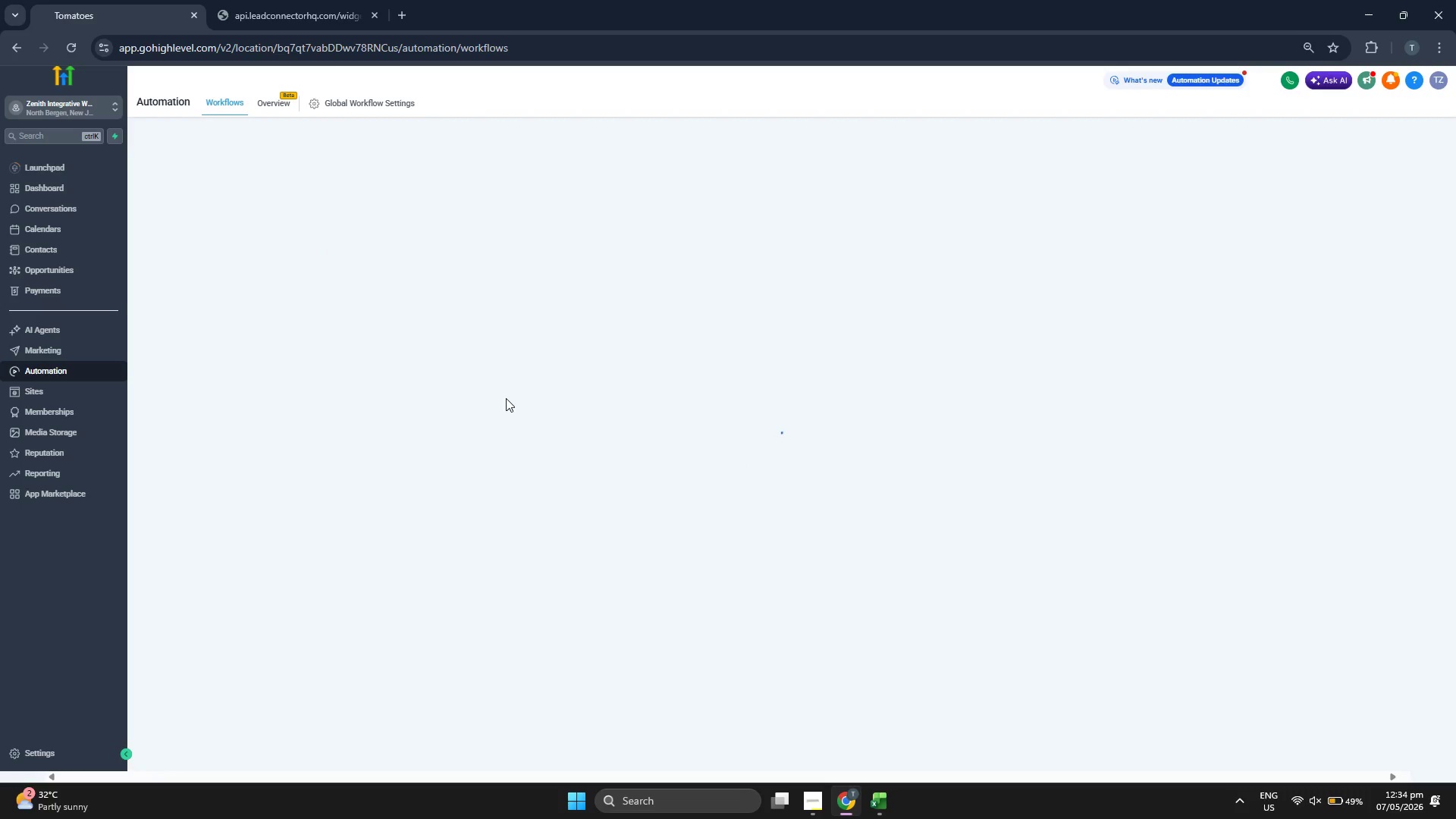 
left_click([471, 266])
 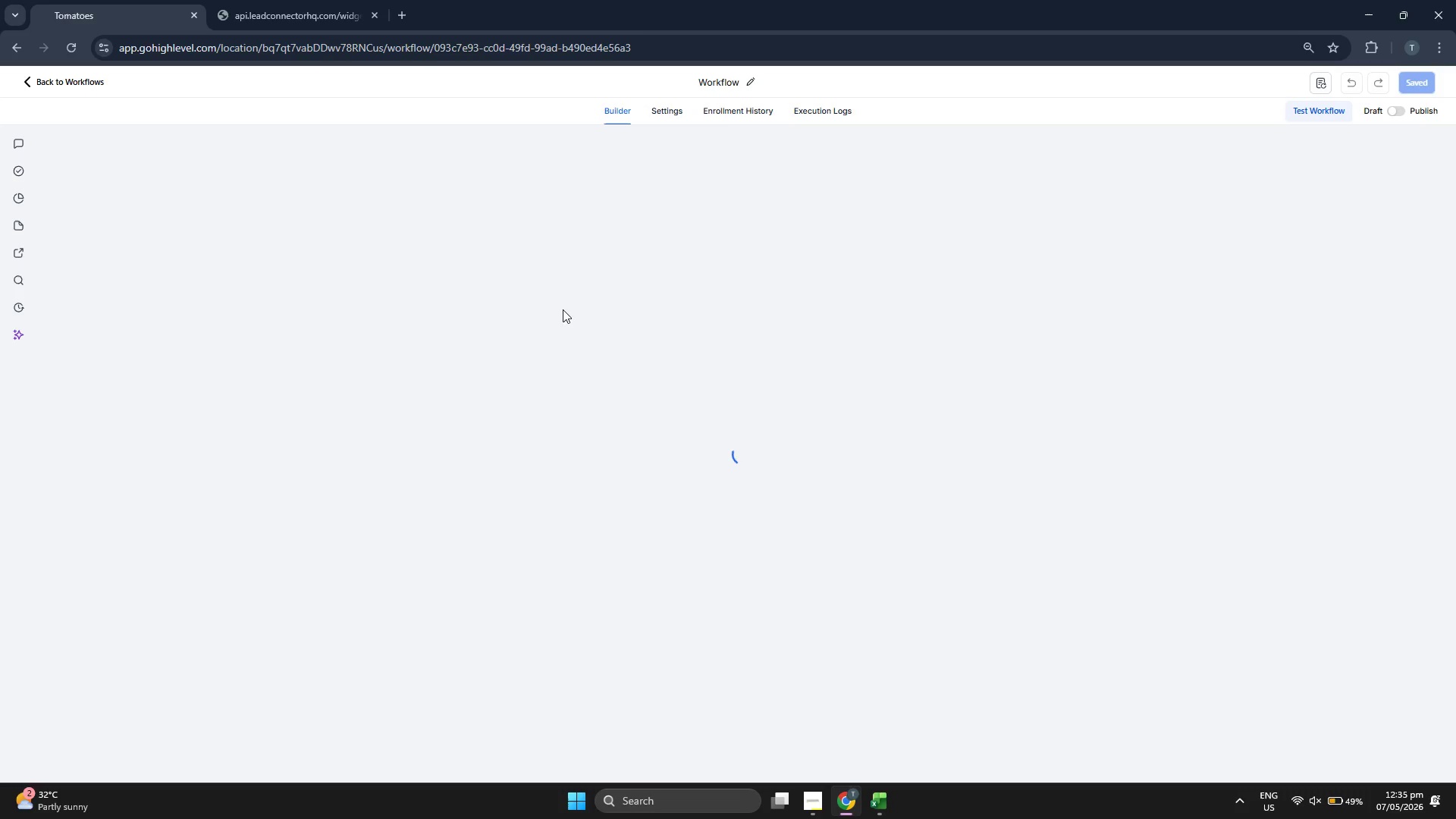 
wait(11.06)
 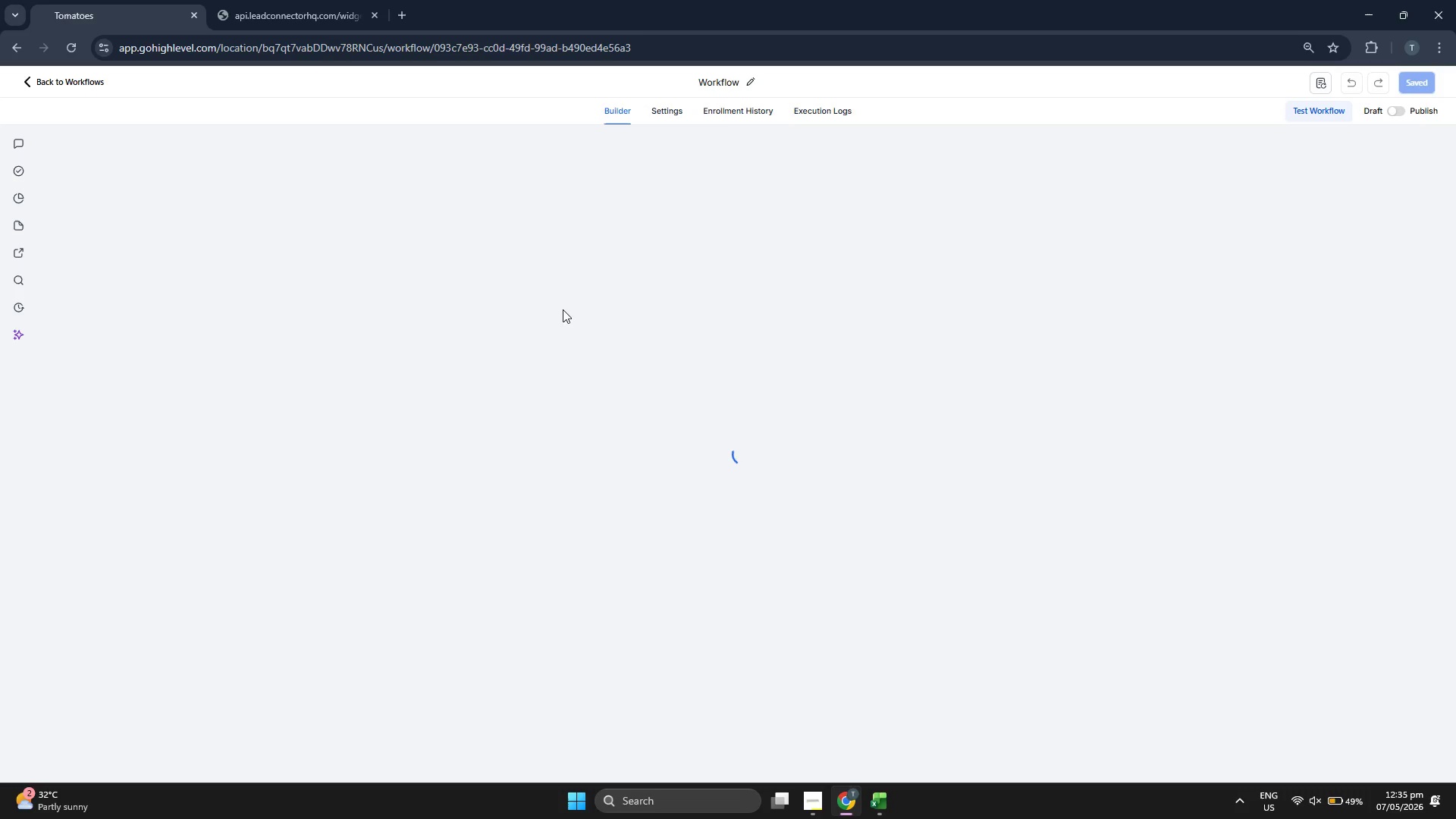 
left_click([660, 111])
 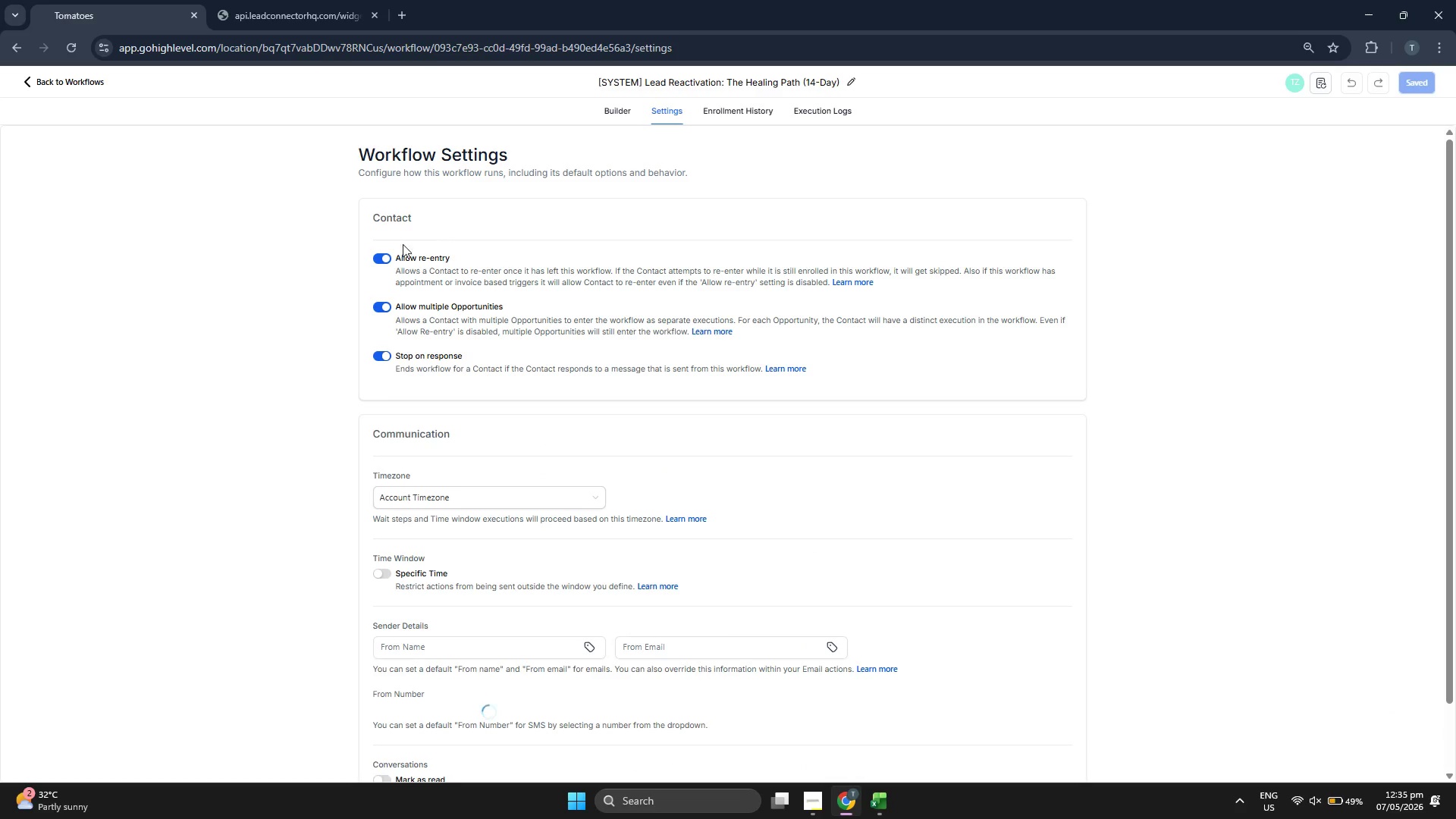 
left_click([384, 256])
 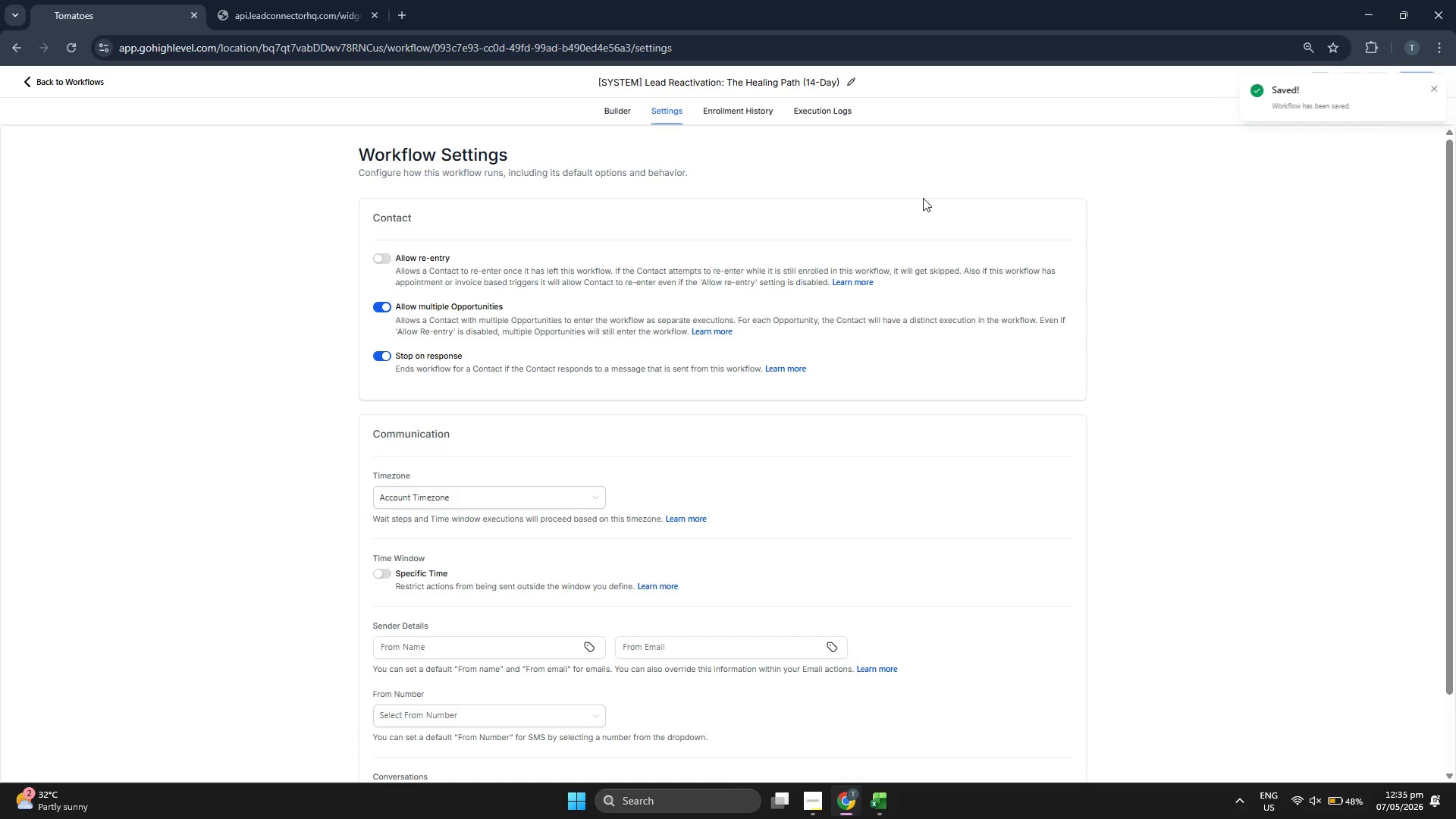 
left_click([617, 109])
 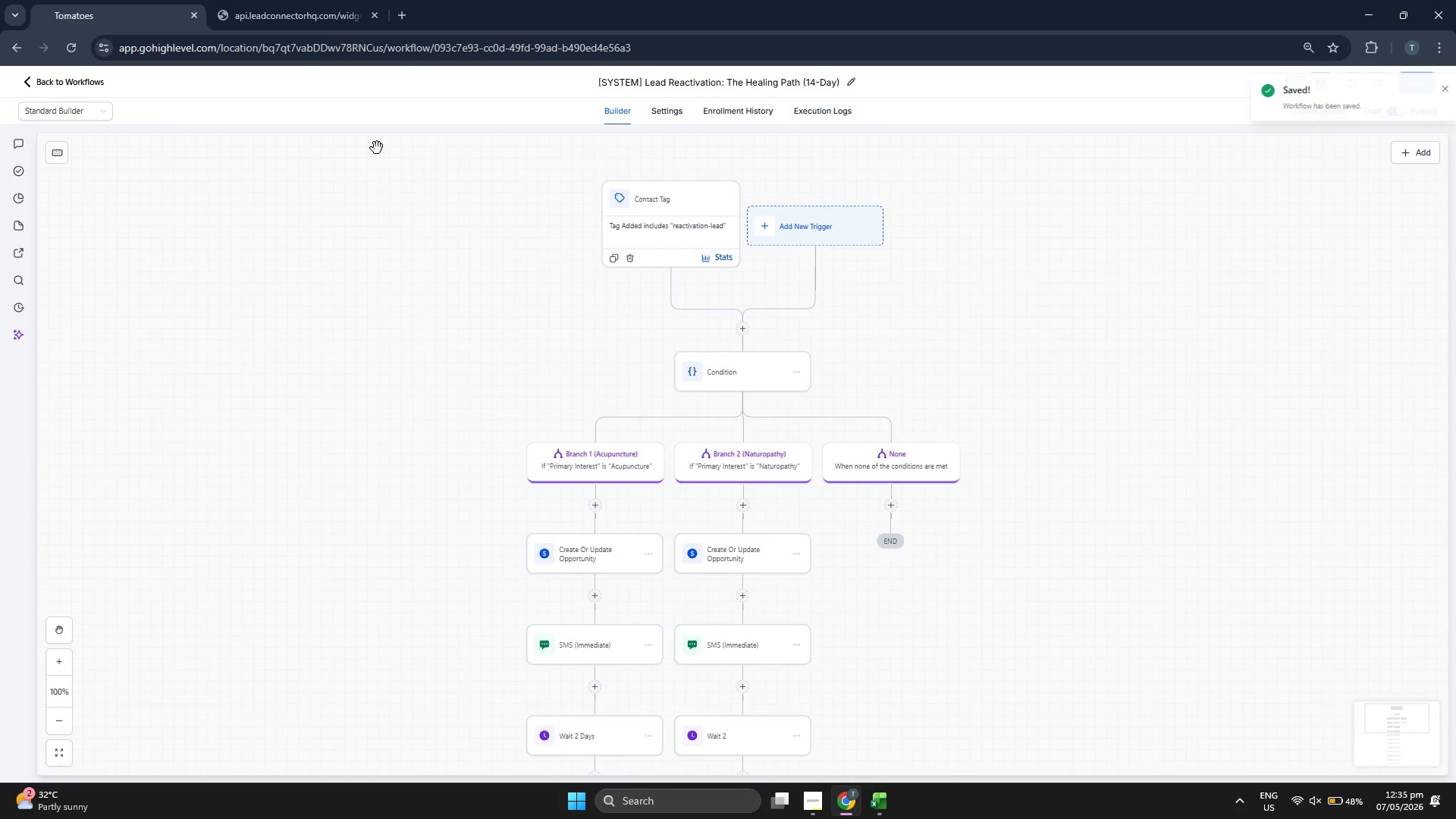 
left_click([86, 85])
 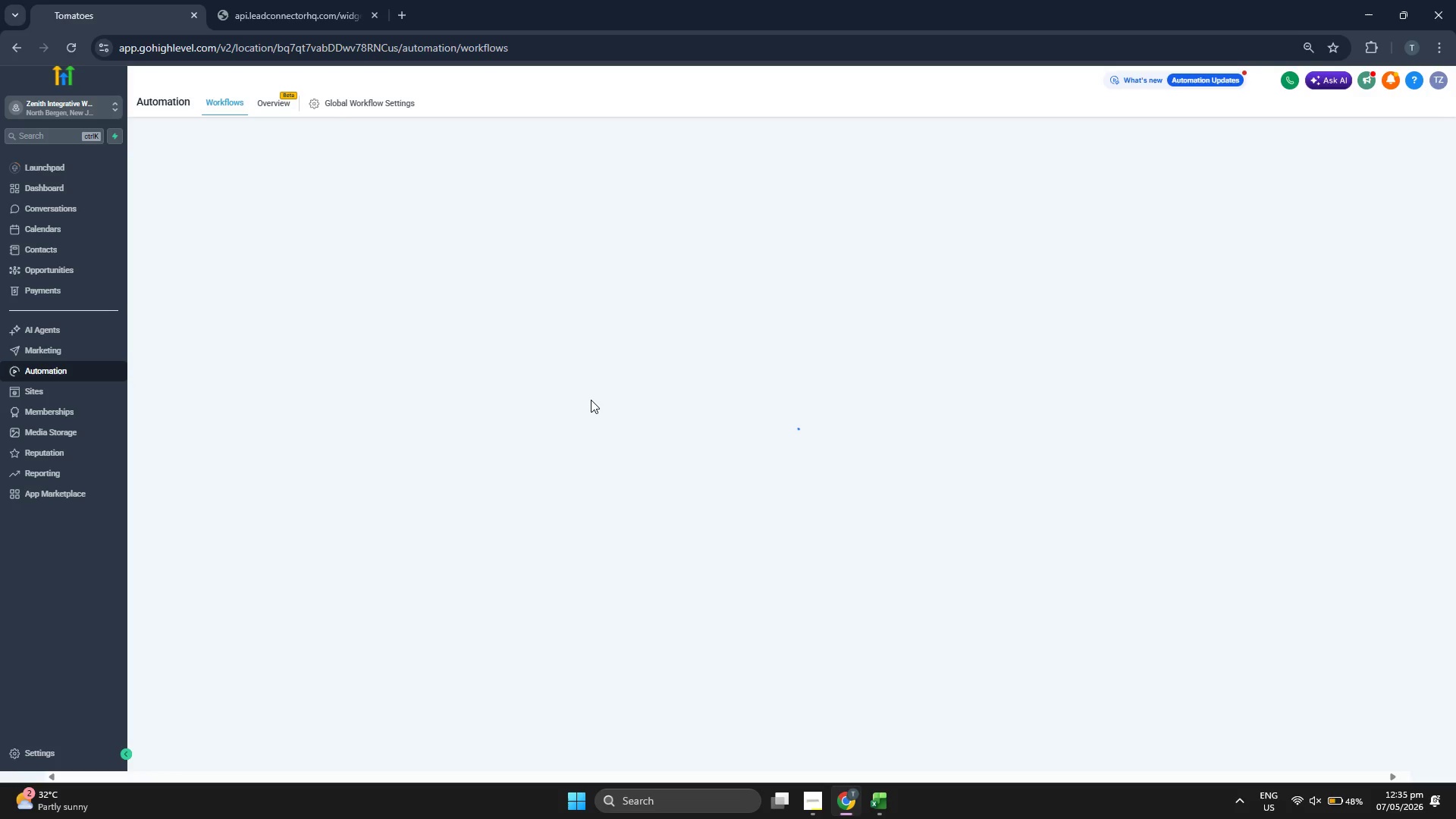 
wait(8.95)
 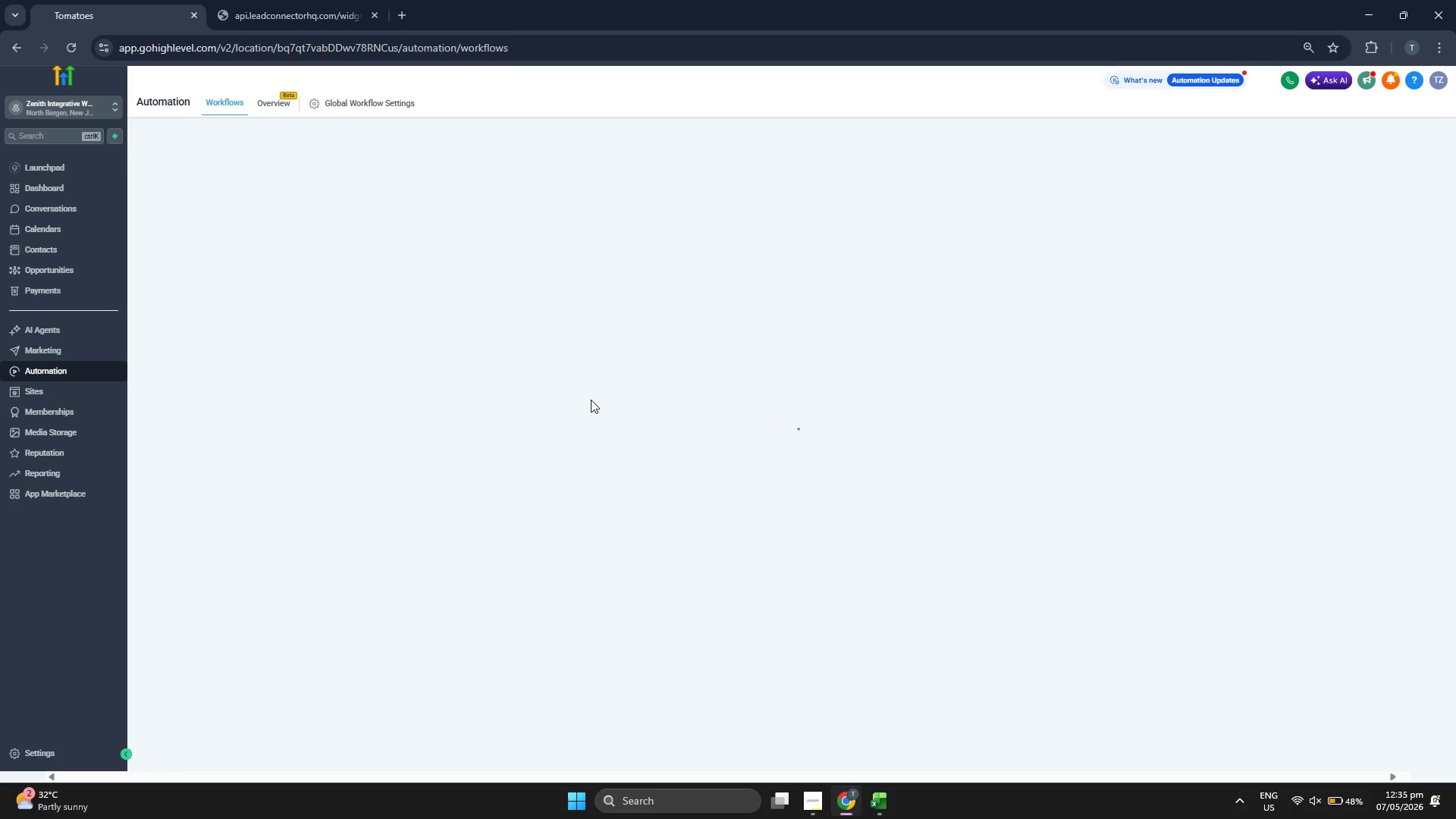 
left_click([1178, 133])
 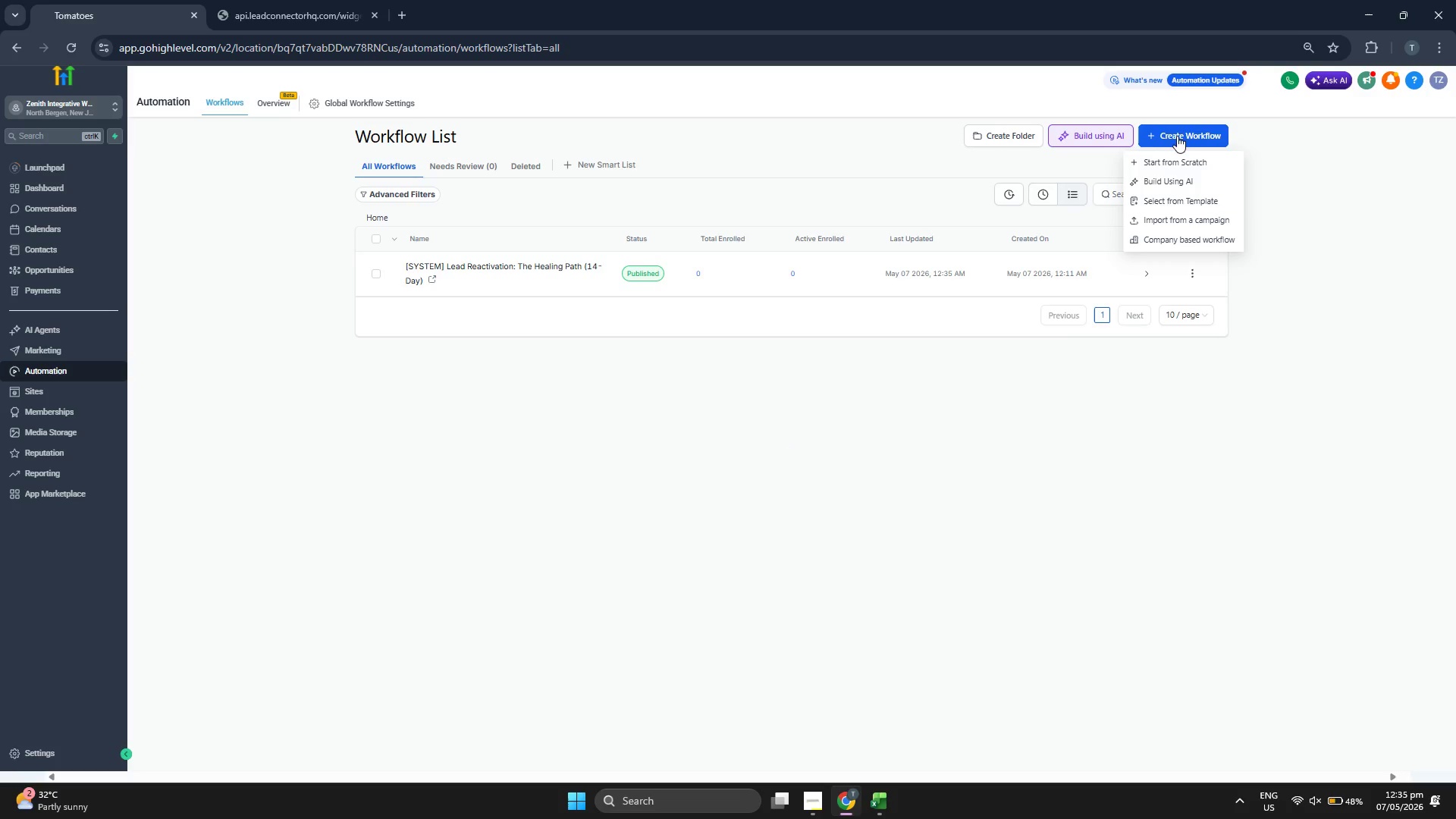 
left_click([1175, 157])
 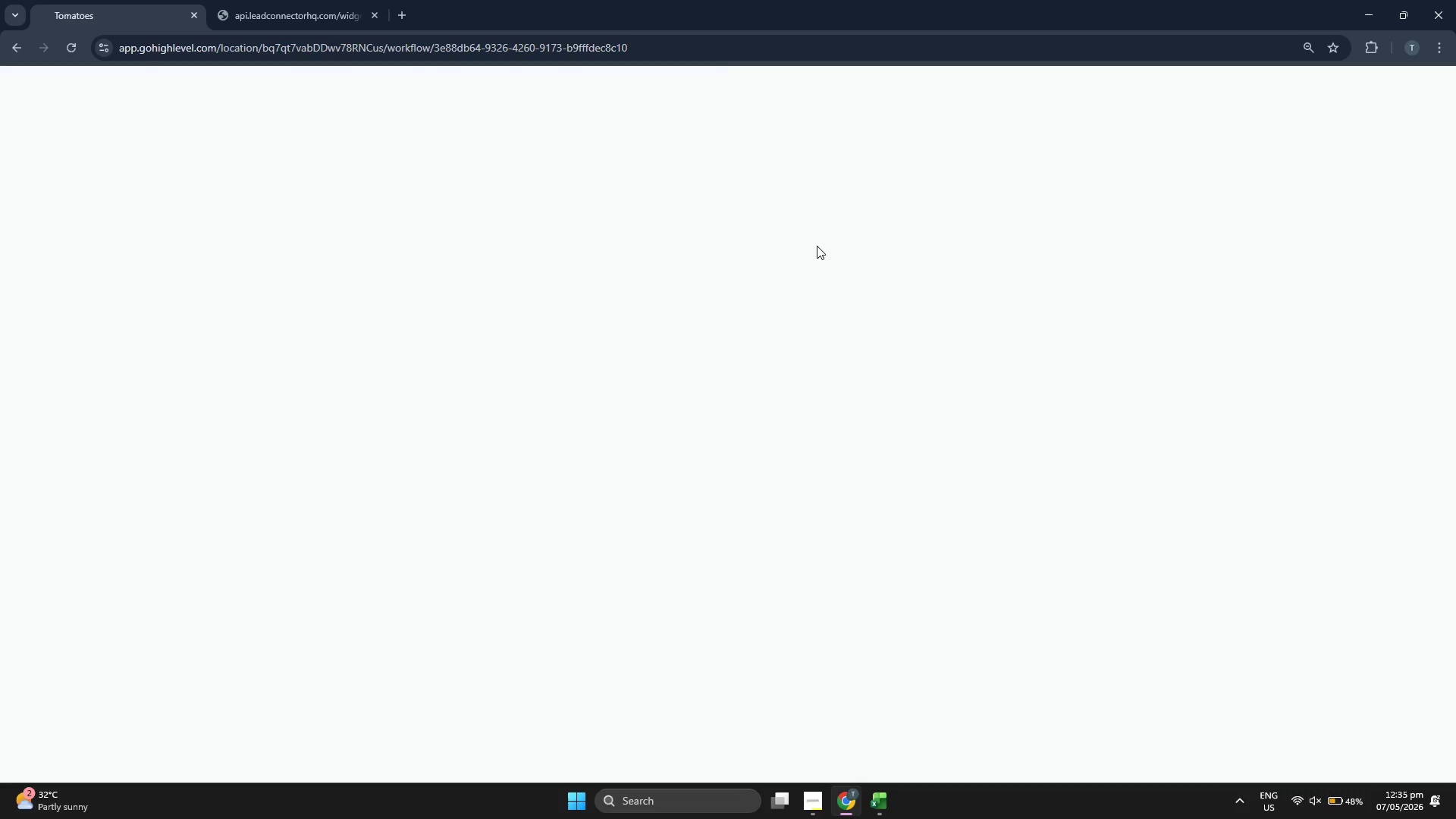 
wait(11.55)
 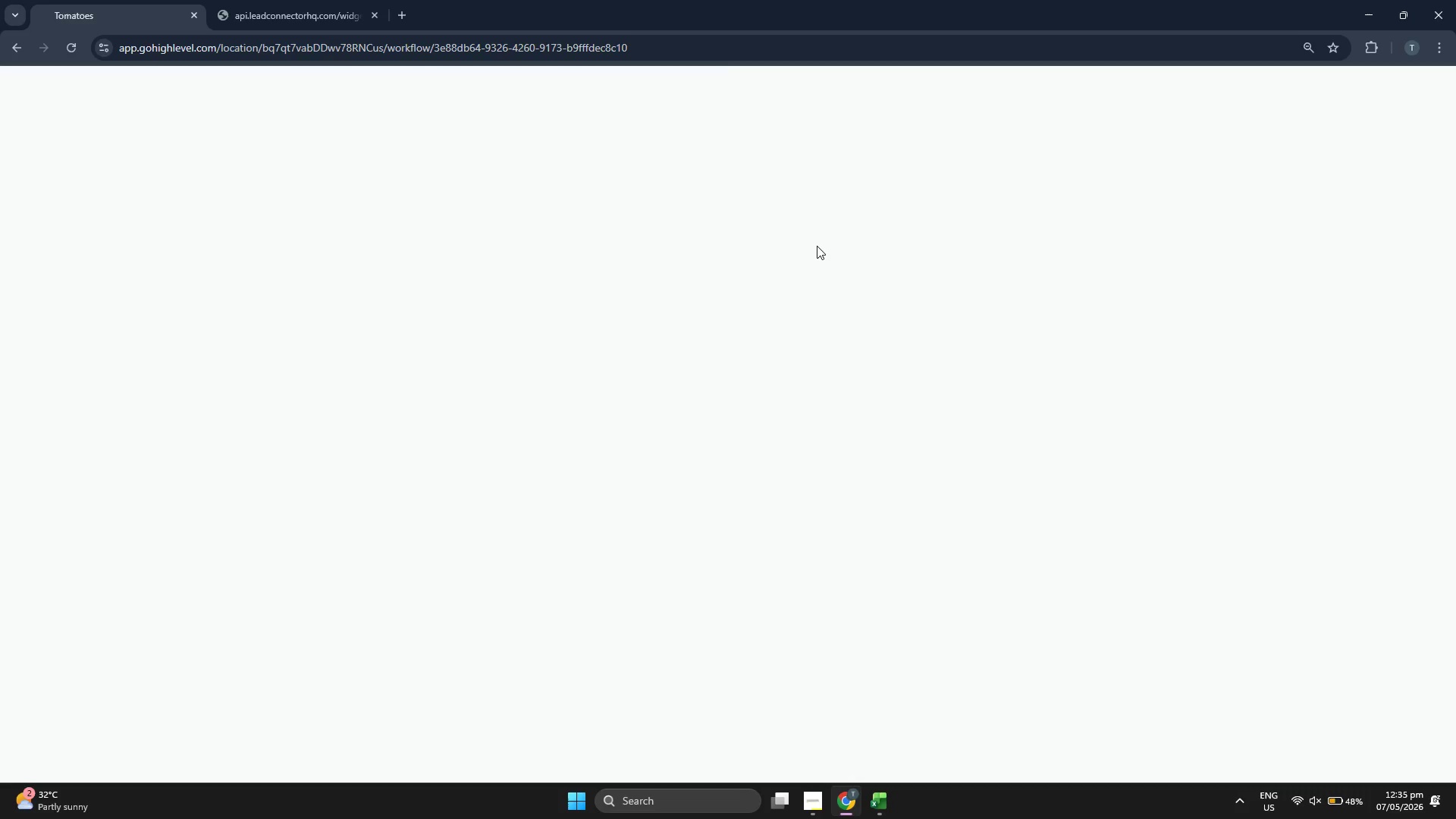 
double_click([752, 82])
 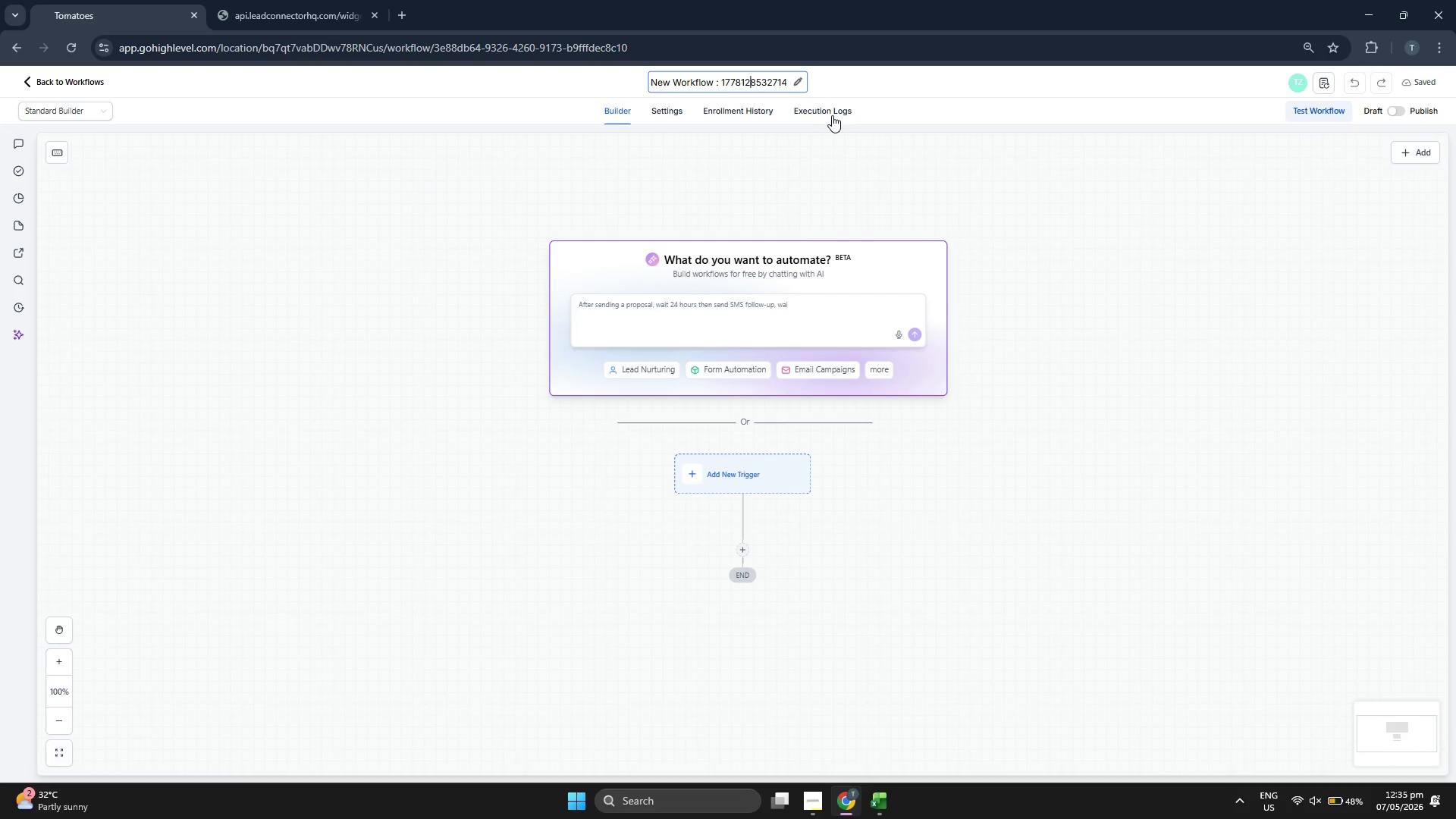 
key(ArrowRight)
 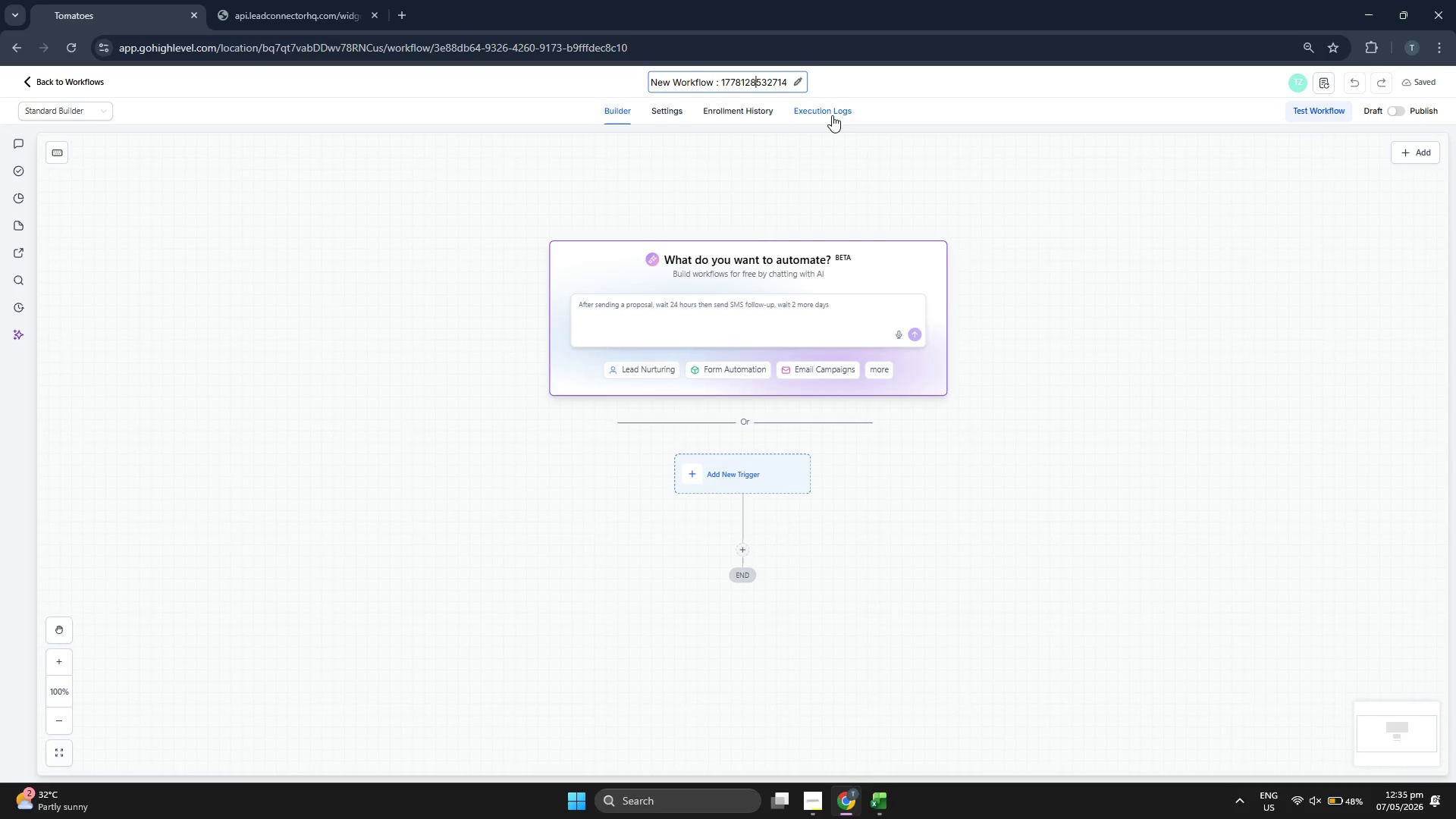 
key(ArrowRight)
 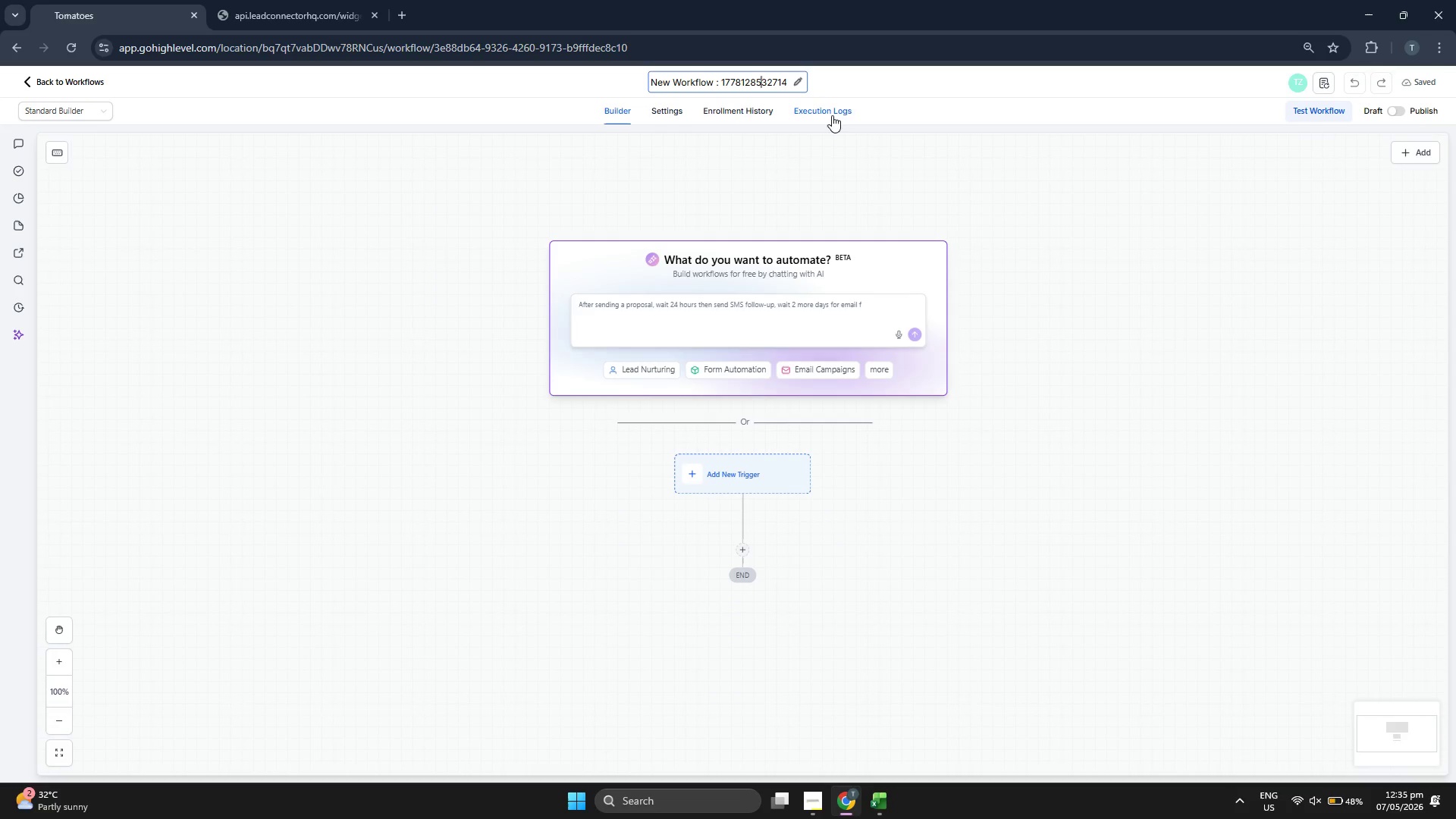 
key(ArrowRight)
 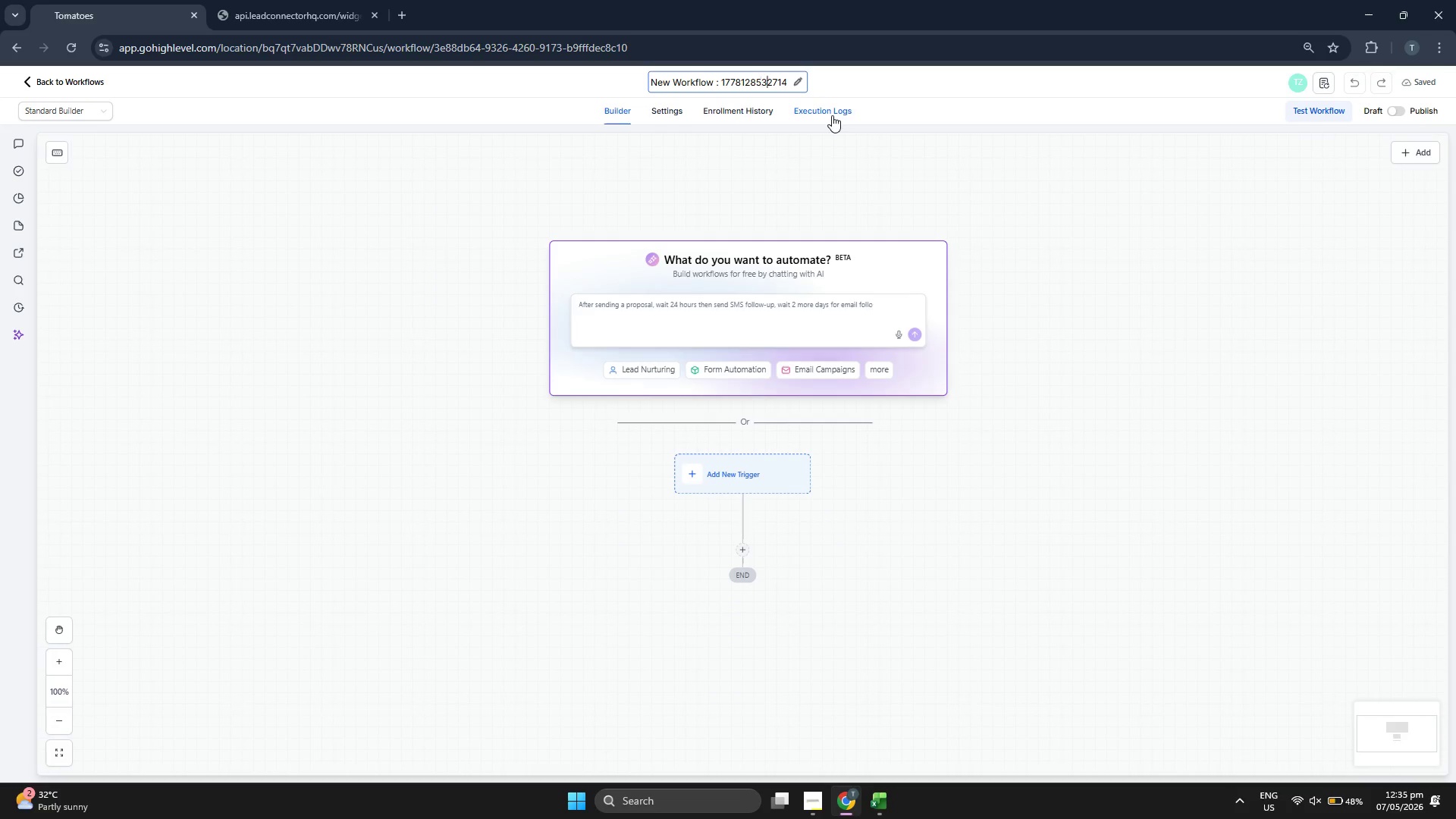 
key(ArrowRight)
 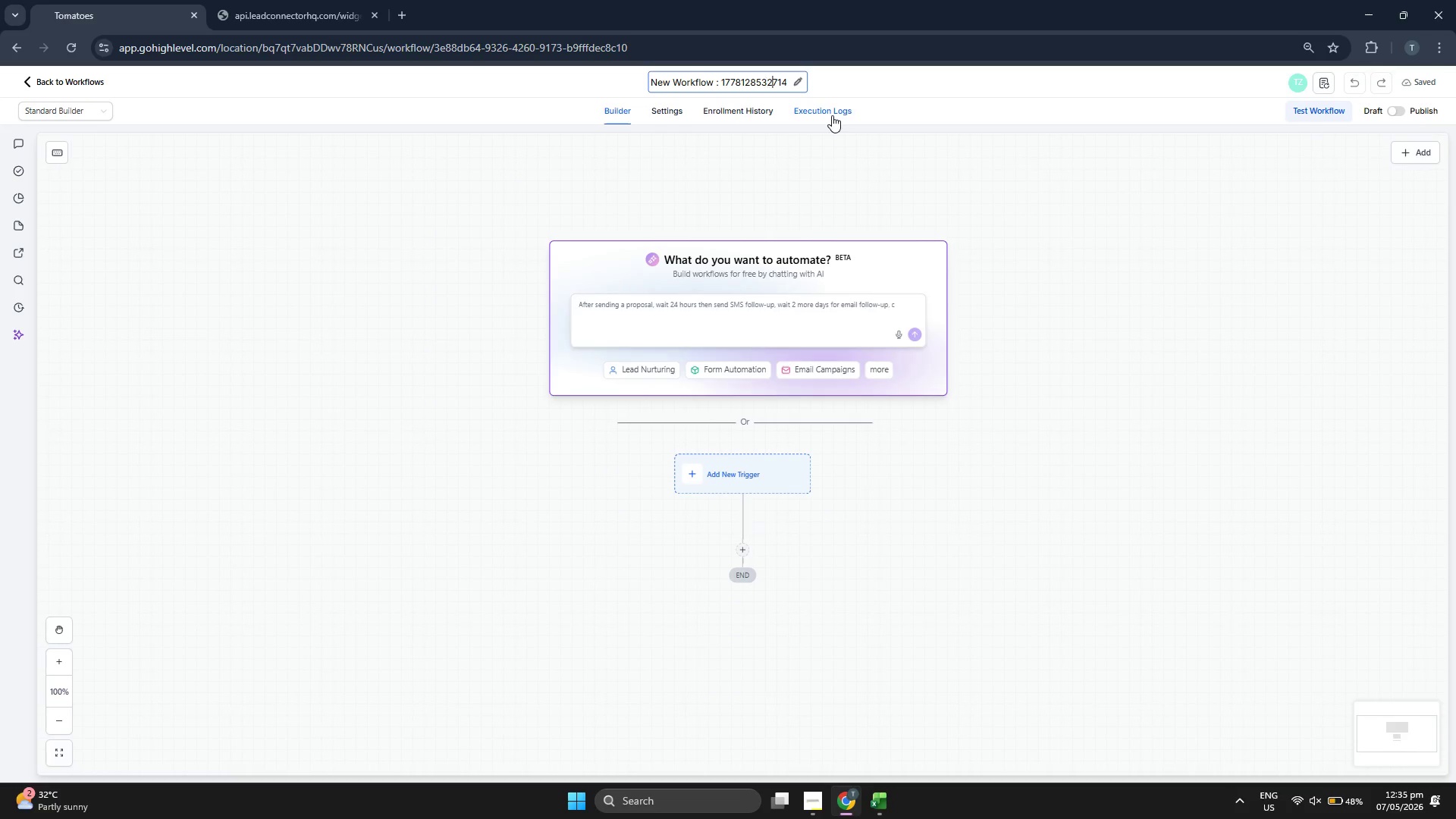 
key(ArrowRight)
 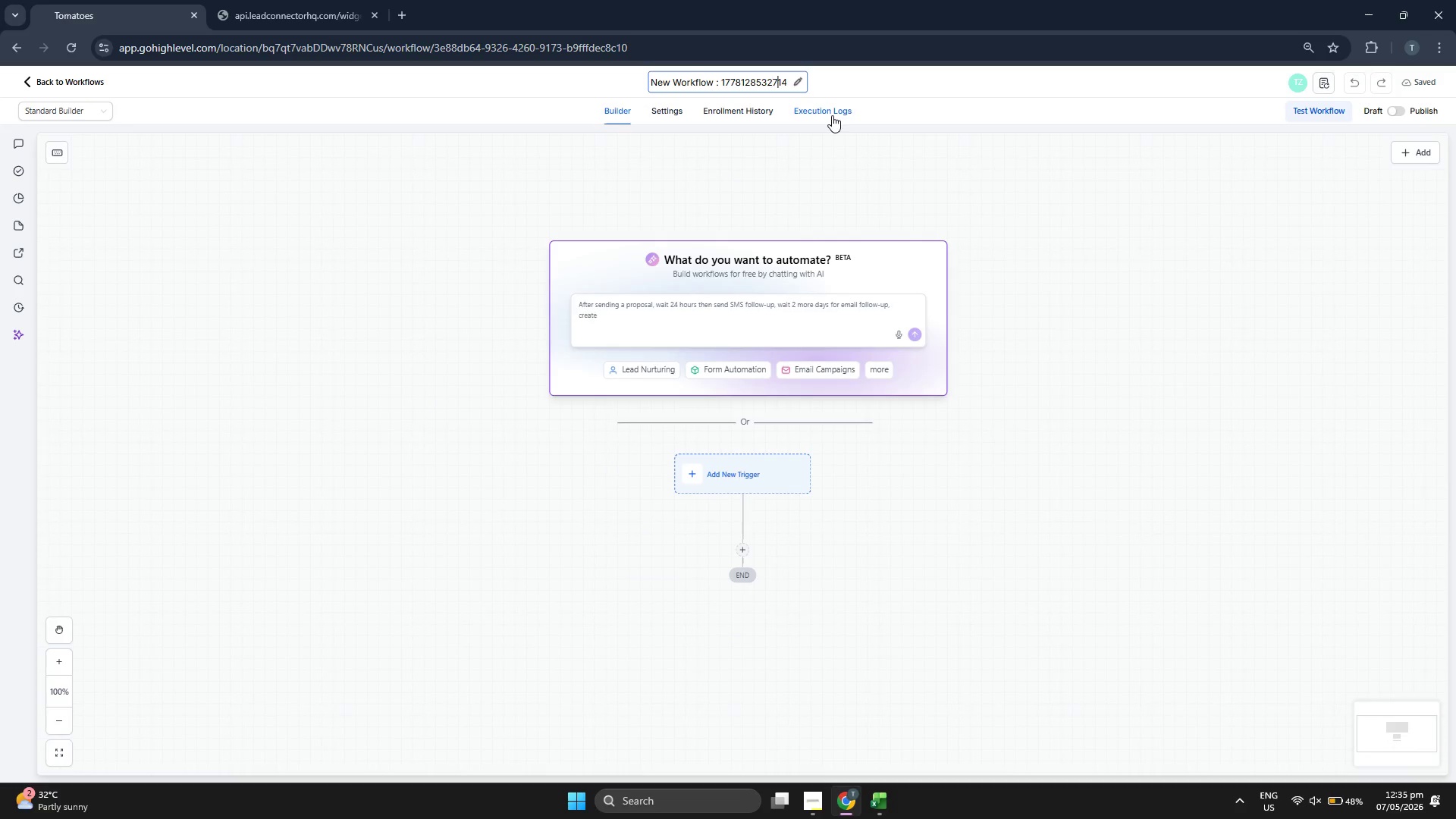 
hold_key(key=ArrowRight, duration=0.42)
 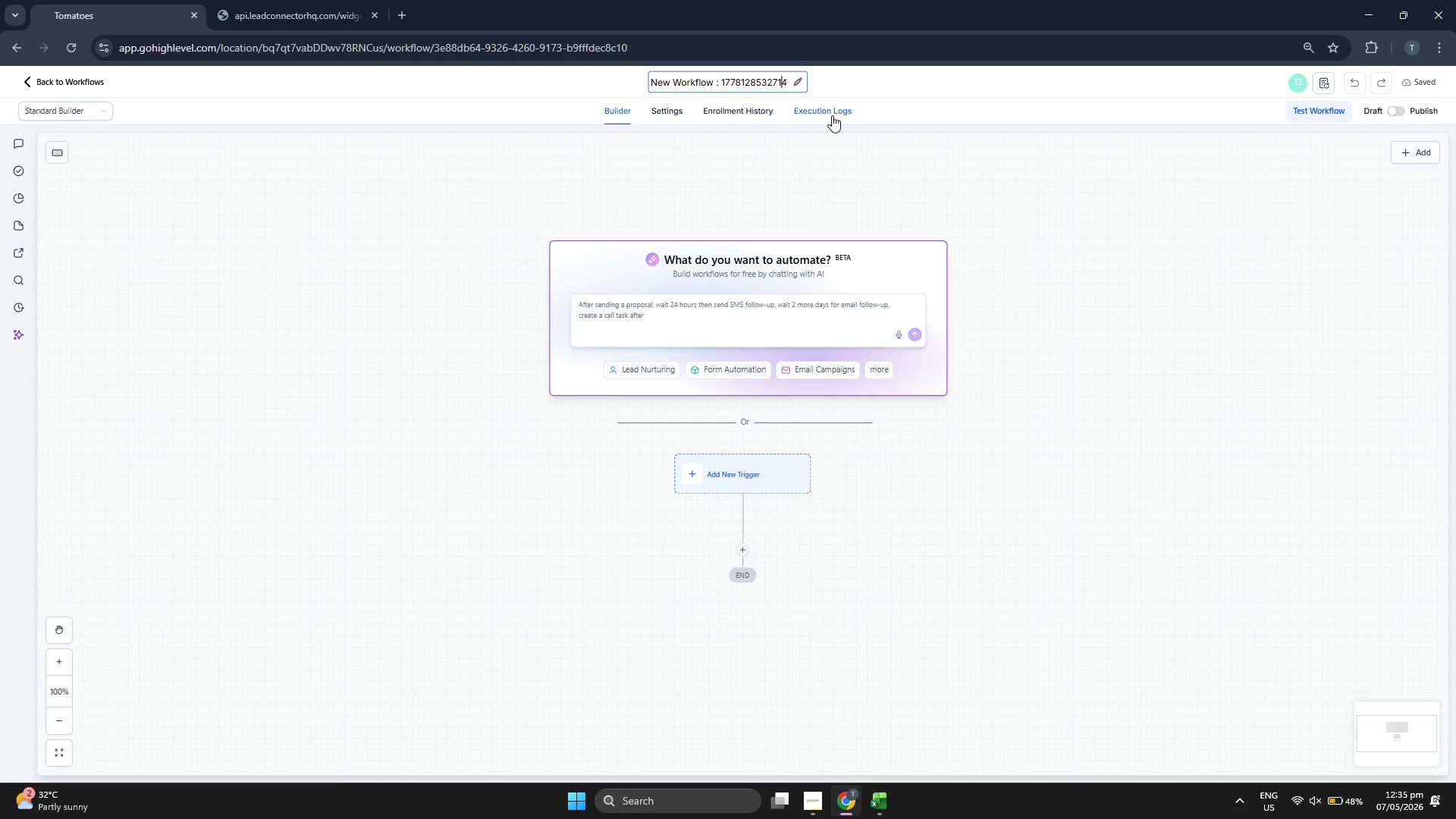 
key(ArrowRight)
 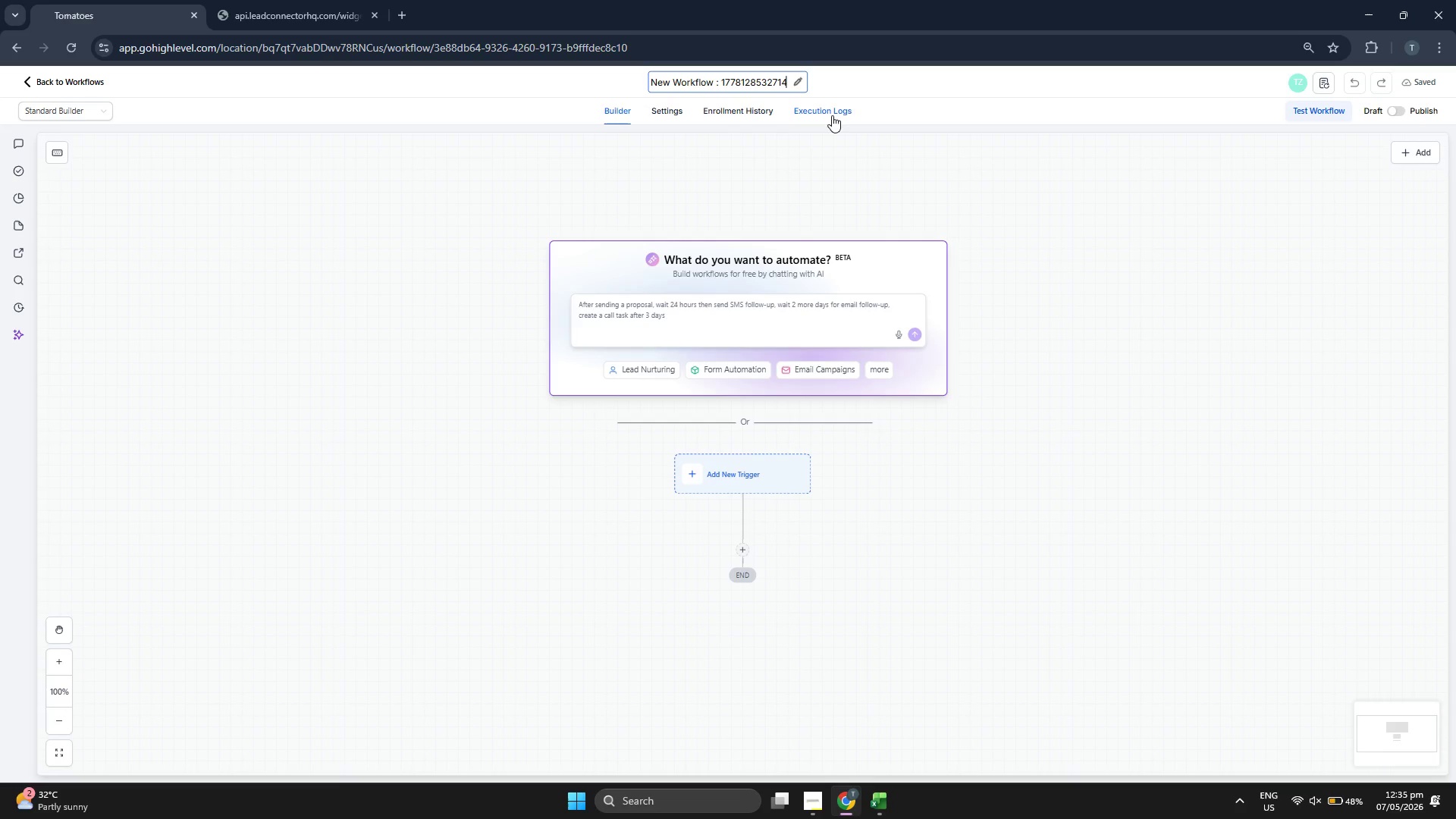 
key(ArrowRight)
 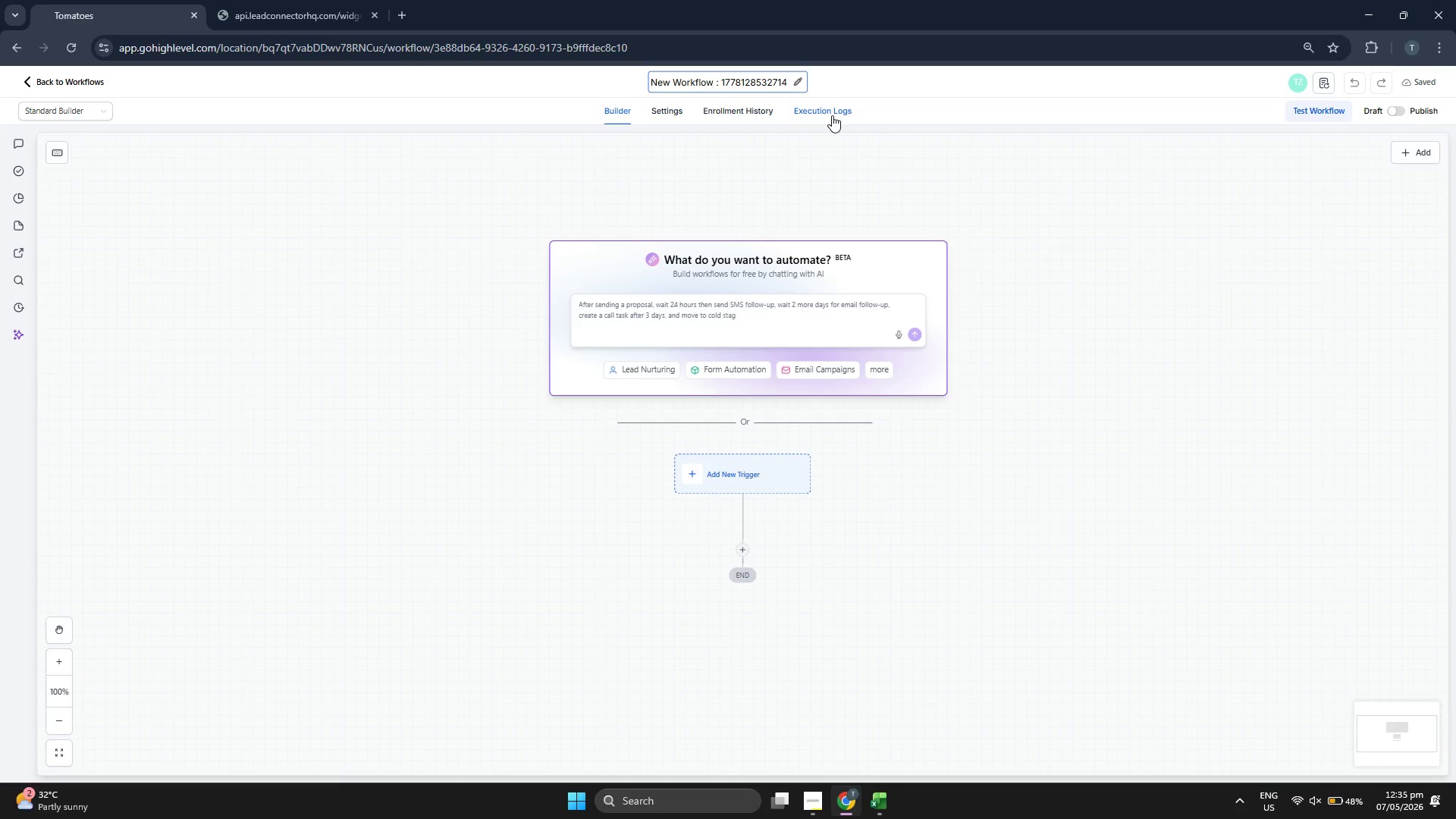 
key(Backspace)
key(Backspace)
key(Backspace)
key(Backspace)
key(Backspace)
key(Backspace)
key(Backspace)
key(Backspace)
key(Backspace)
key(Backspace)
key(Backspace)
key(Backspace)
key(Backspace)
key(Backspace)
key(Backspace)
key(Backspace)
key(Backspace)
key(Backspace)
key(Backspace)
key(Backspace)
key(Backspace)
key(Backspace)
key(Backspace)
key(Backspace)
key(Backspace)
key(Backspace)
key(Backspace)
key(Backspace)
type(Lead Reactivation: Responm)
key(Backspace)
type(se Trigger)
 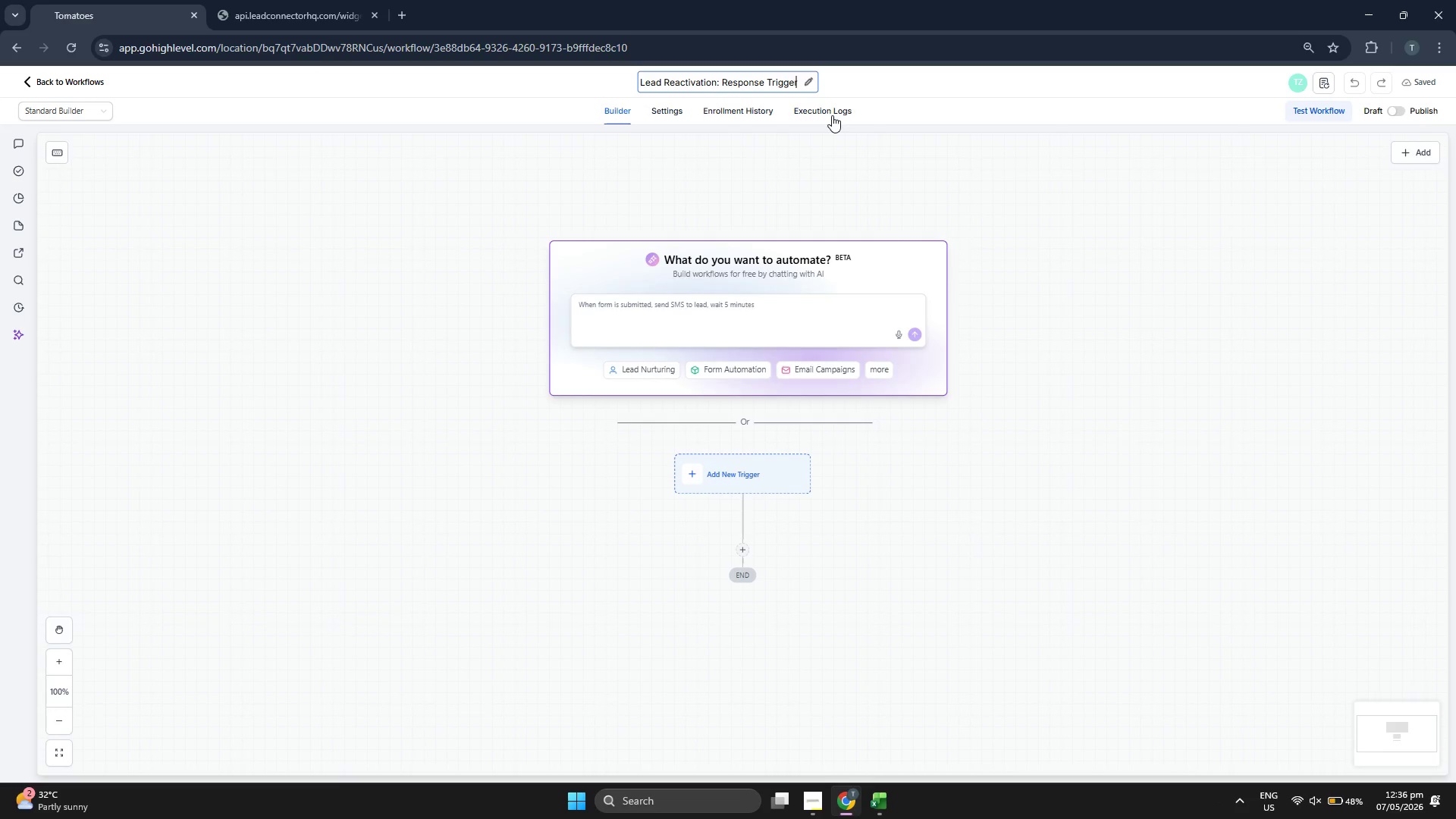 
left_click([856, 191])
 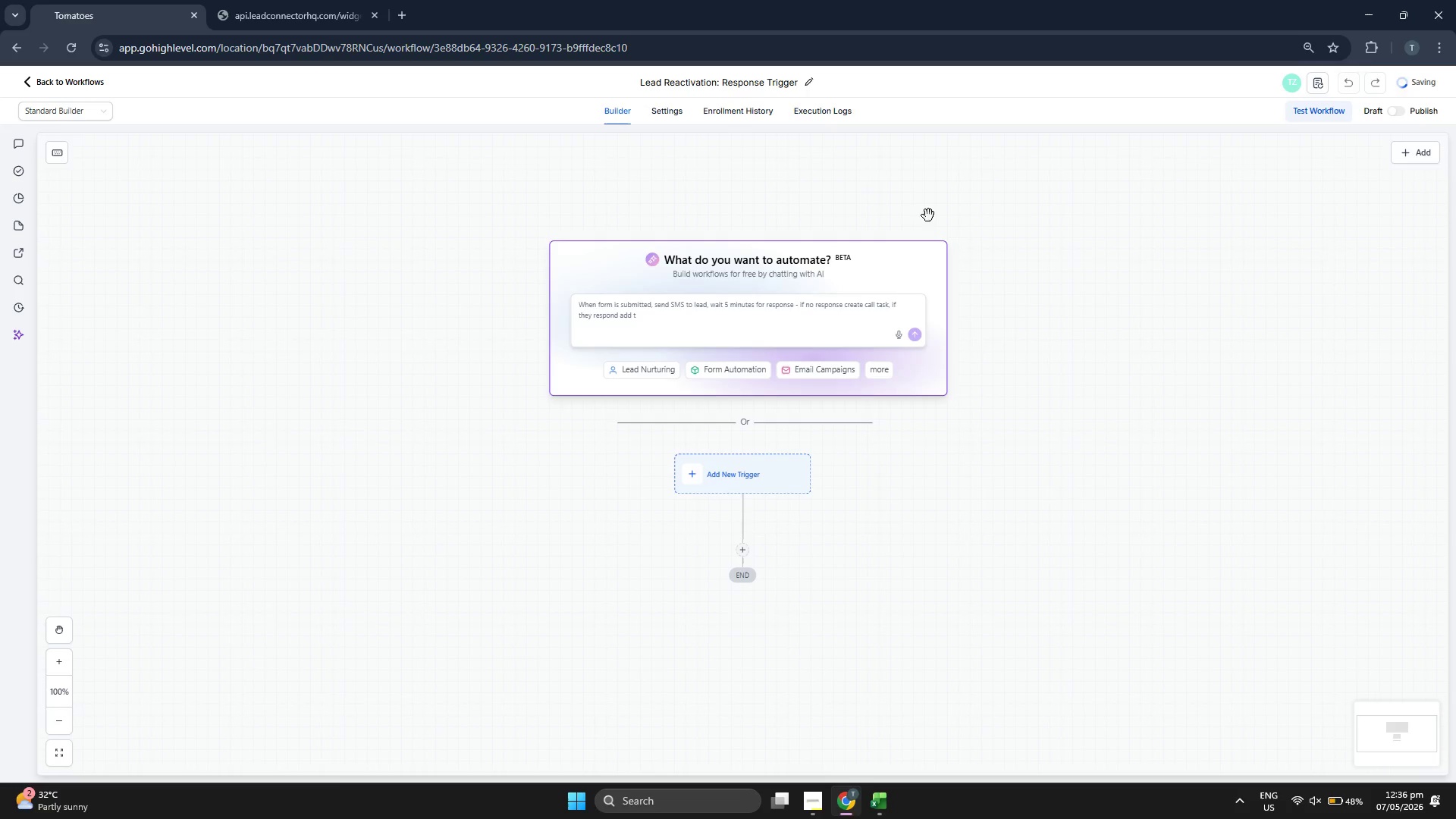 
left_click_drag(start_coordinate=[1124, 416], to_coordinate=[1086, 379])
 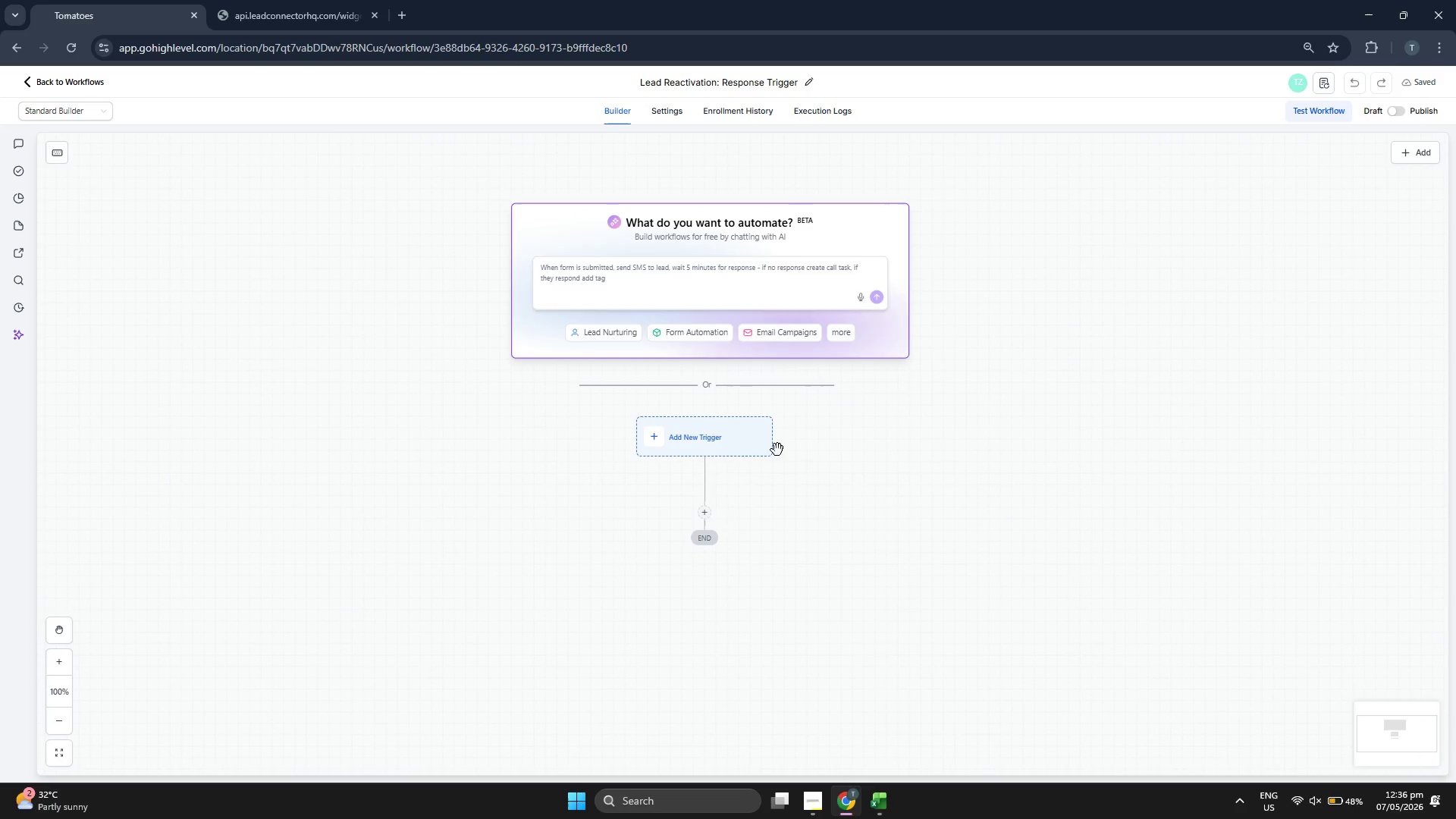 
left_click([690, 451])
 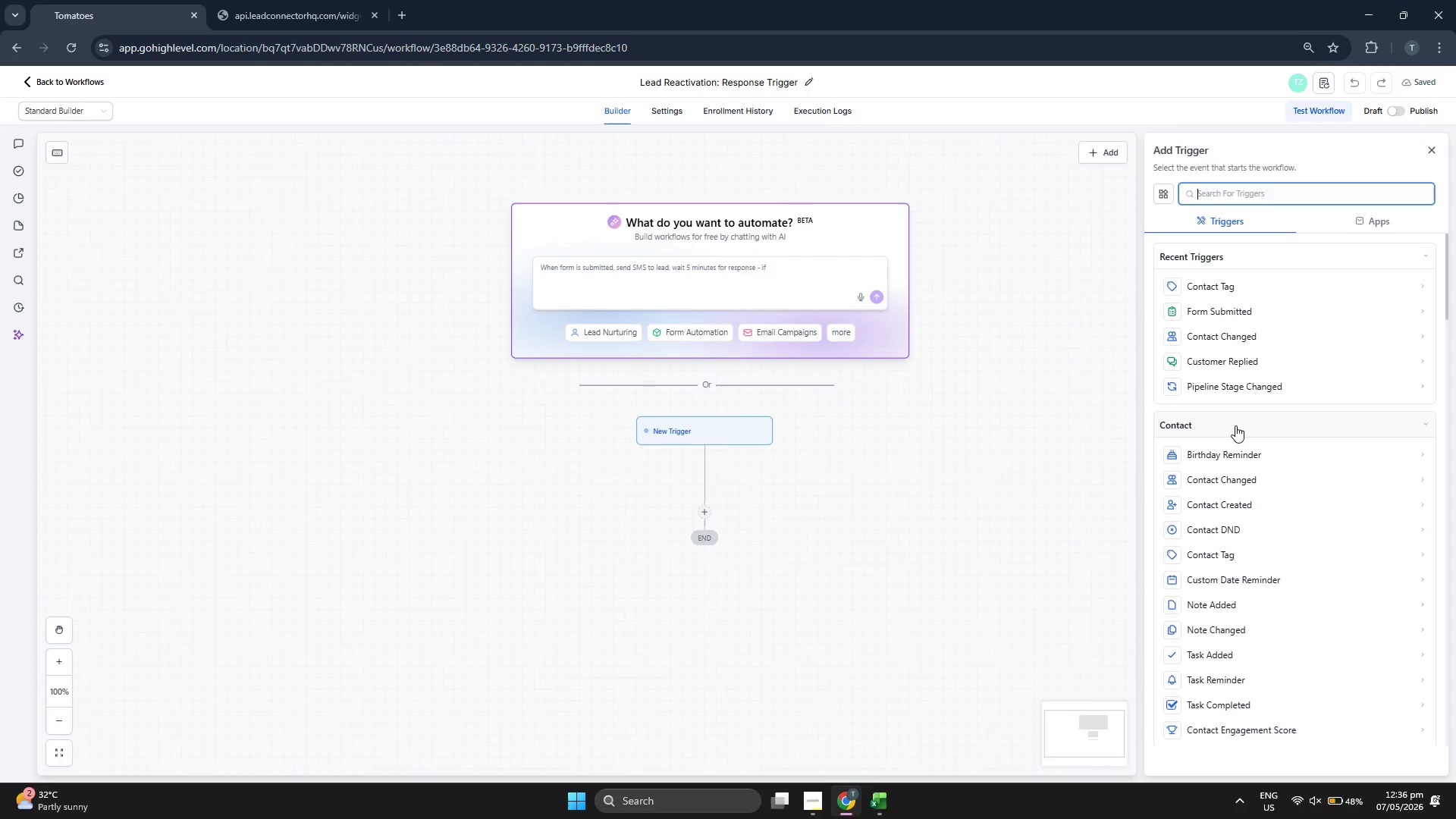 
scroll: coordinate [1235, 425], scroll_direction: down, amount: 1.0
 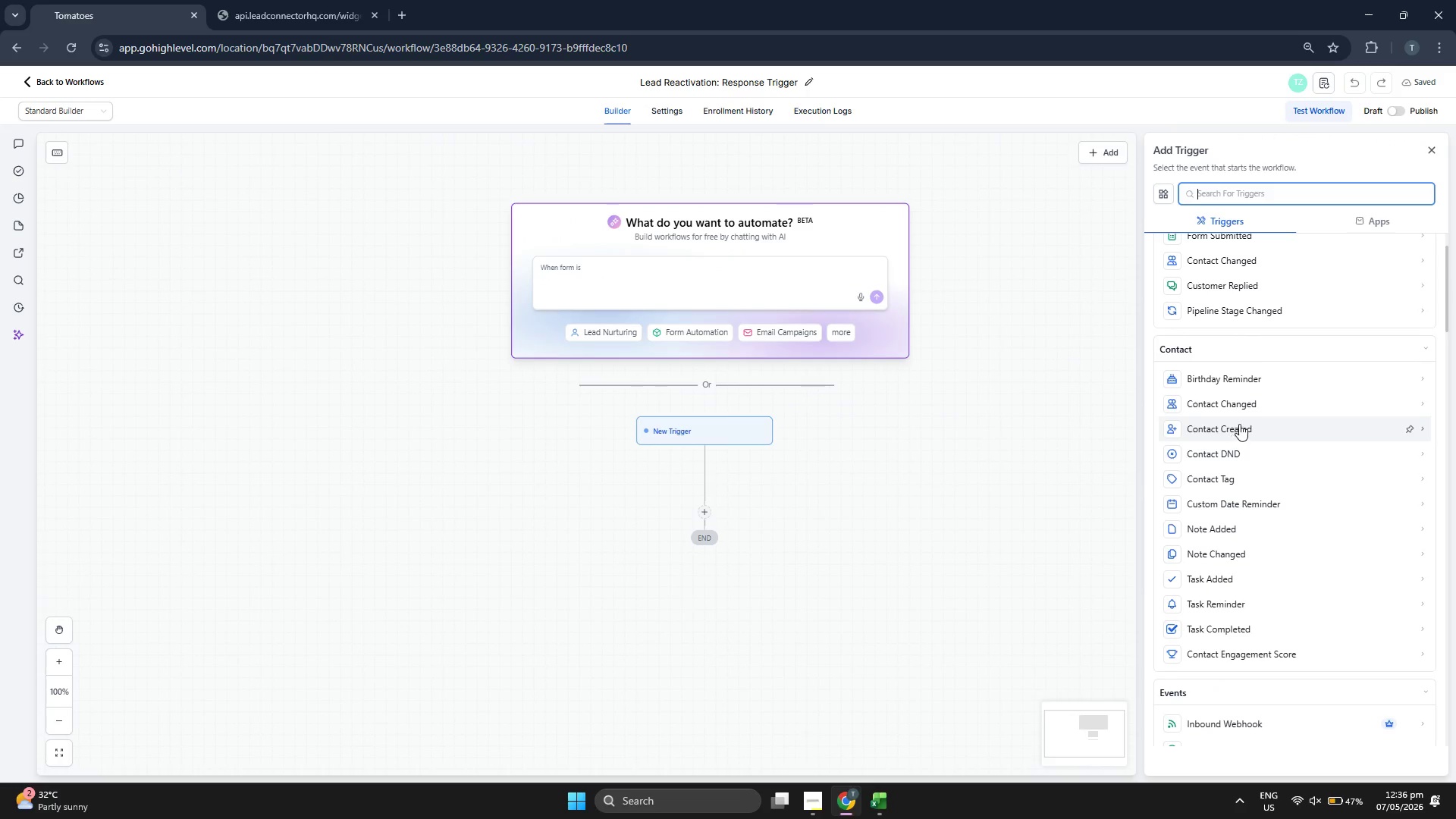 
scroll: coordinate [1254, 416], scroll_direction: up, amount: 1.0
 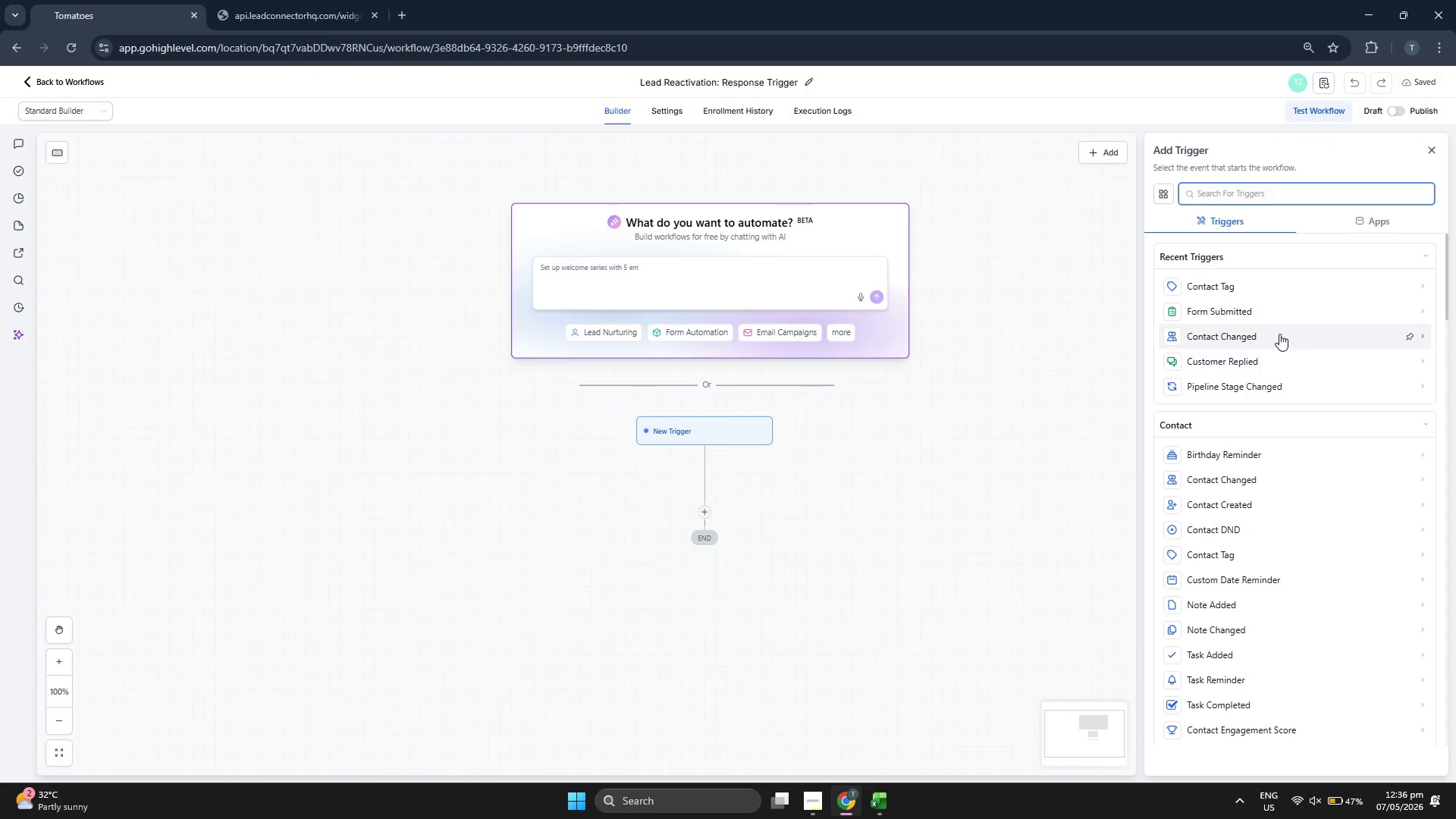 
left_click([1277, 358])
 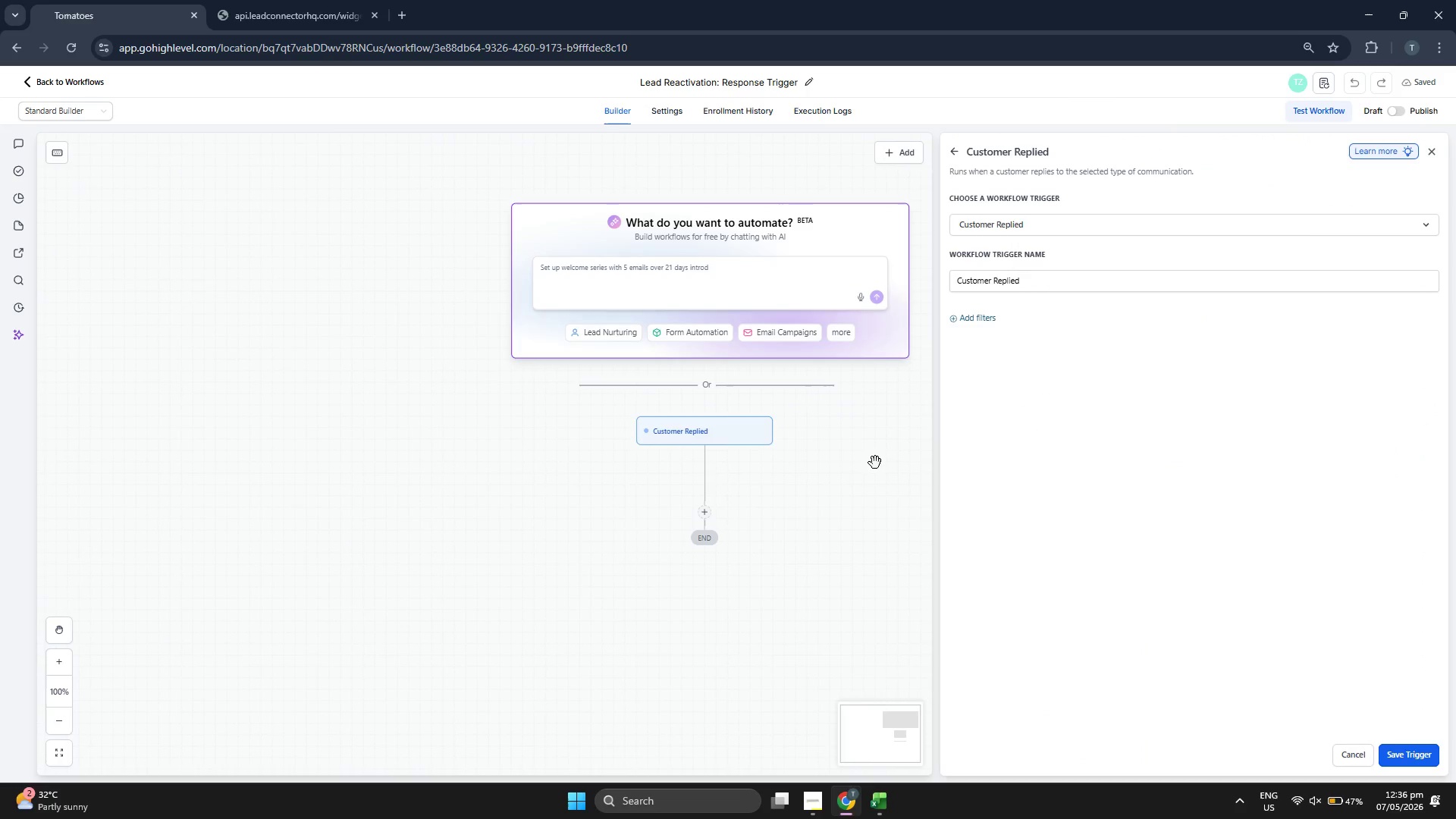 
left_click_drag(start_coordinate=[827, 460], to_coordinate=[769, 436])
 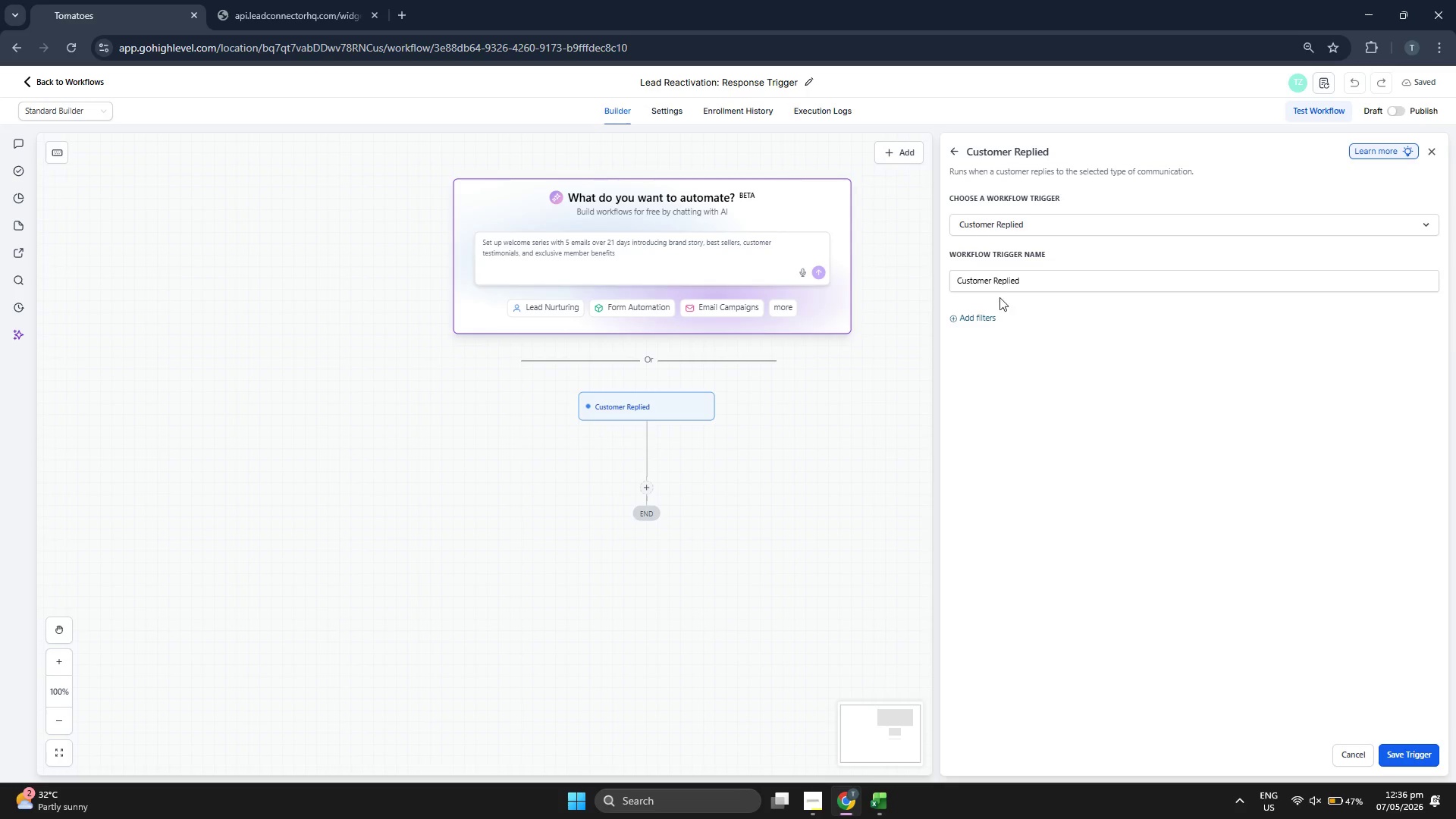 
left_click([982, 318])
 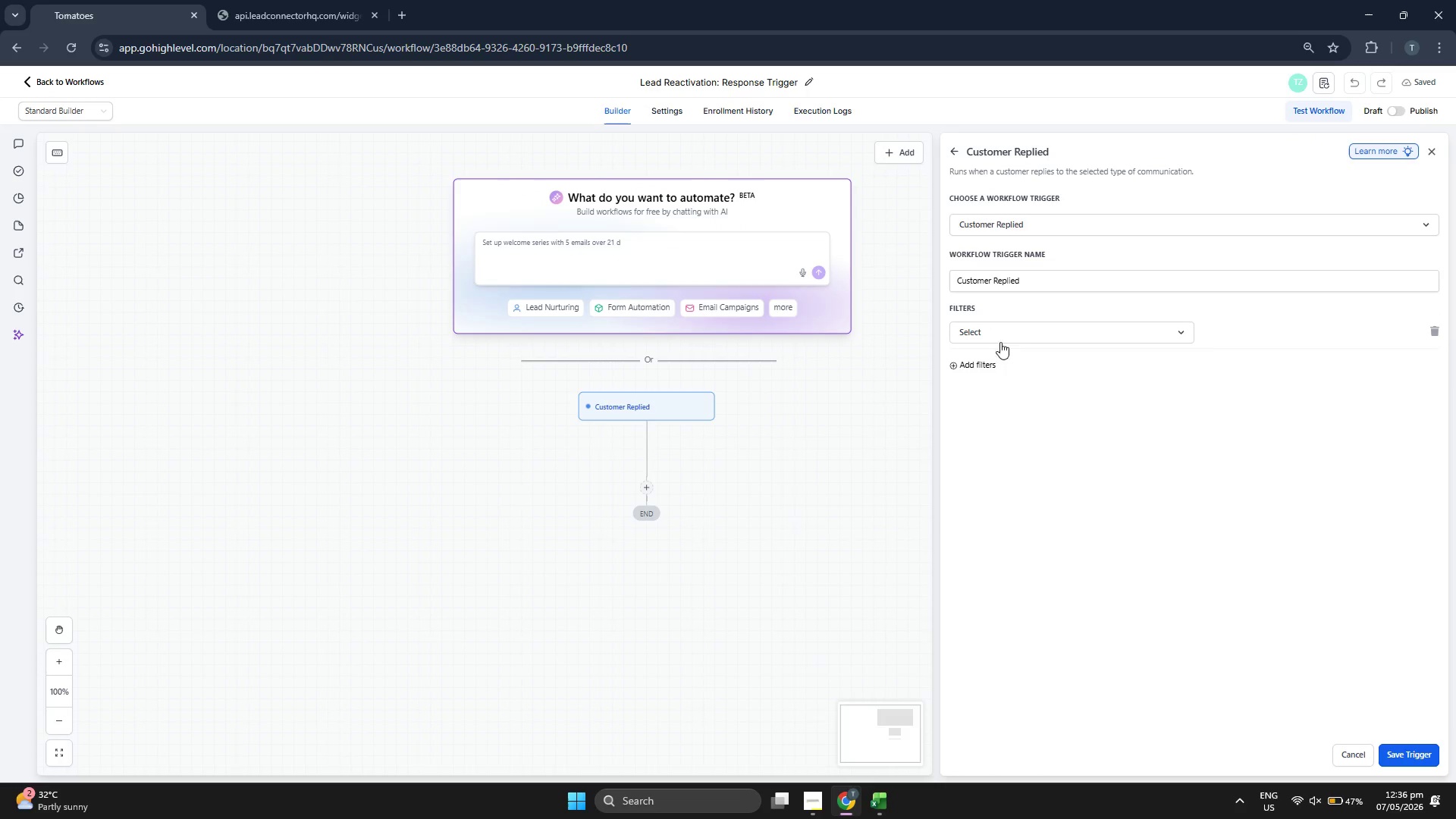 
left_click([1031, 331])
 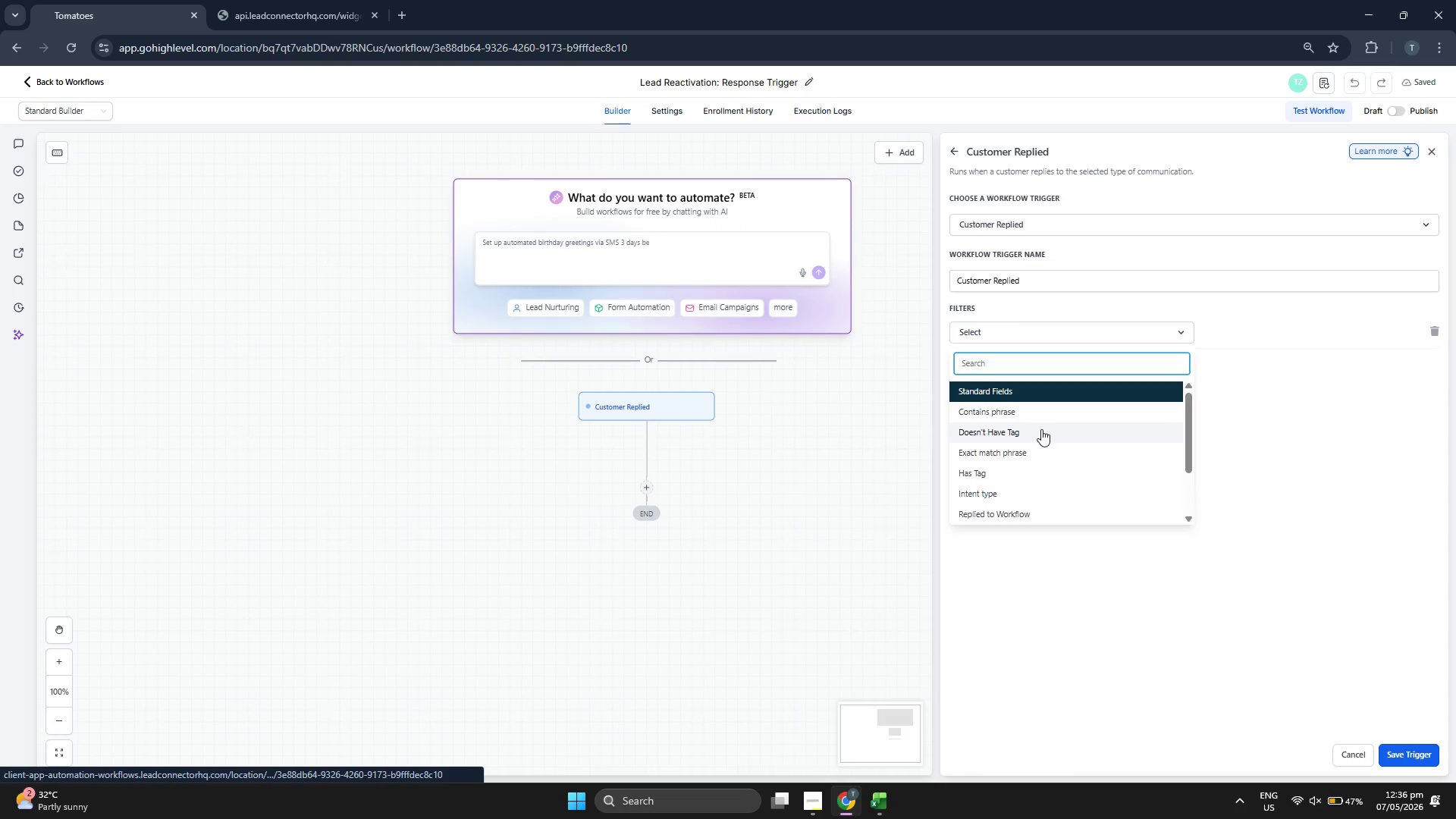 
scroll: coordinate [1077, 435], scroll_direction: down, amount: 2.0
 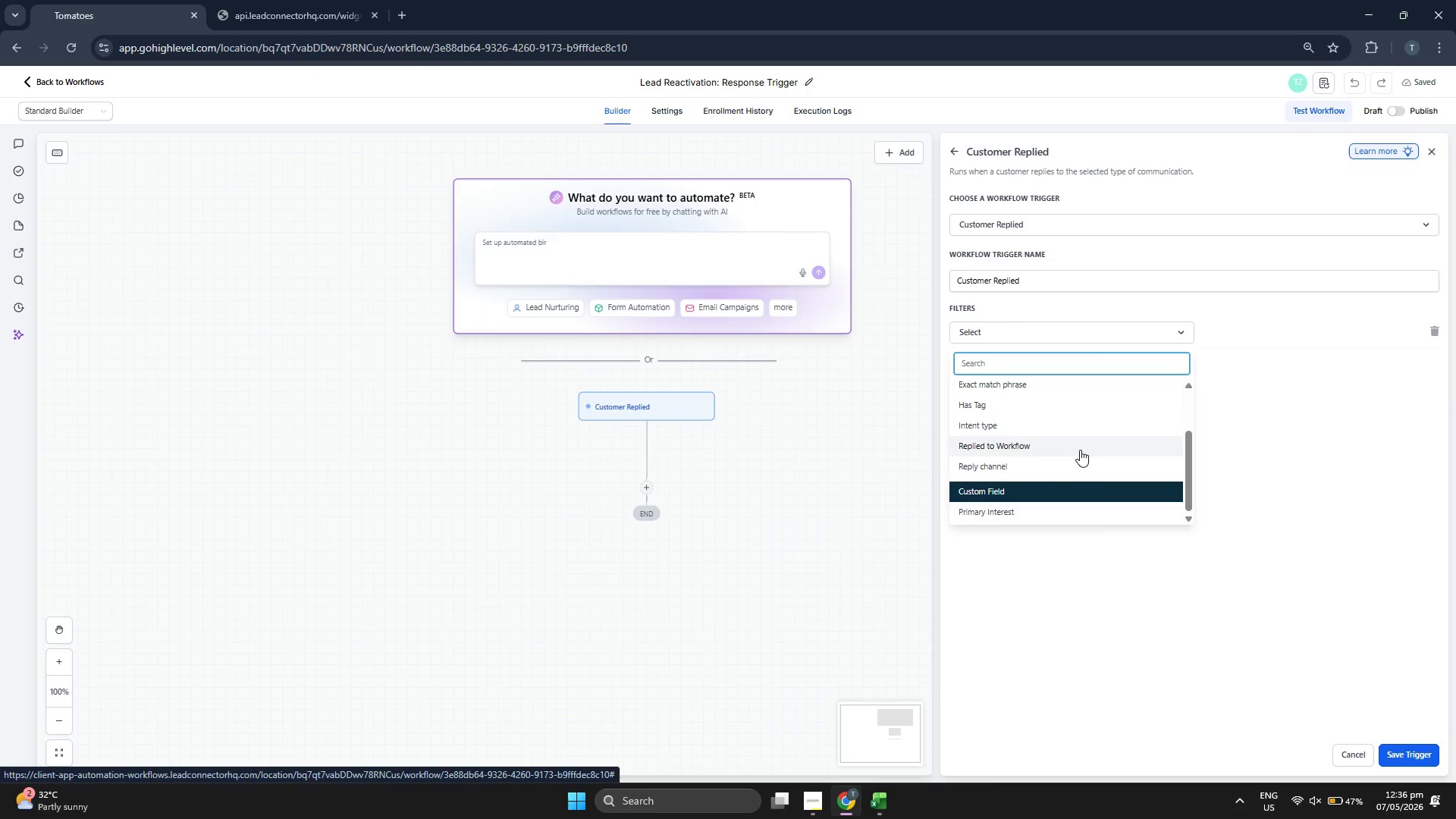 
scroll: coordinate [1080, 450], scroll_direction: up, amount: 1.0
 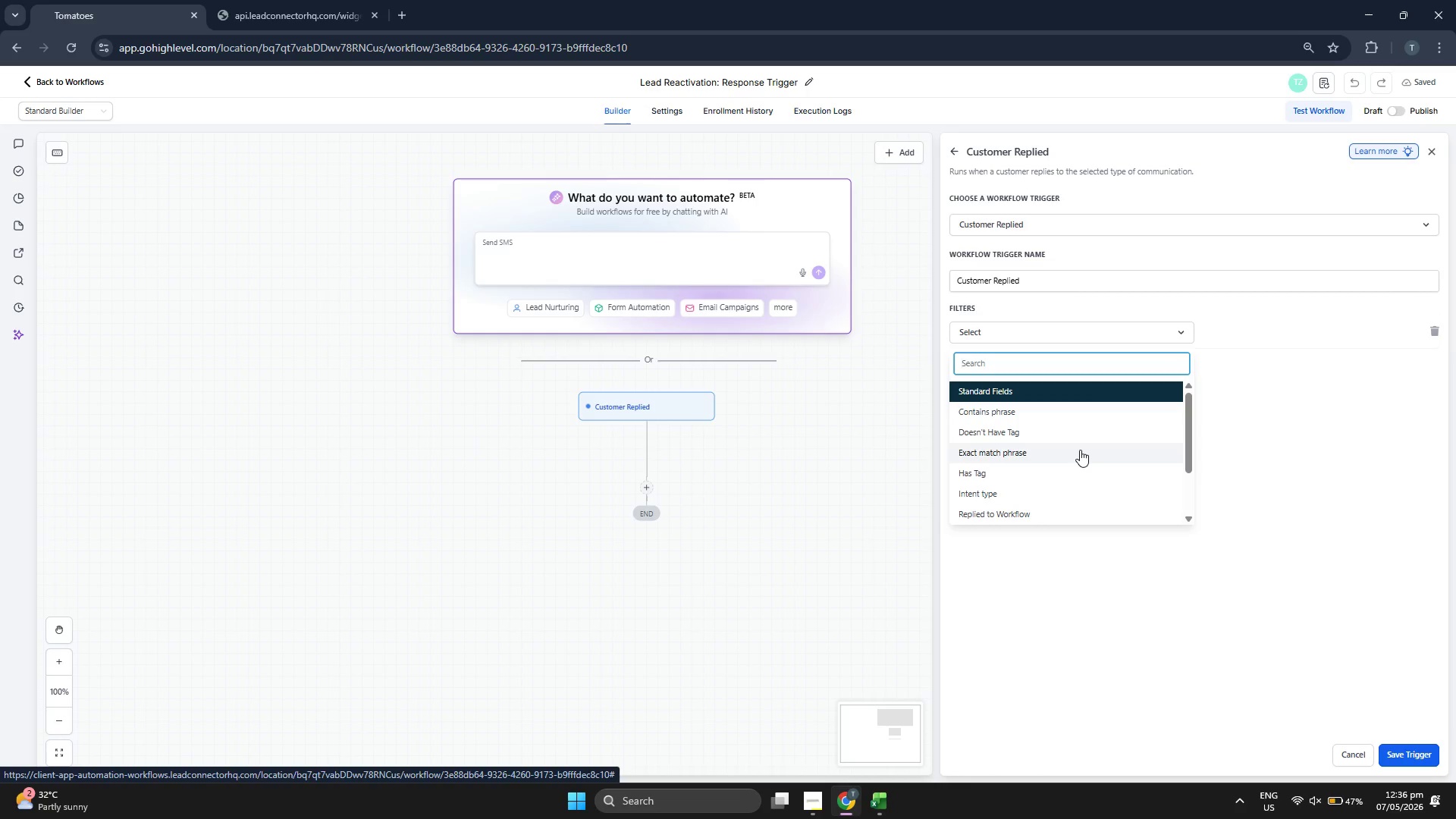 
scroll: coordinate [1080, 450], scroll_direction: down, amount: 1.0
 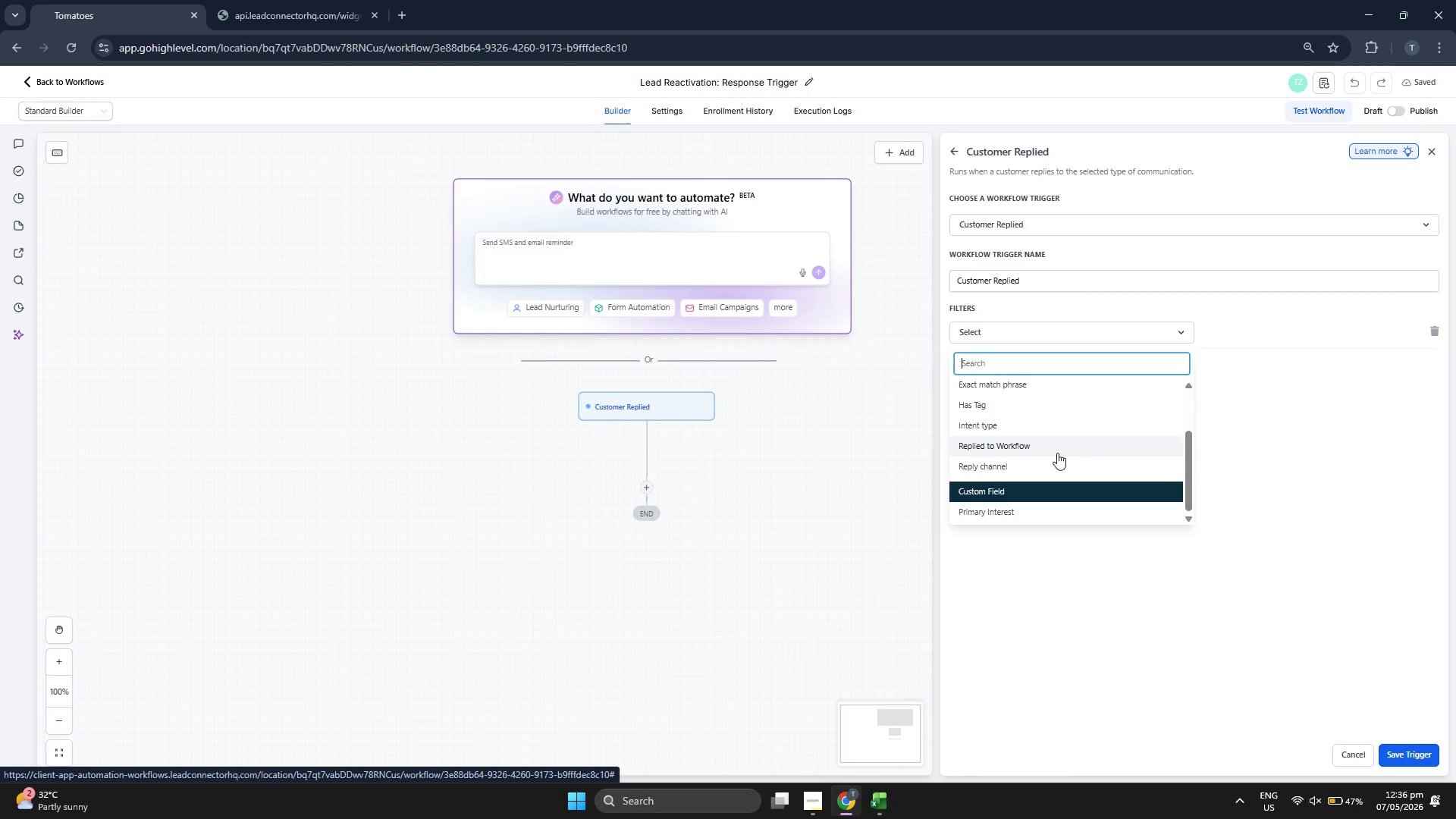 
left_click([1057, 453])
 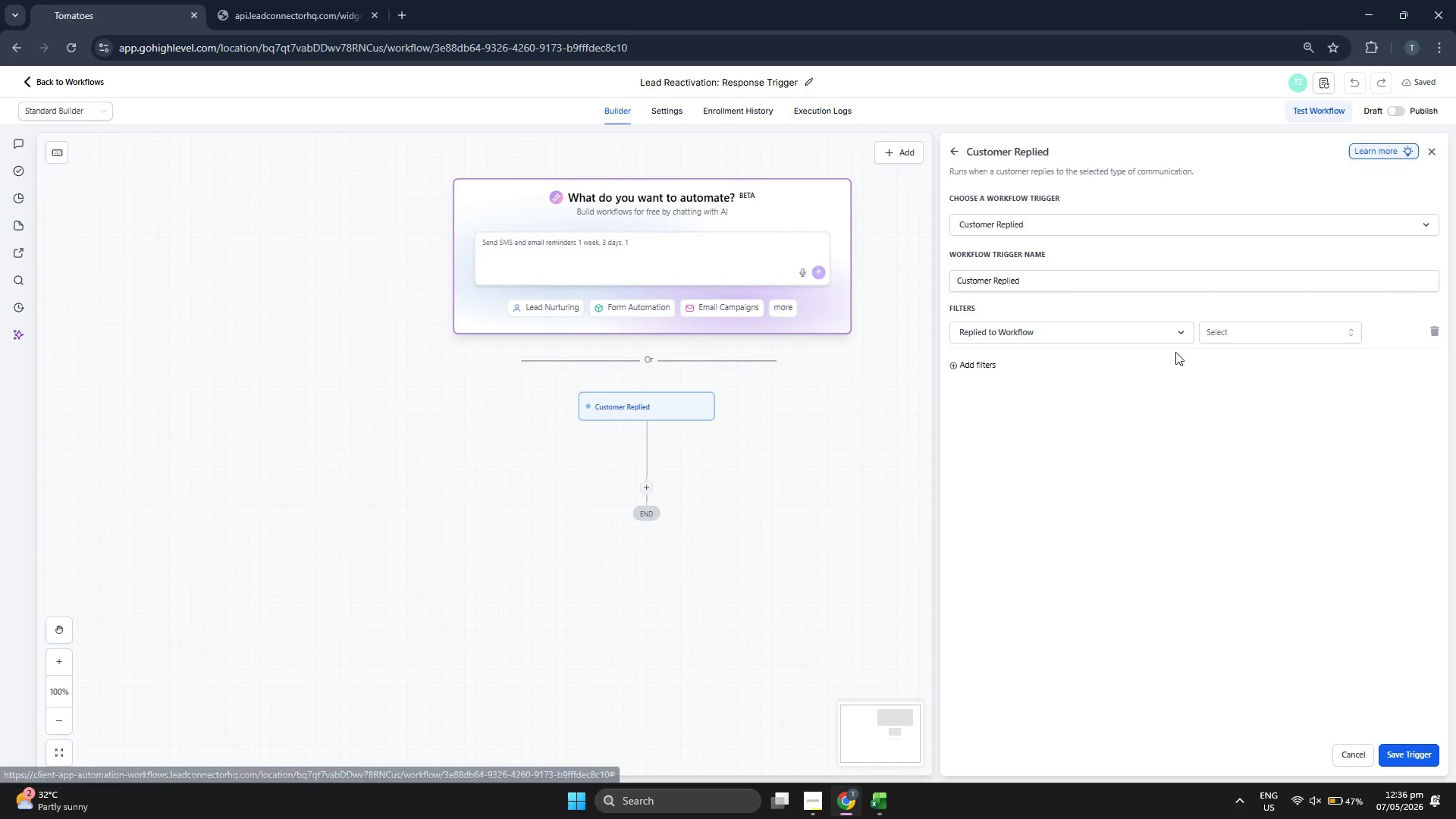 
left_click([1217, 326])
 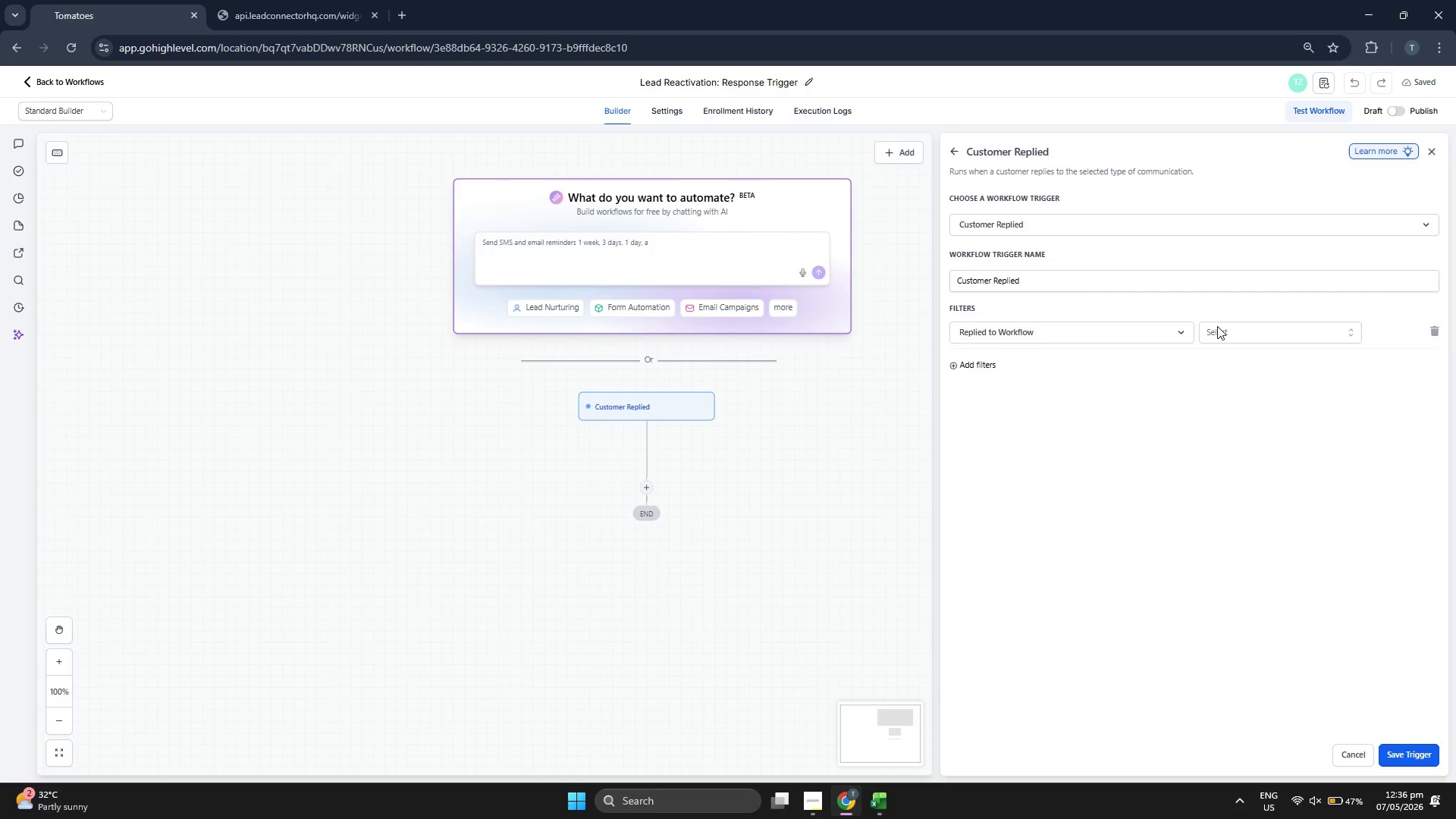 
mouse_move([1219, 344])
 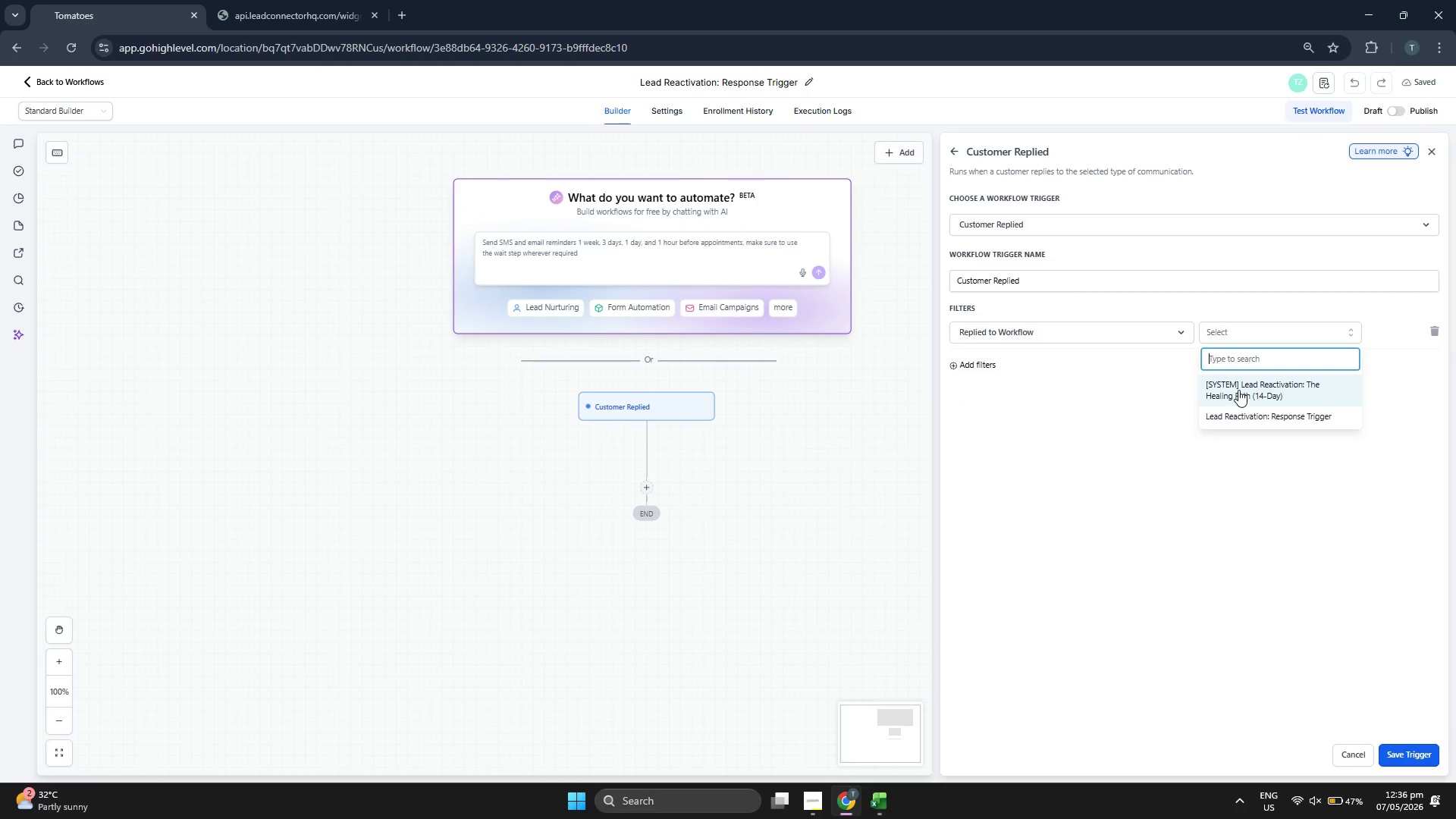 
left_click([1238, 391])
 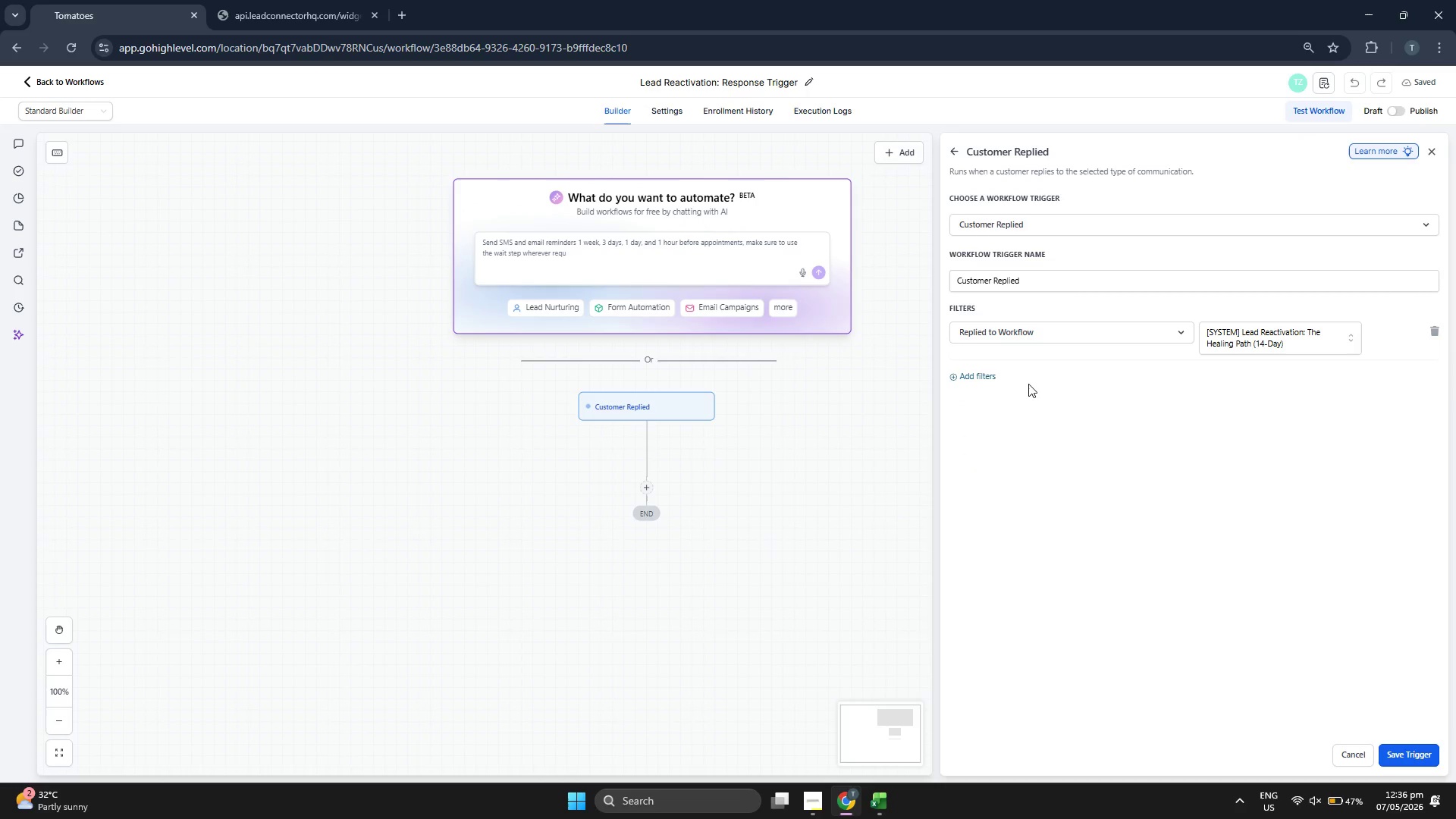 
left_click([979, 371])
 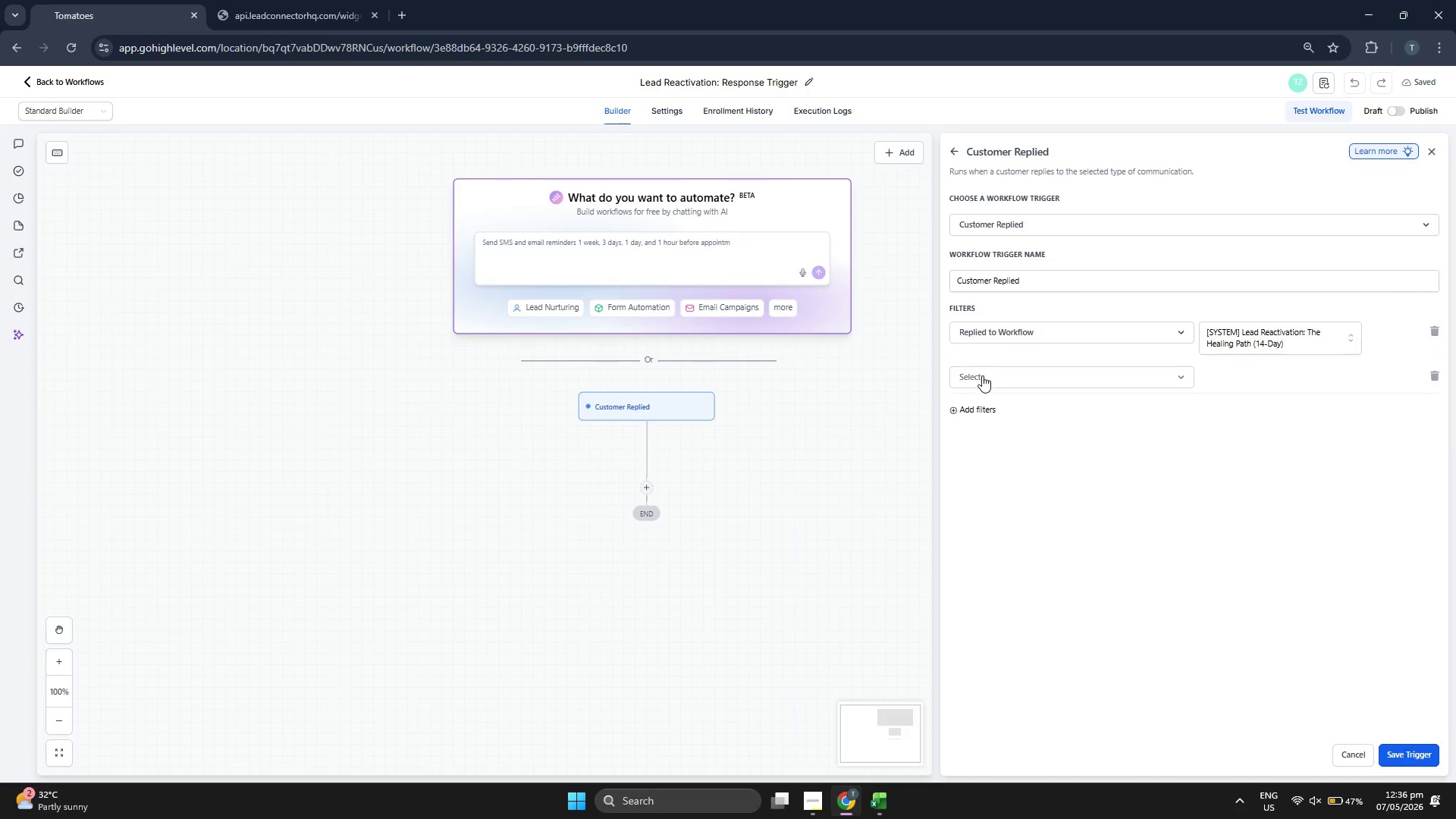 
left_click([997, 381])
 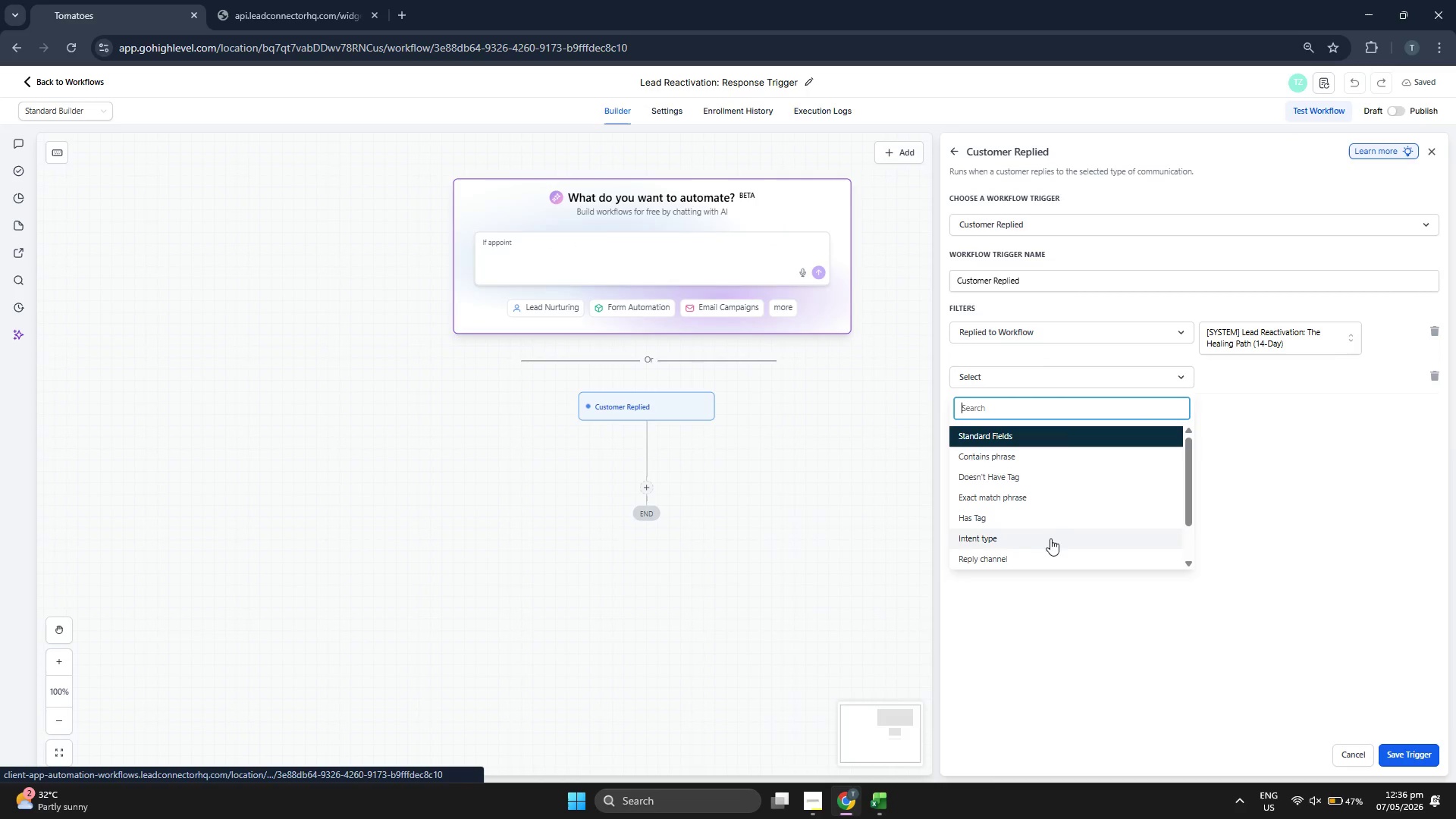 
left_click([1047, 548])
 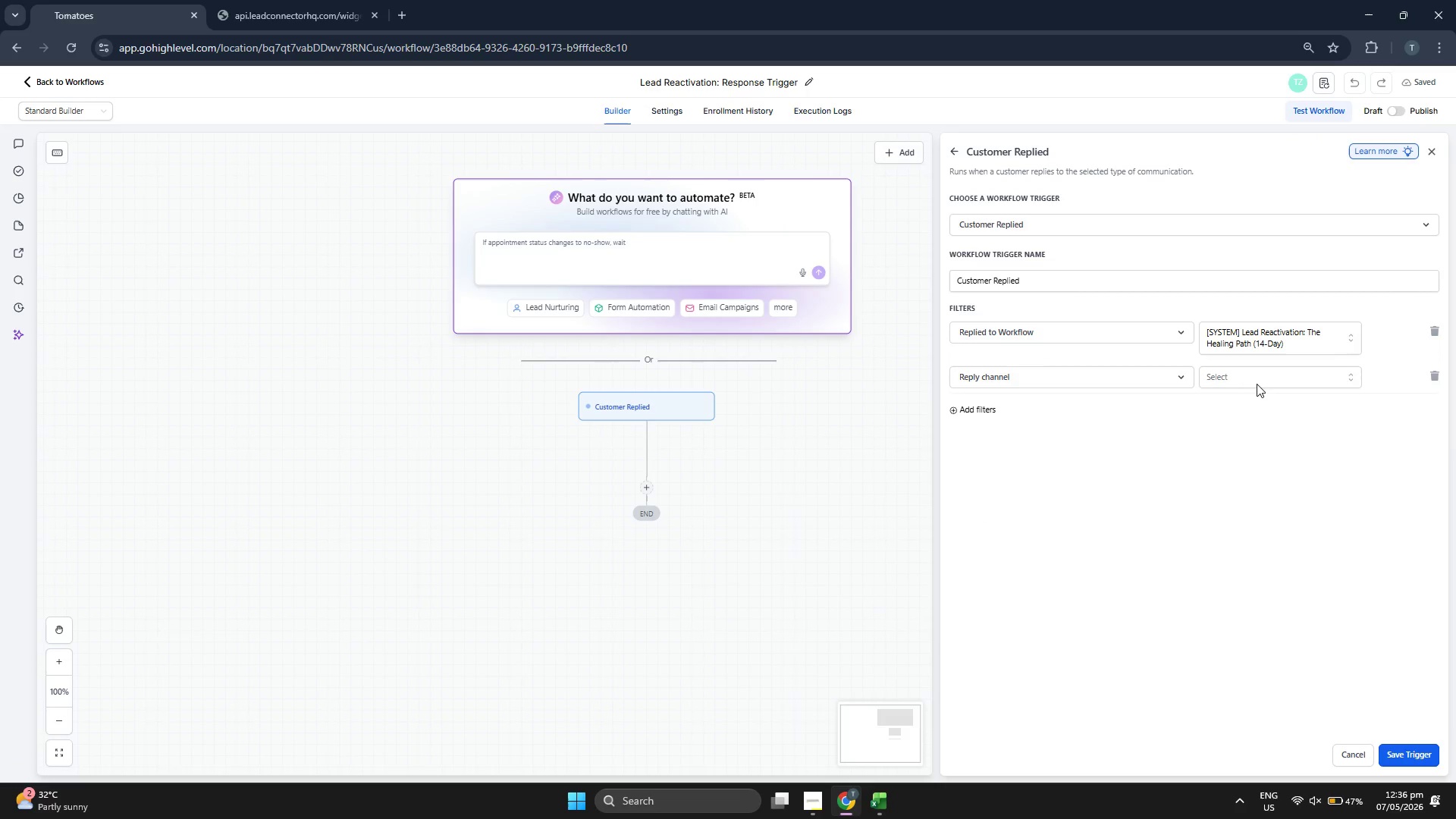 
left_click([1260, 378])
 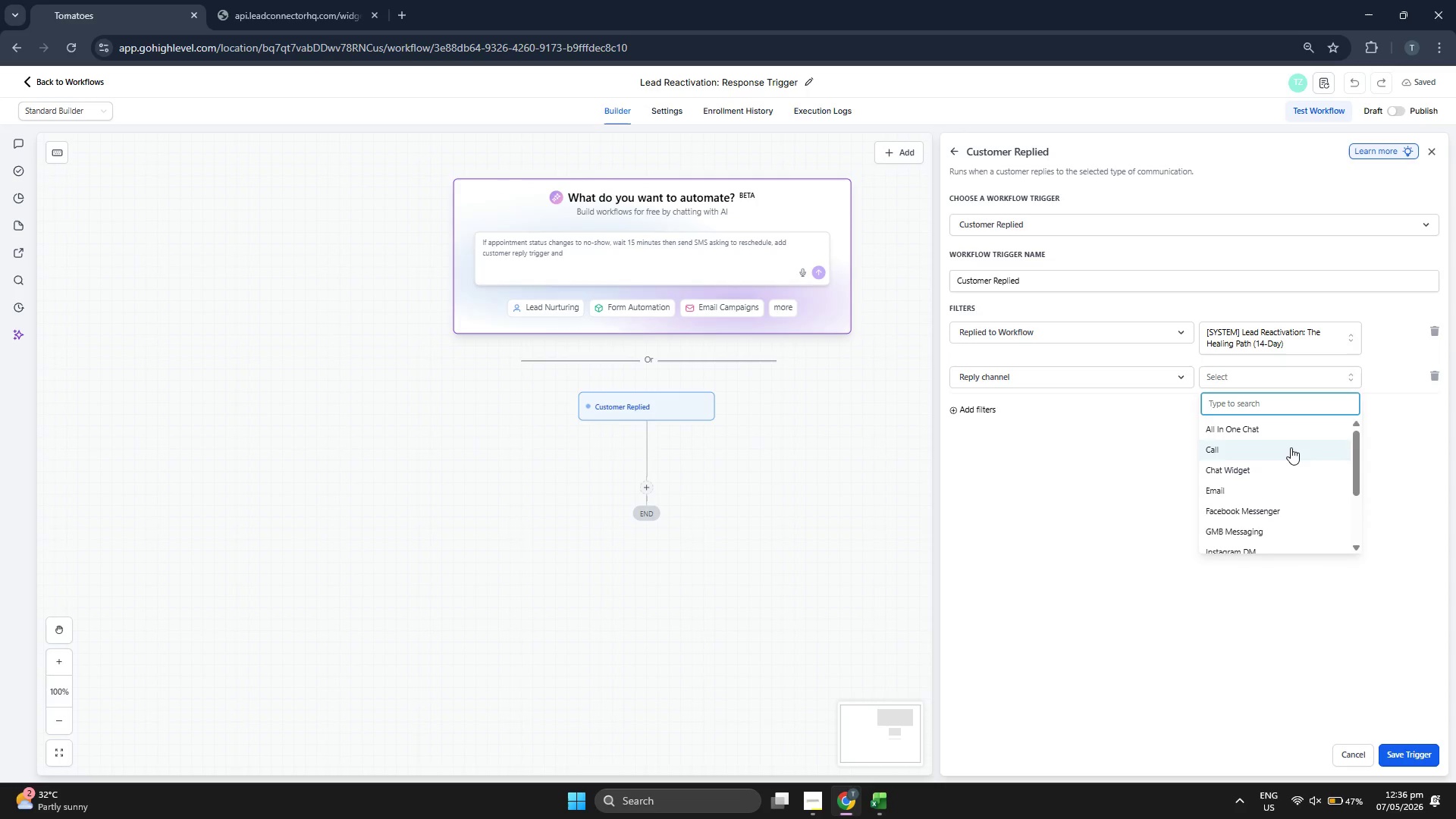 
scroll: coordinate [1291, 447], scroll_direction: down, amount: 1.0
 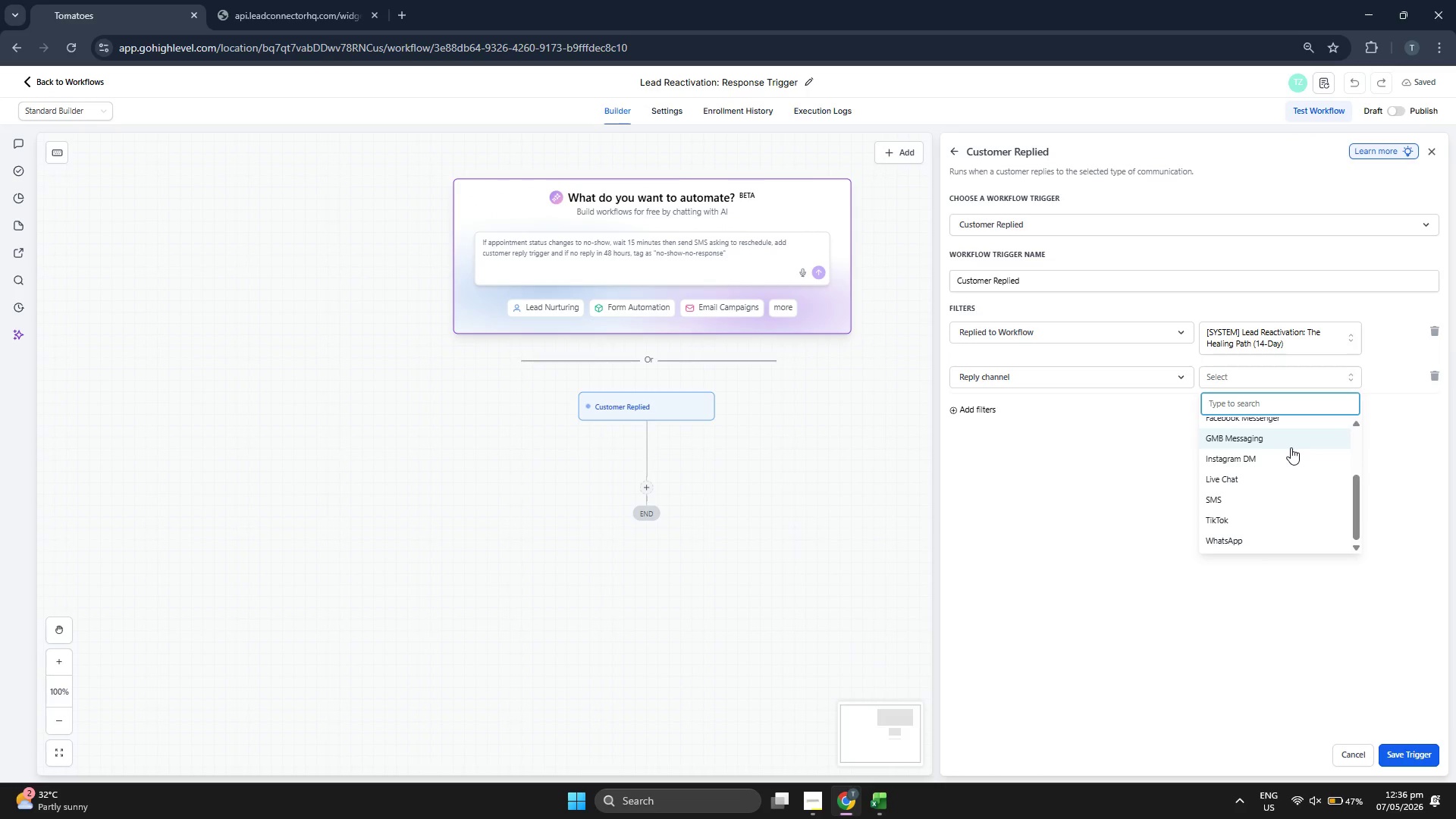 
left_click([1068, 452])
 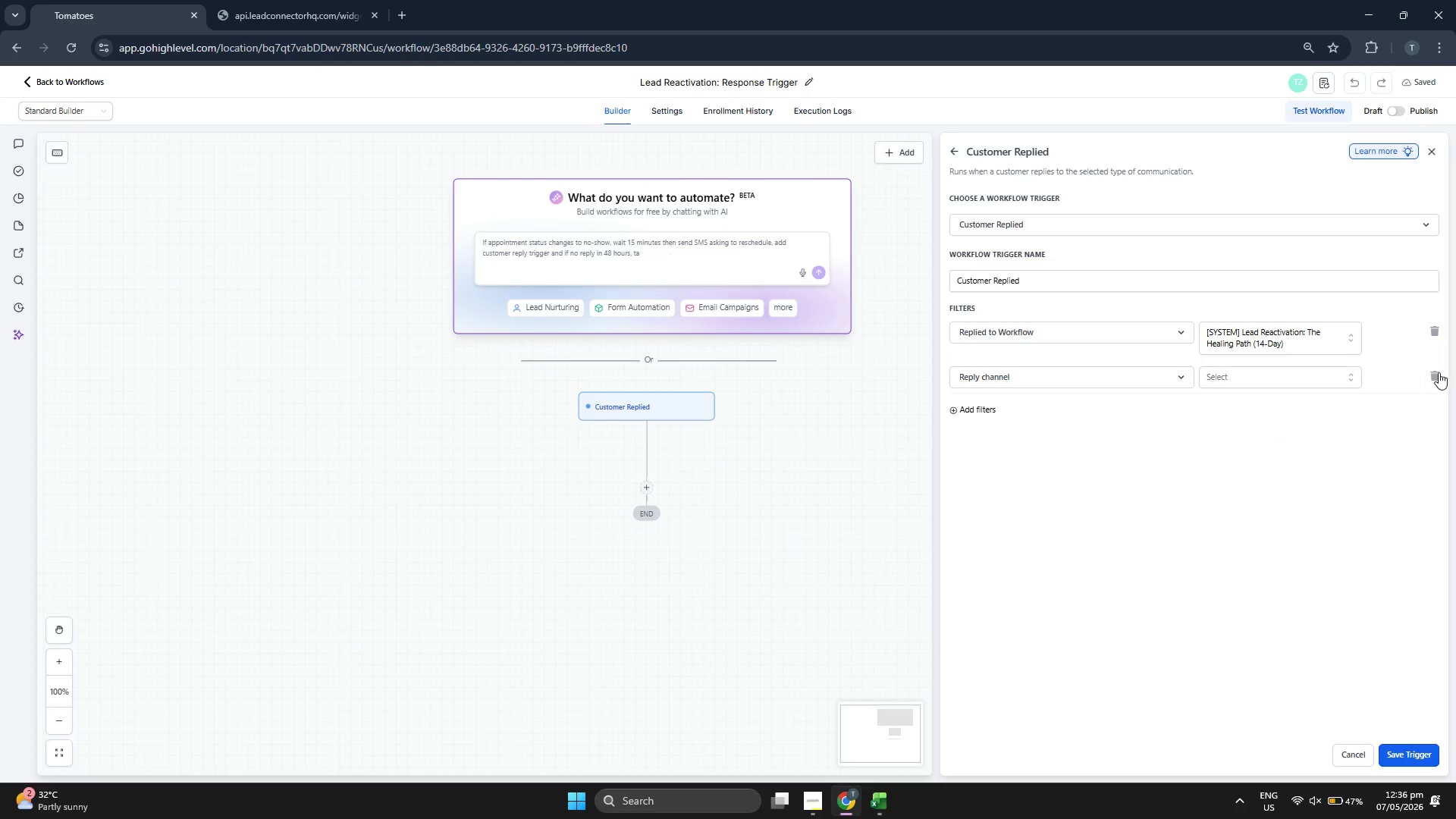 
left_click([1439, 372])
 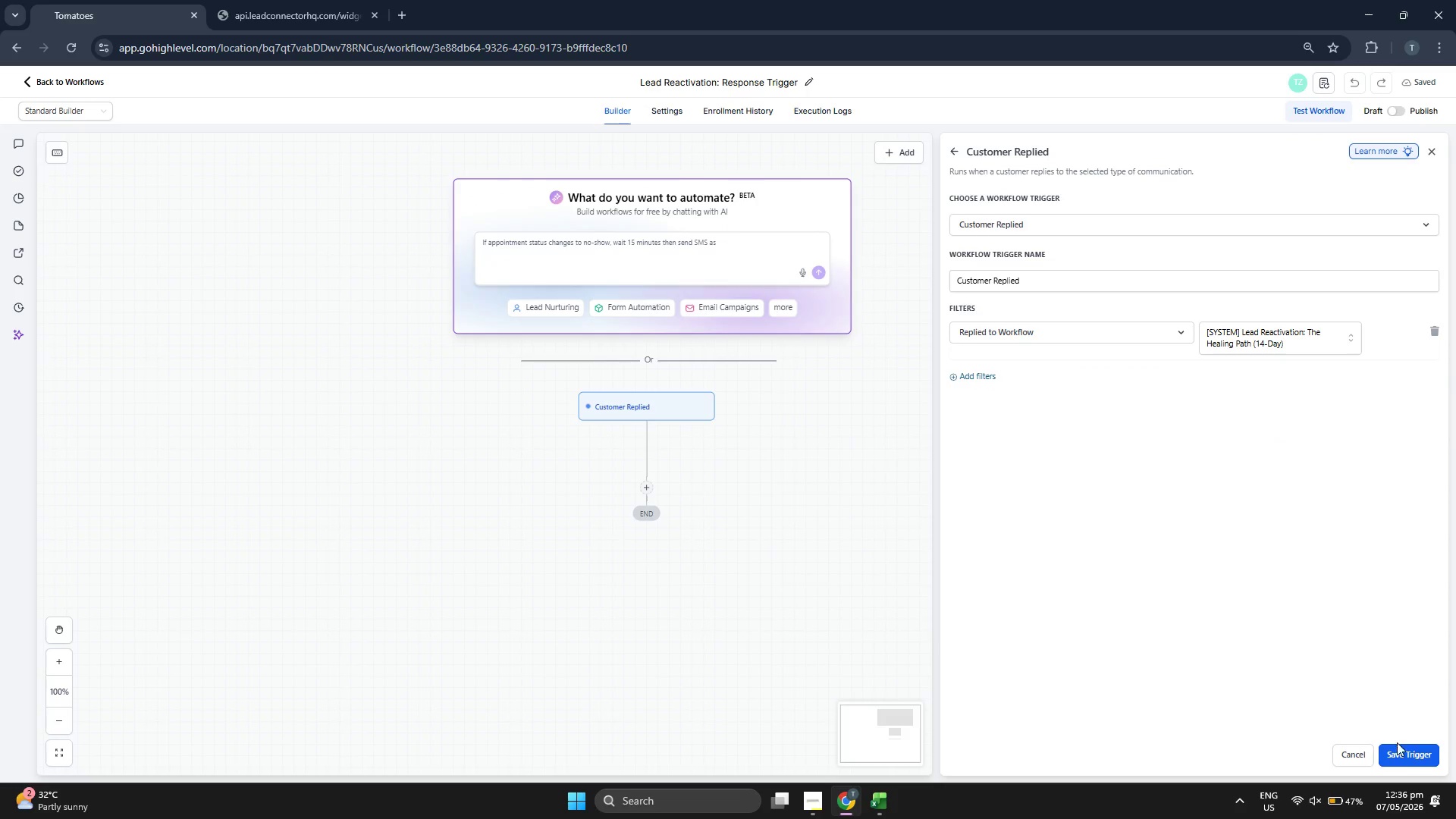 
left_click([1404, 756])
 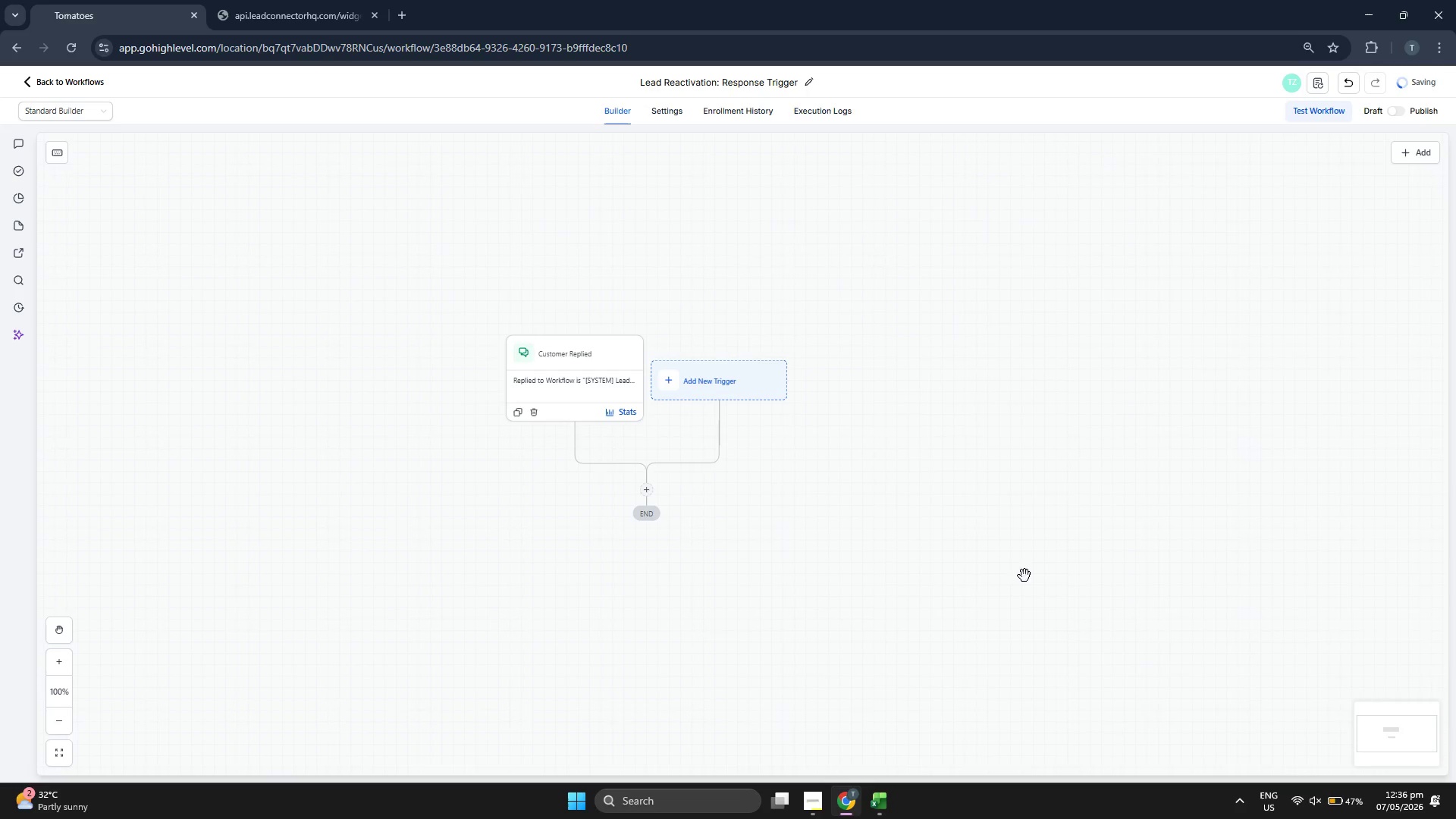 
left_click_drag(start_coordinate=[946, 512], to_coordinate=[959, 460])
 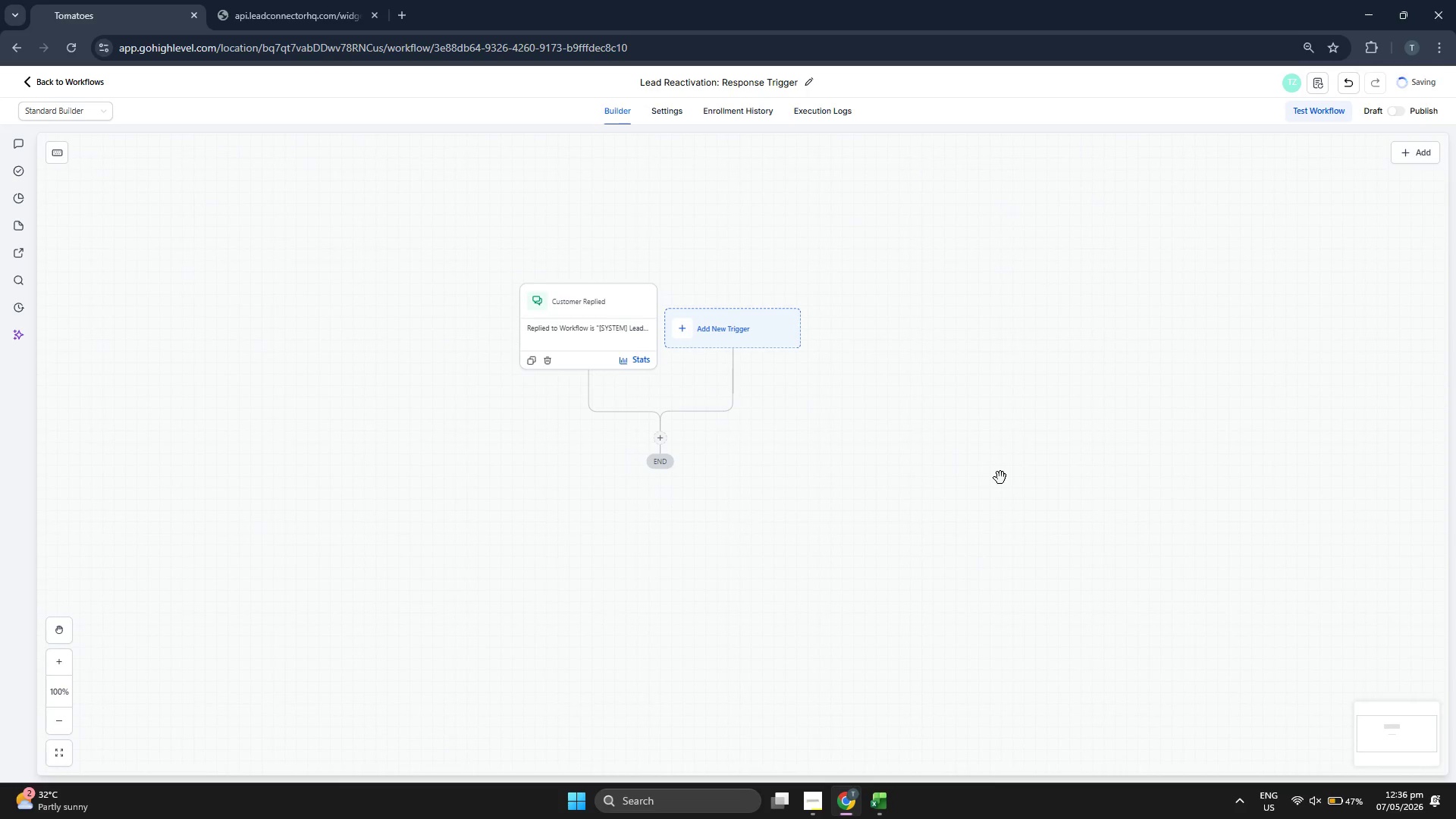 
left_click_drag(start_coordinate=[984, 469], to_coordinate=[985, 433])
 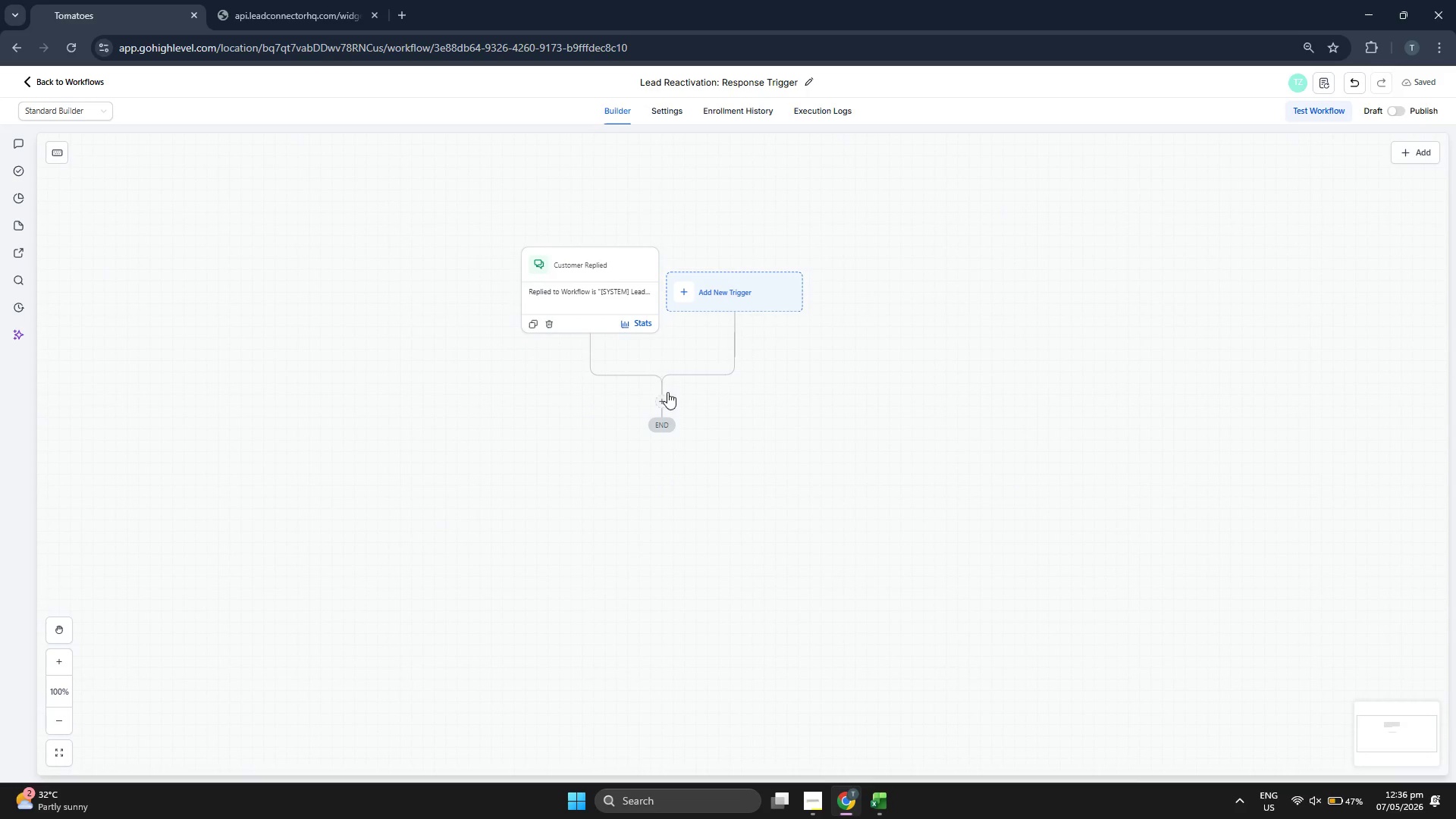 
left_click([667, 397])
 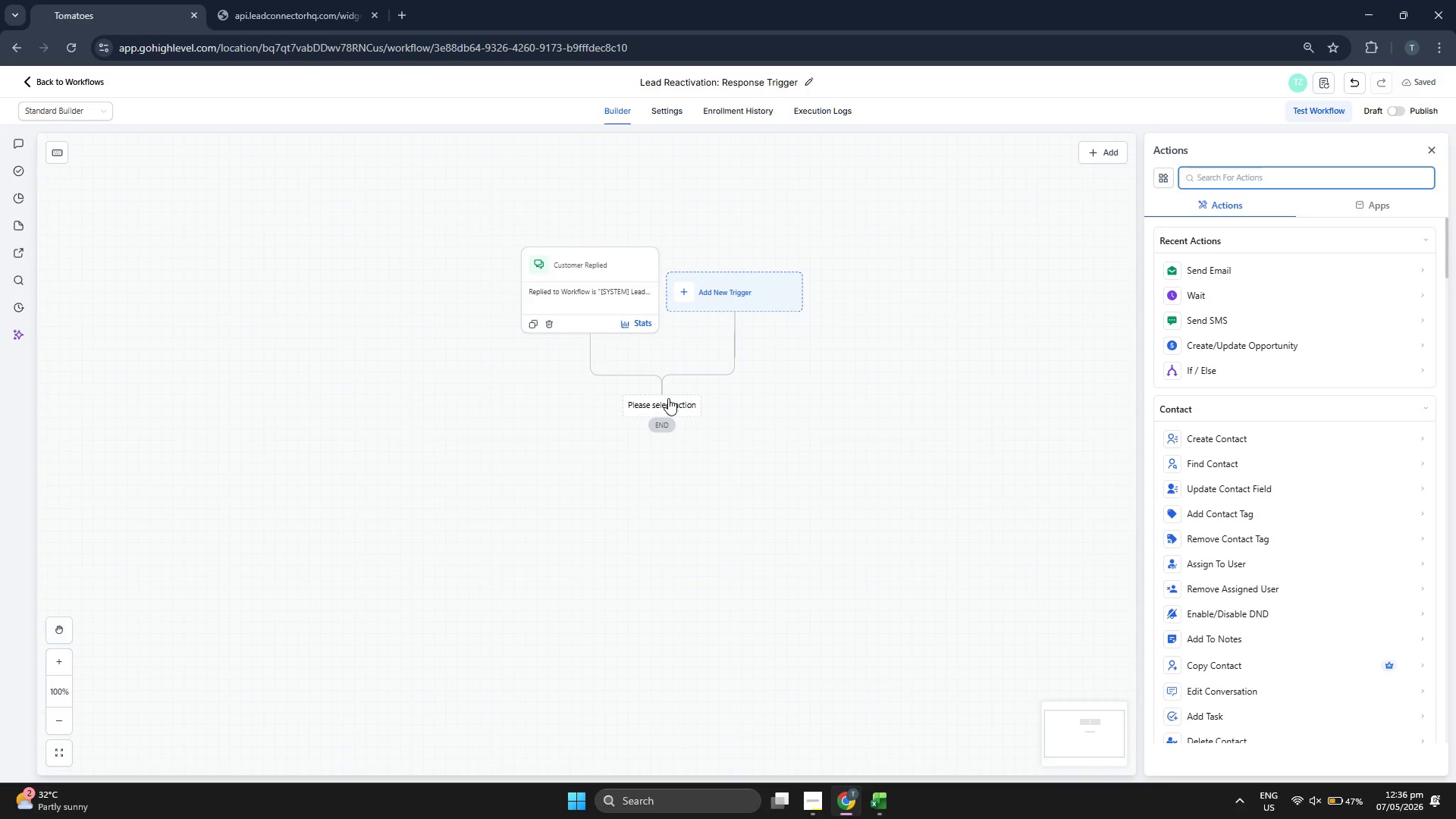 
left_click_drag(start_coordinate=[805, 433], to_coordinate=[831, 403])
 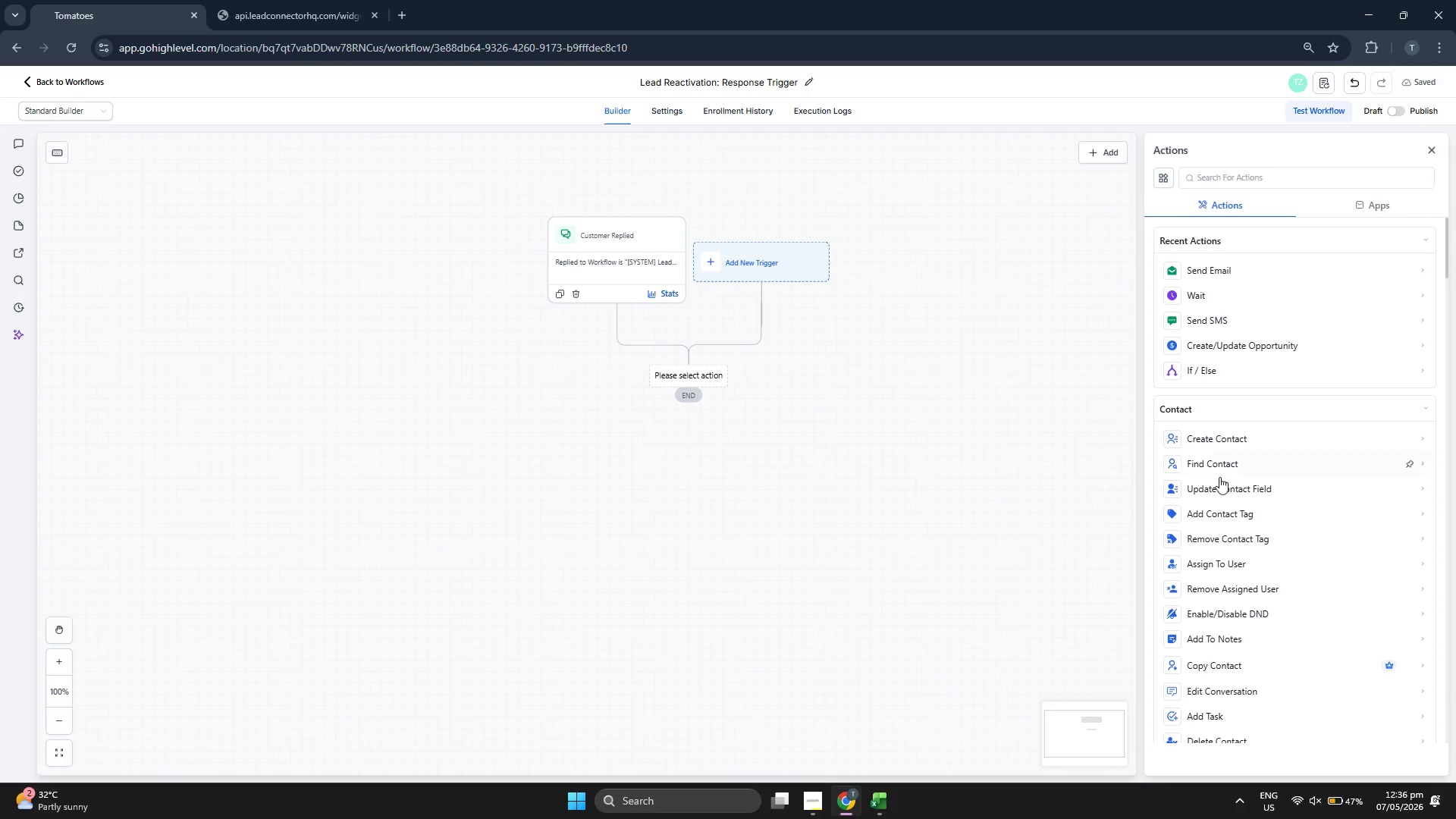 
scroll: coordinate [1301, 478], scroll_direction: down, amount: 30.0
 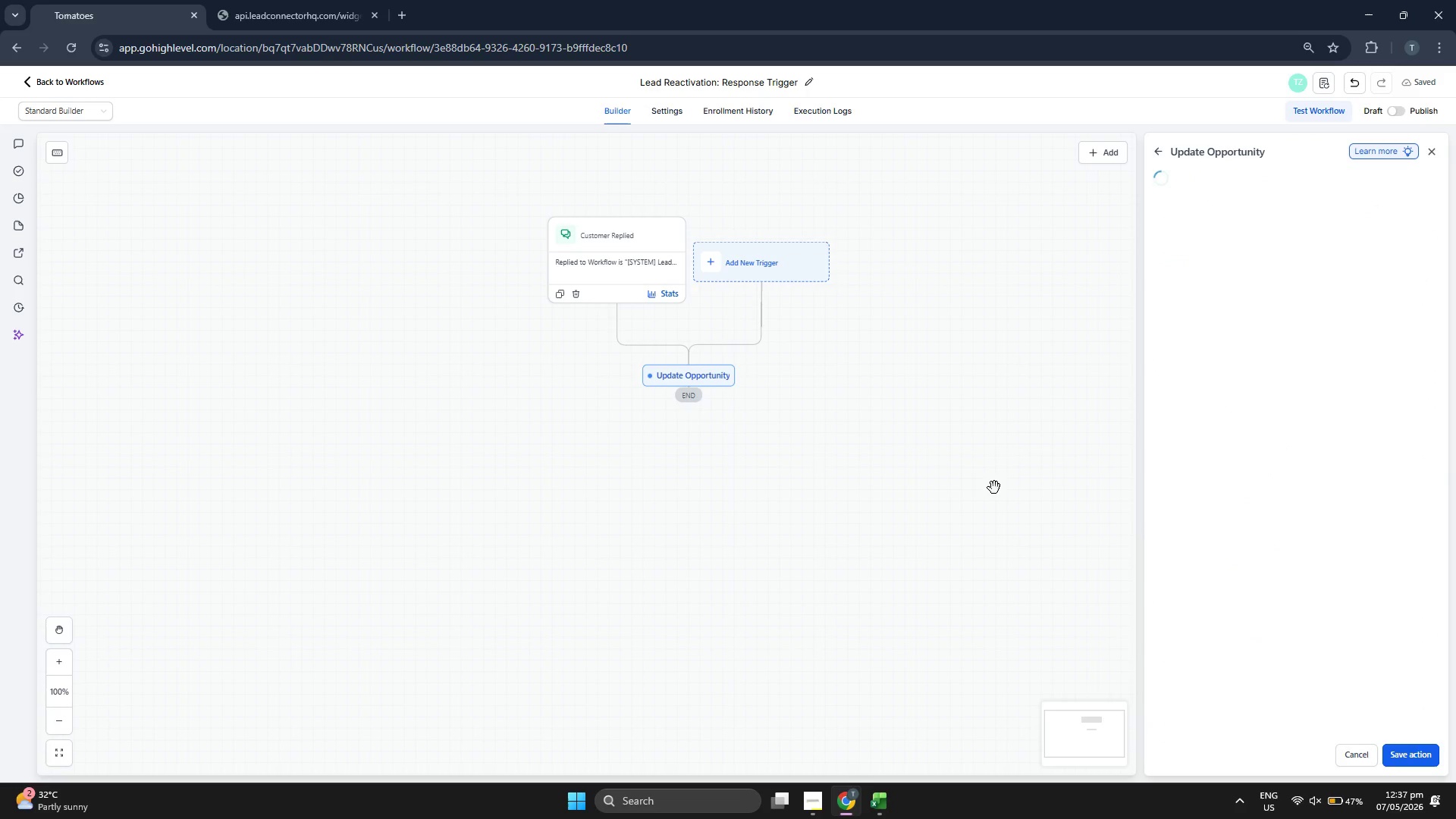 
left_click_drag(start_coordinate=[914, 453], to_coordinate=[915, 440])
 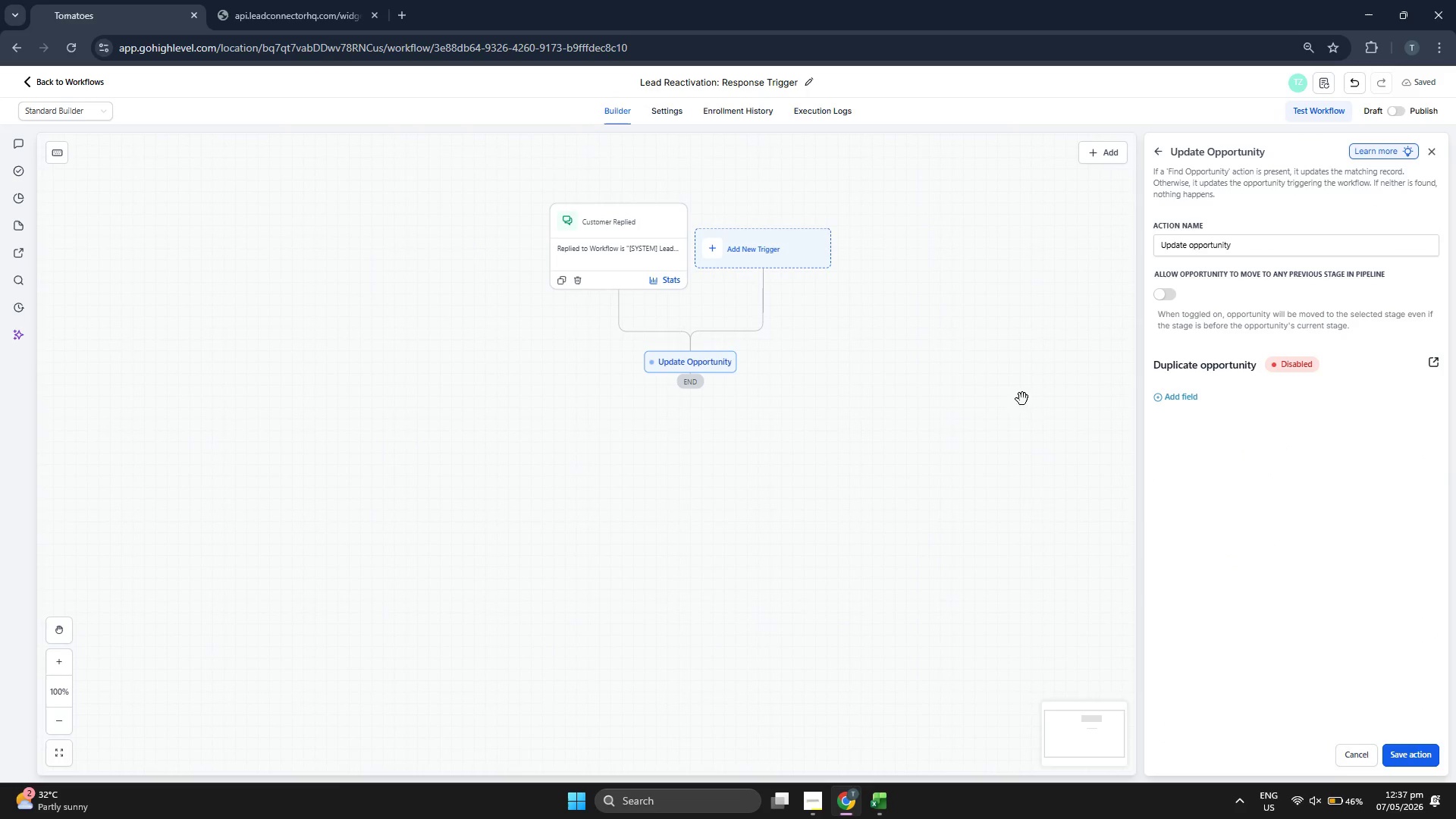 
left_click([1172, 394])
 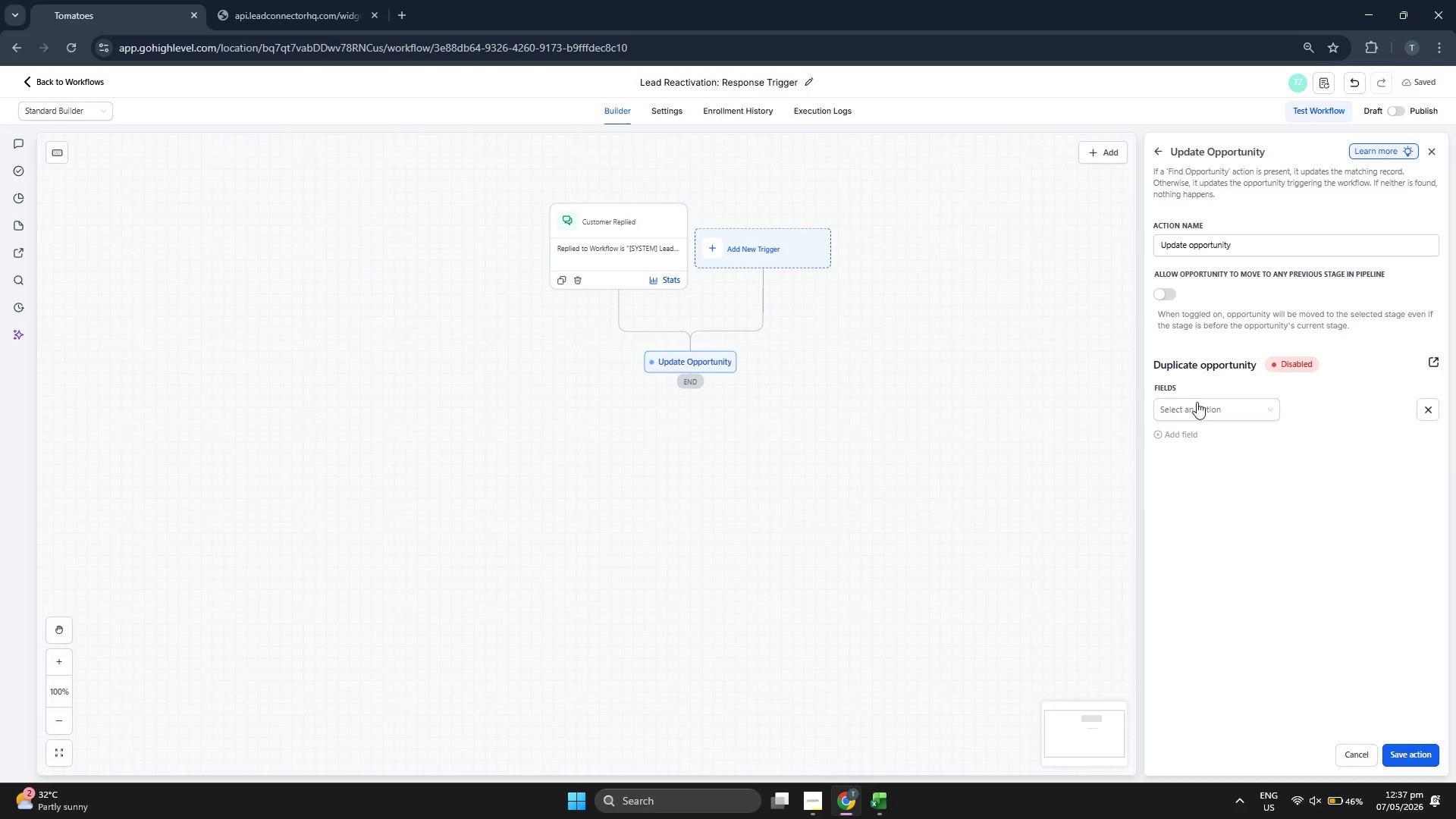 
left_click([1200, 407])
 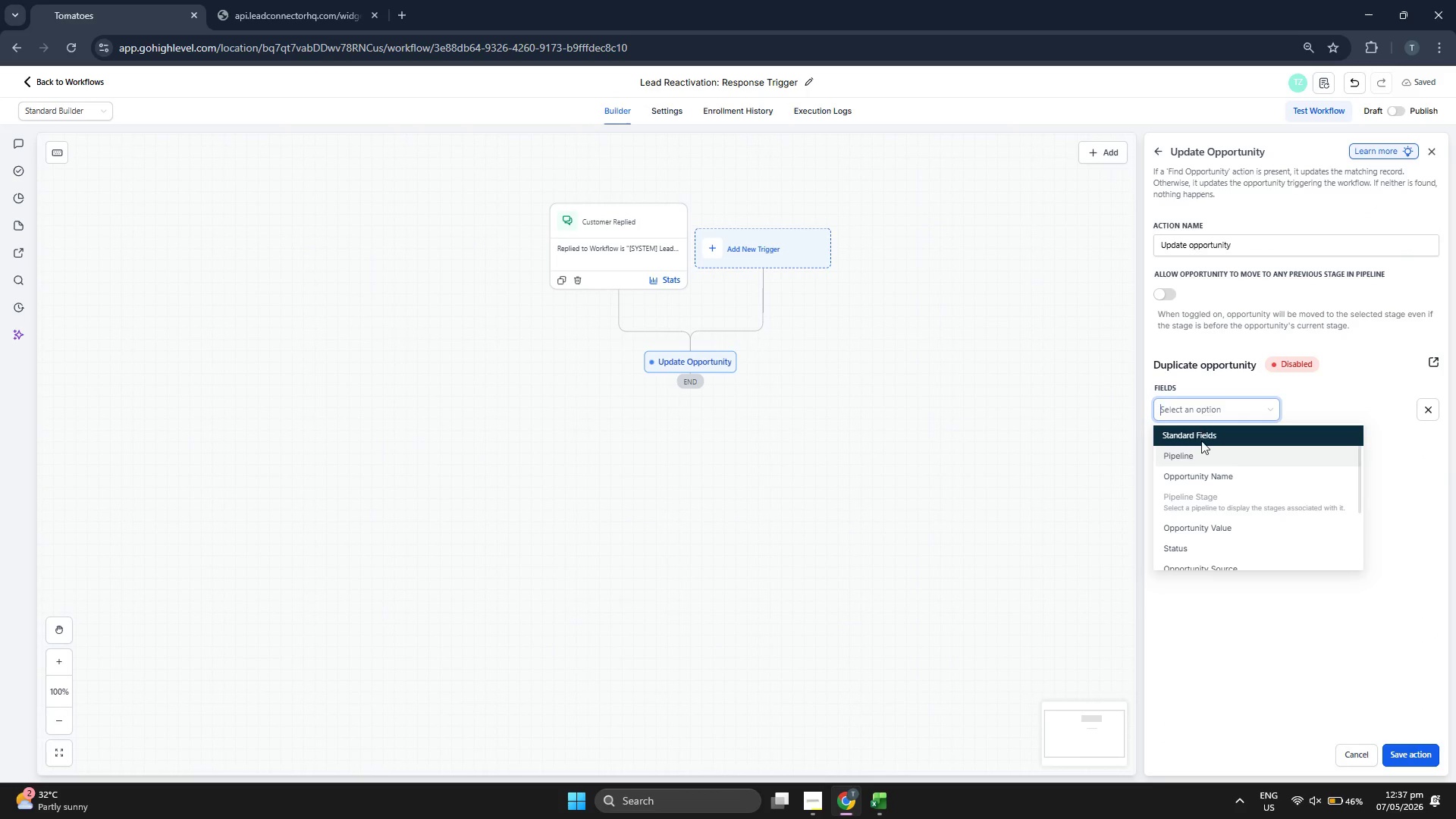 
left_click([1201, 457])
 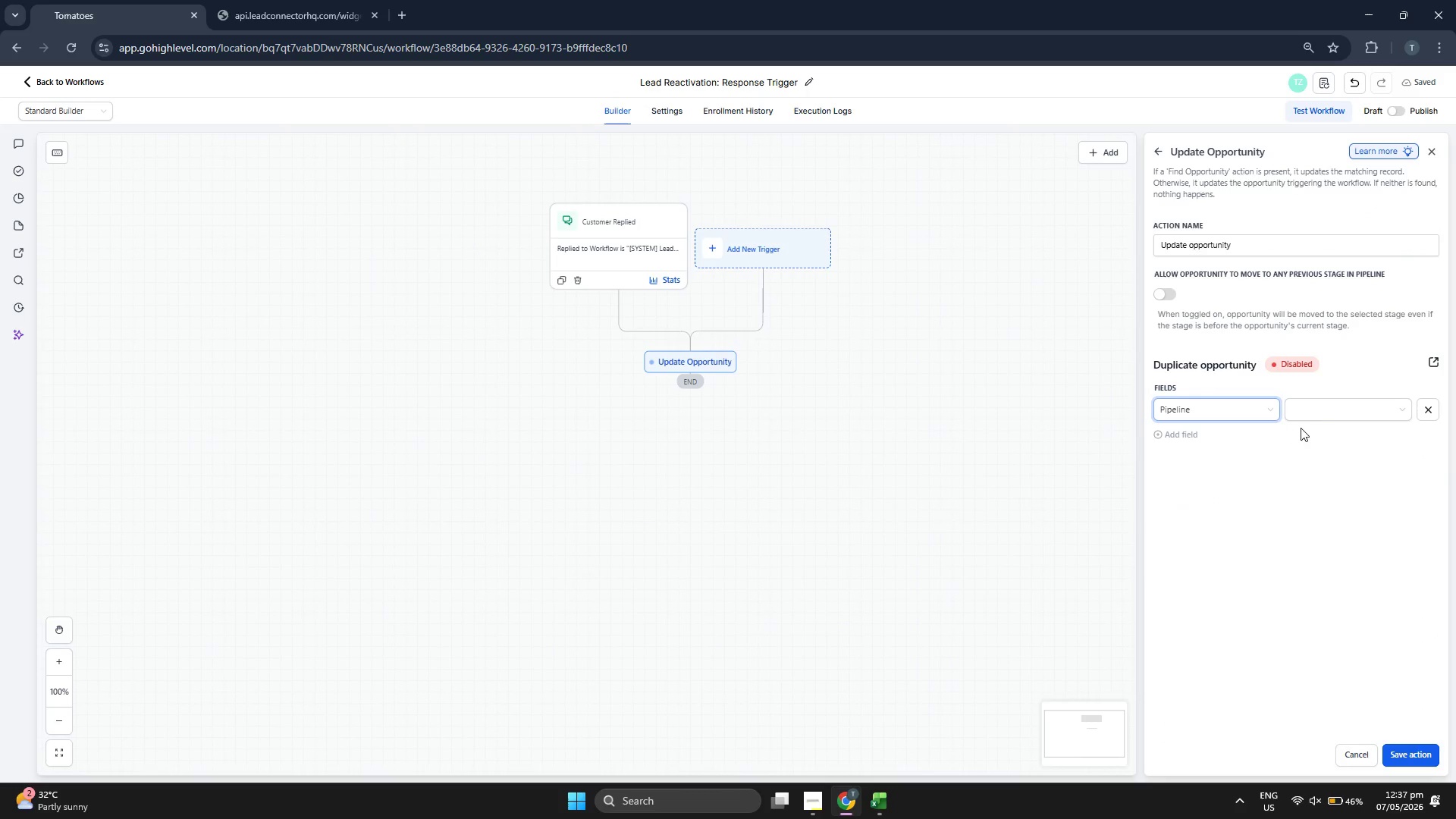 
left_click([1320, 413])
 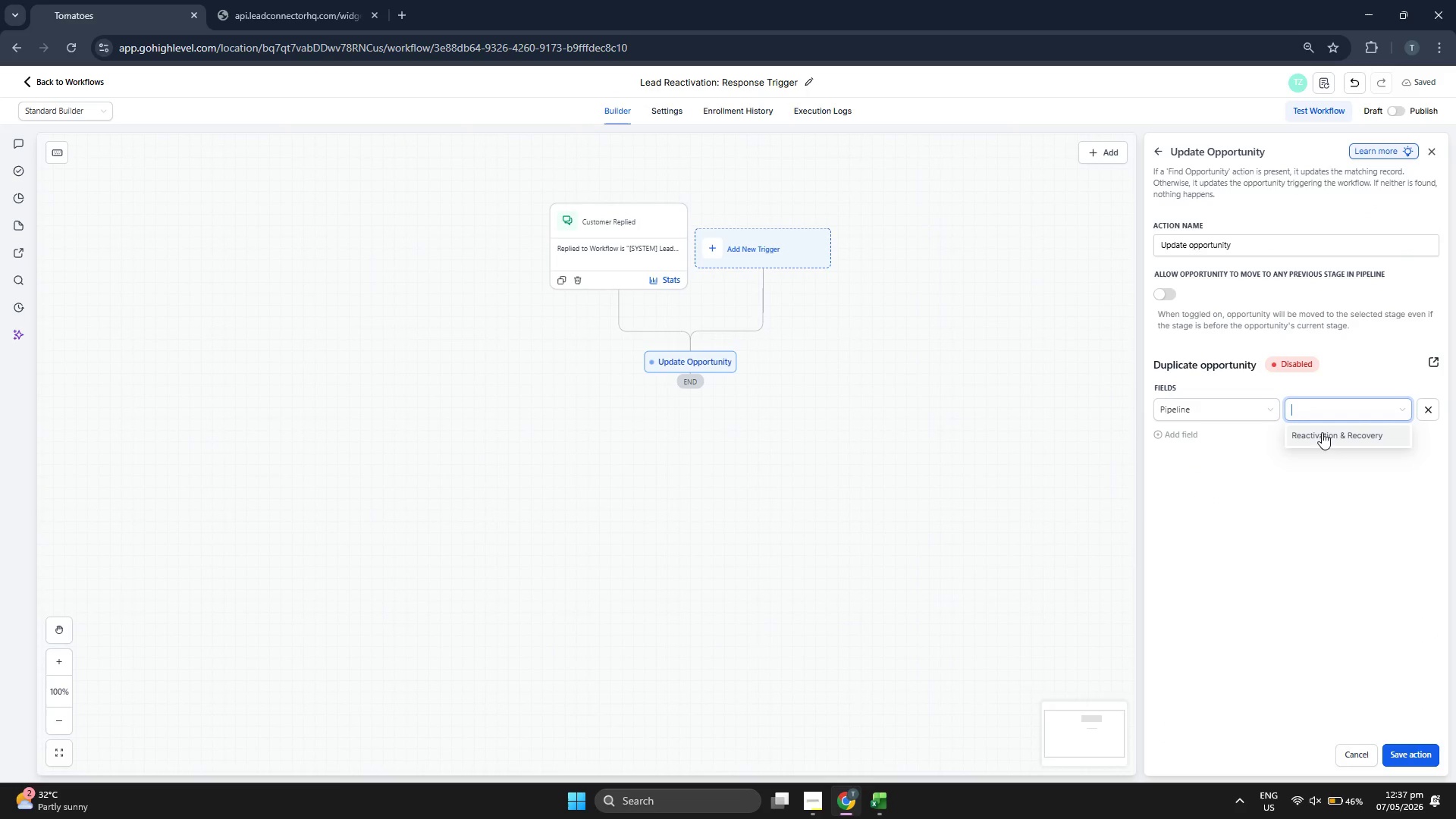 
left_click([1322, 440])
 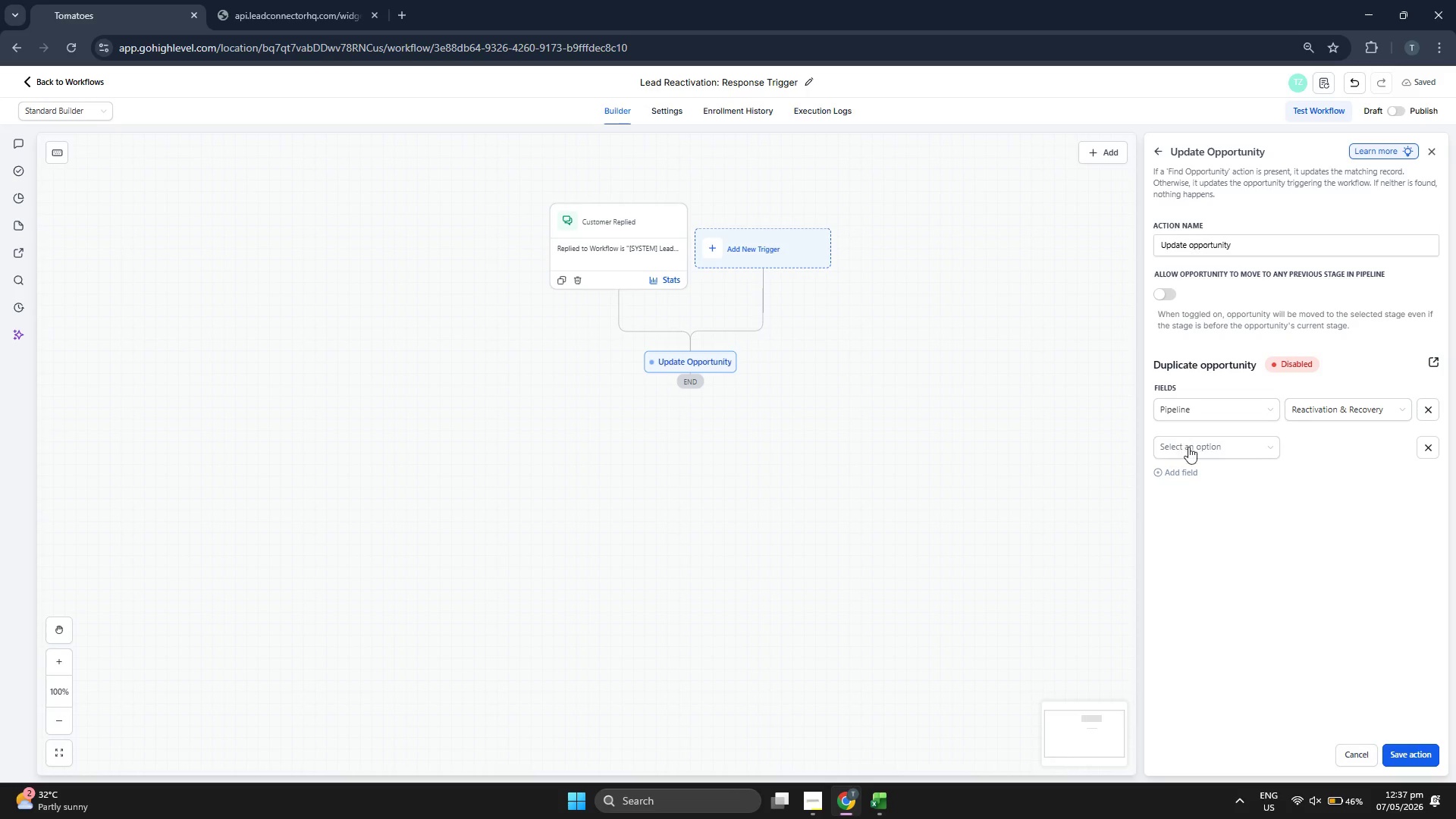 
left_click([1205, 450])
 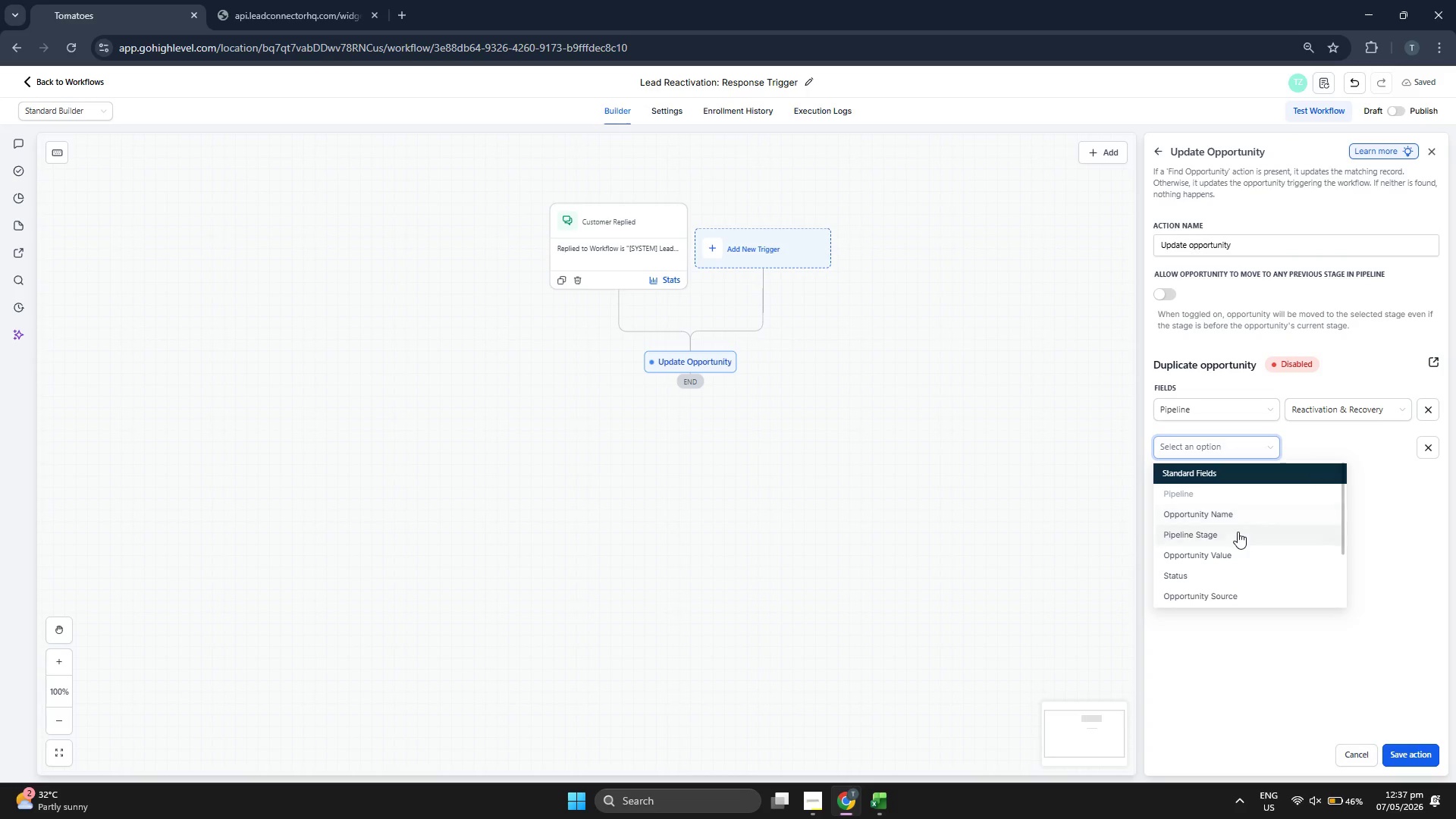 
left_click([1237, 539])
 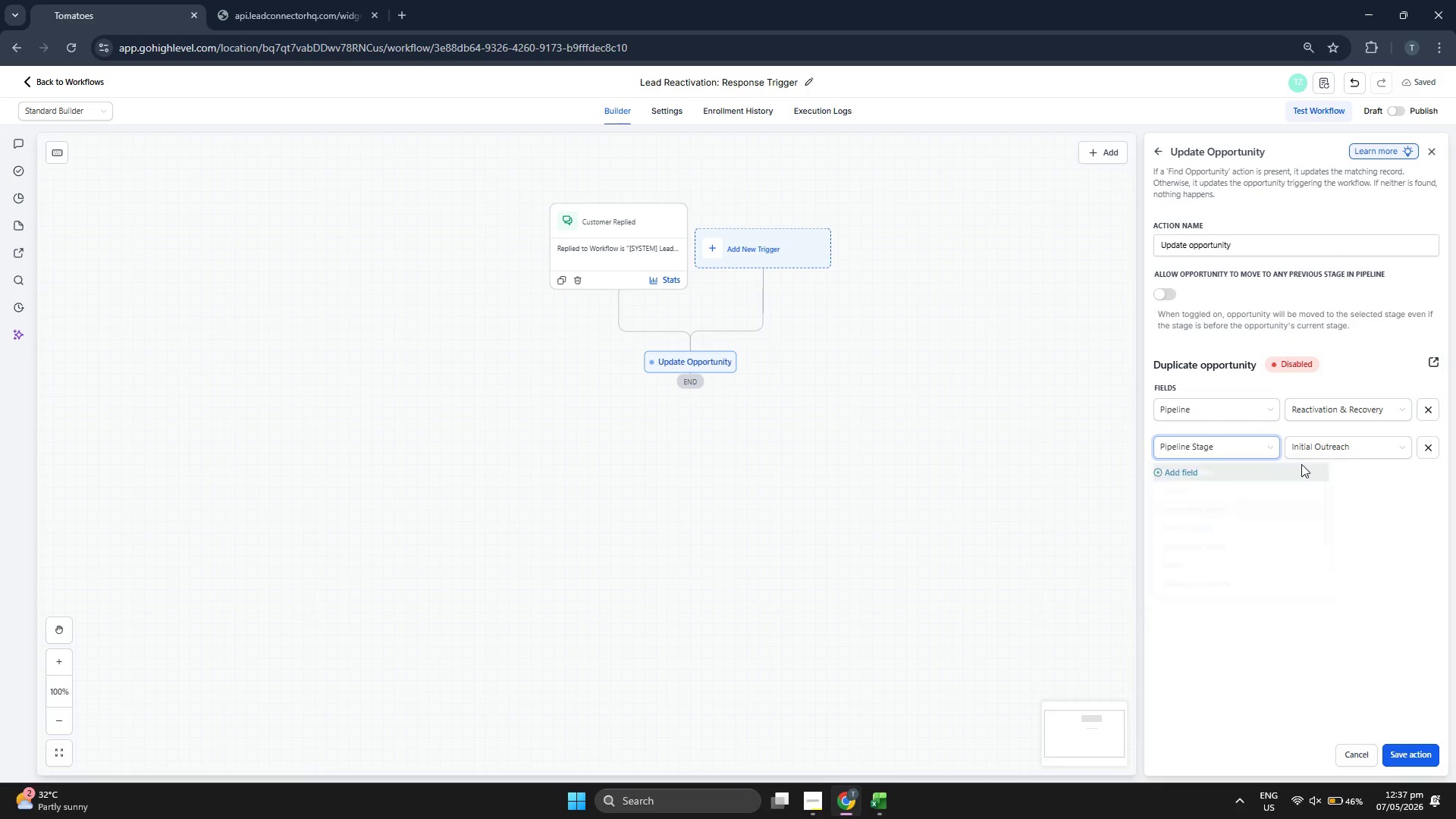 
left_click([1307, 456])
 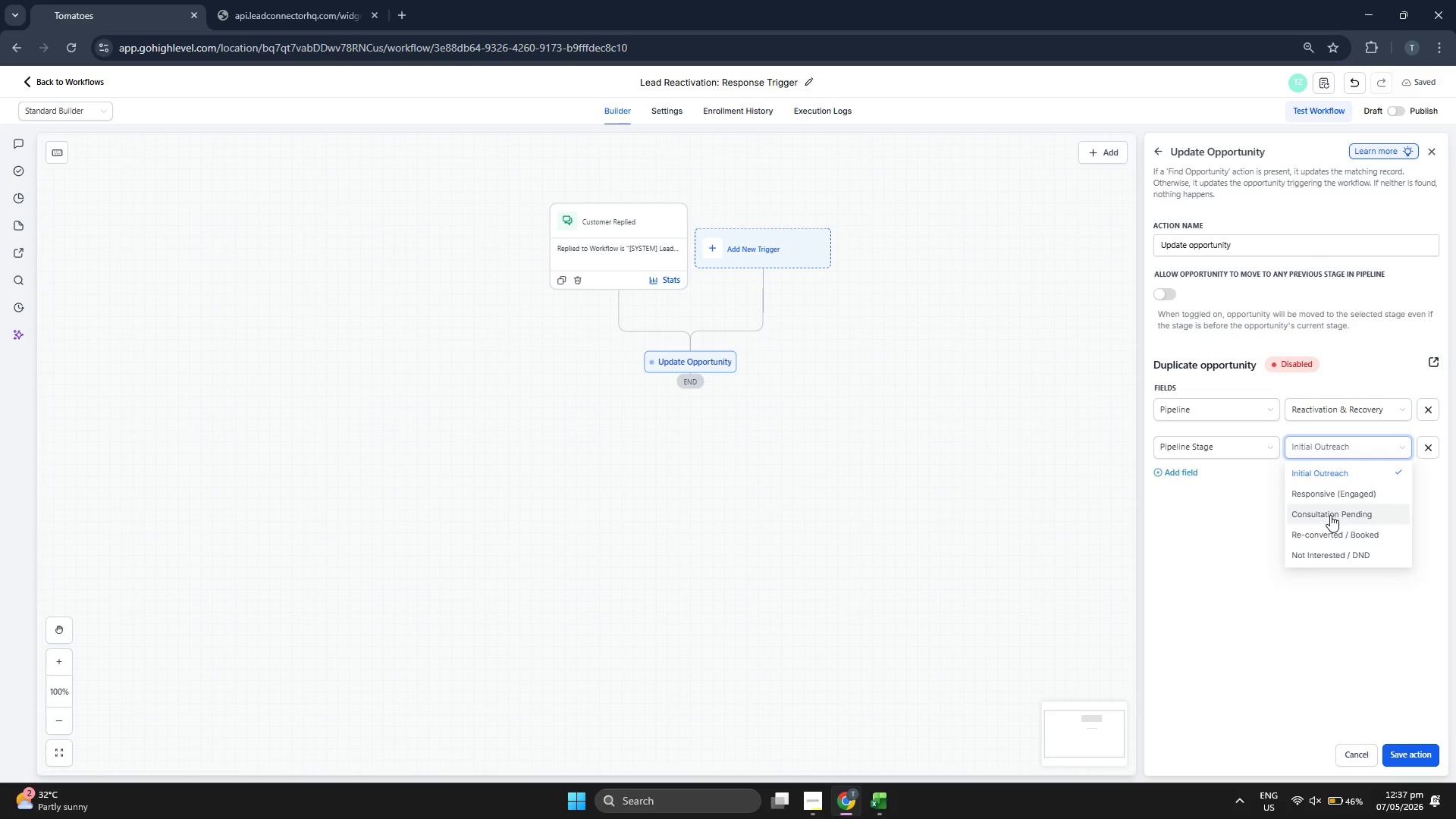 
left_click([1330, 515])
 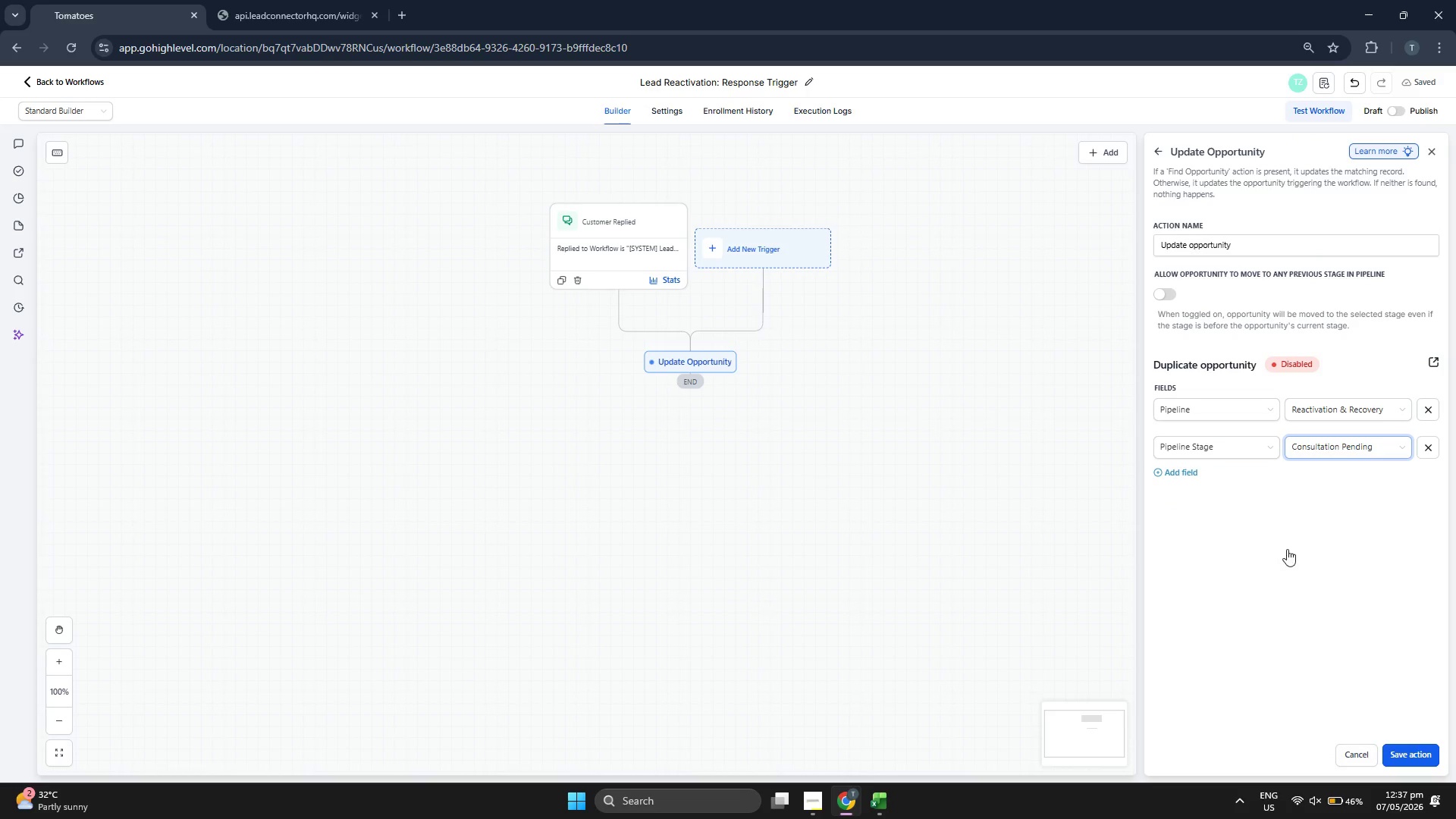 
double_click([1241, 570])
 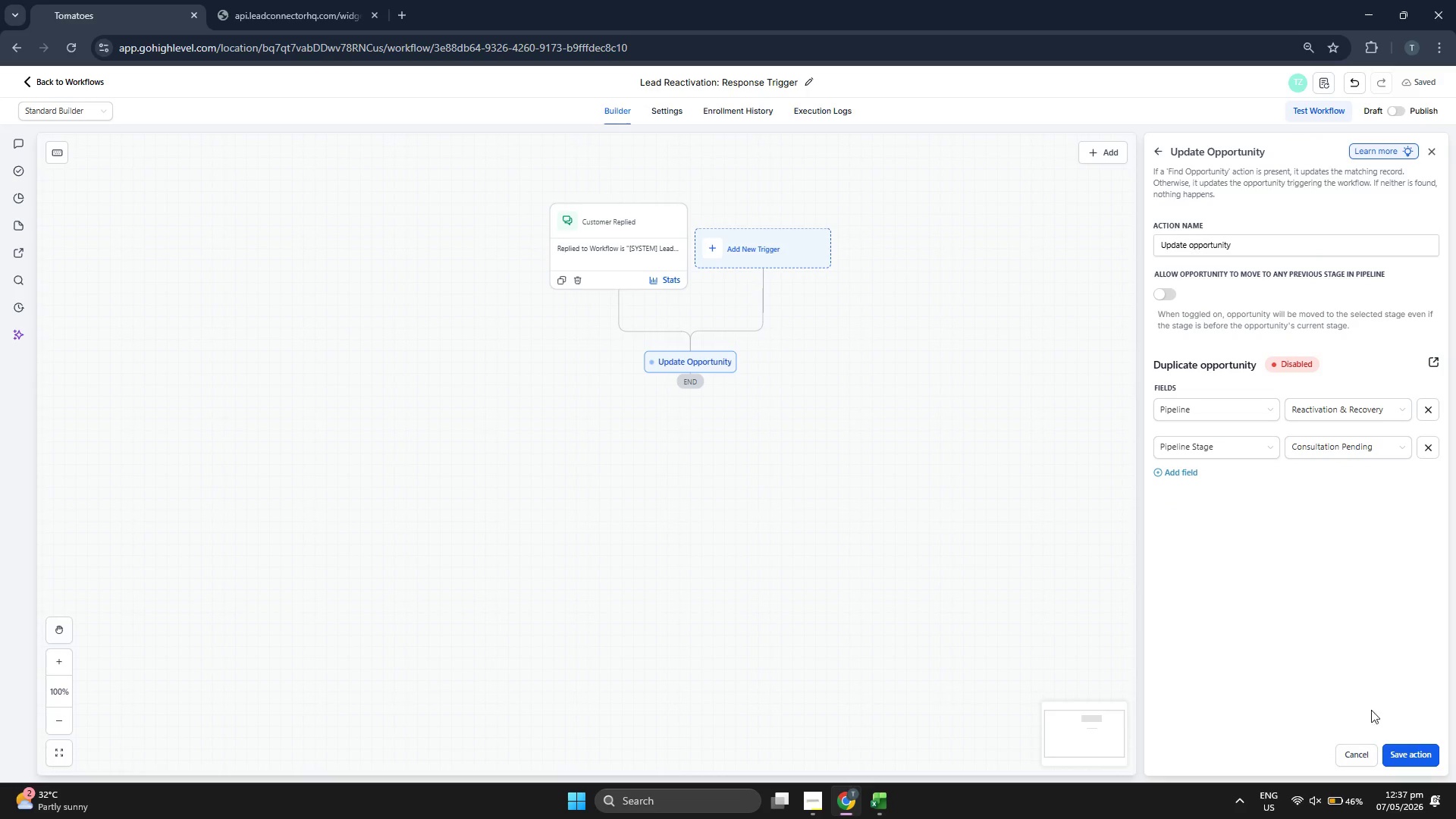 
left_click([1420, 752])
 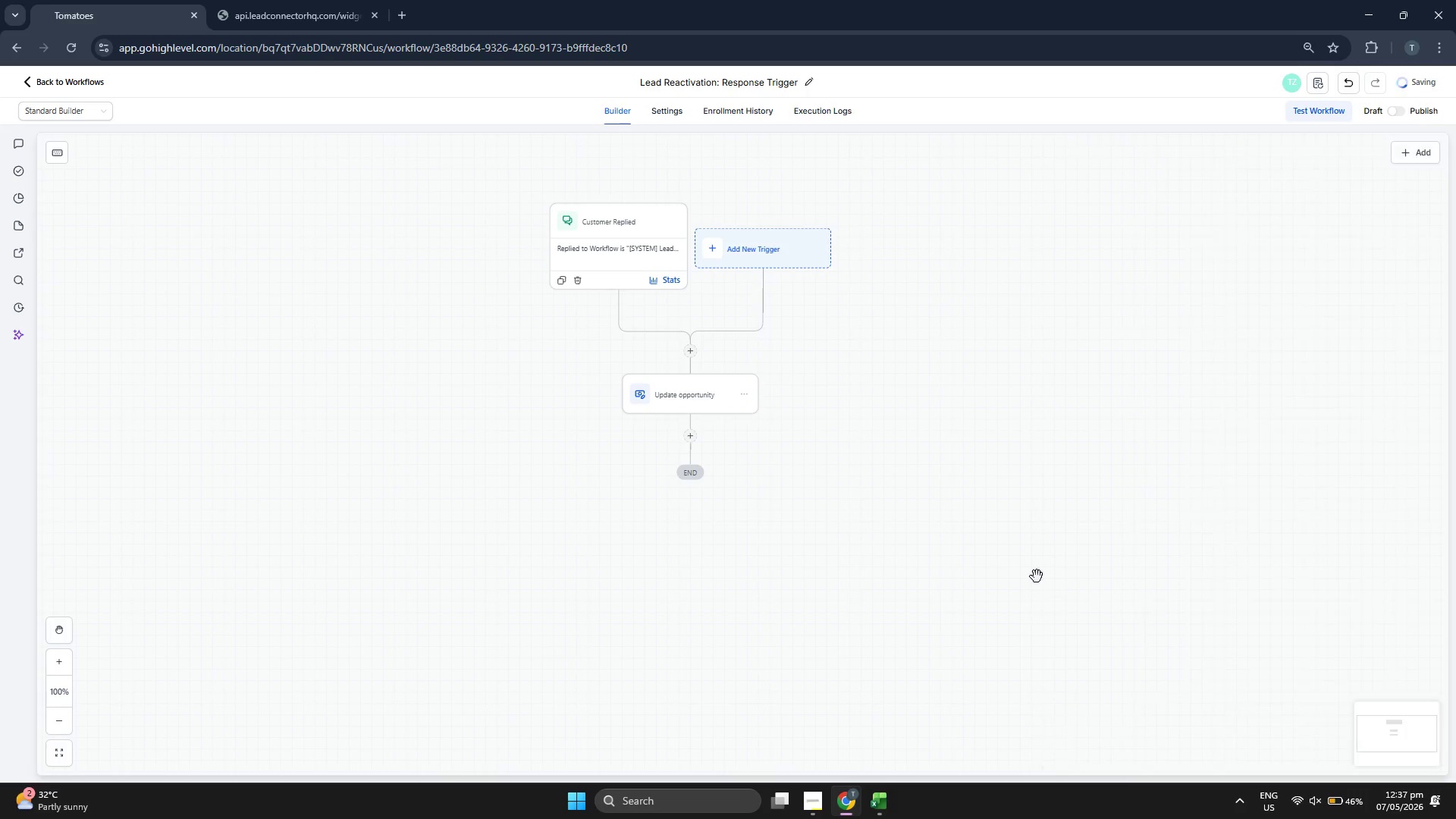 
left_click_drag(start_coordinate=[1020, 568], to_coordinate=[1018, 544])
 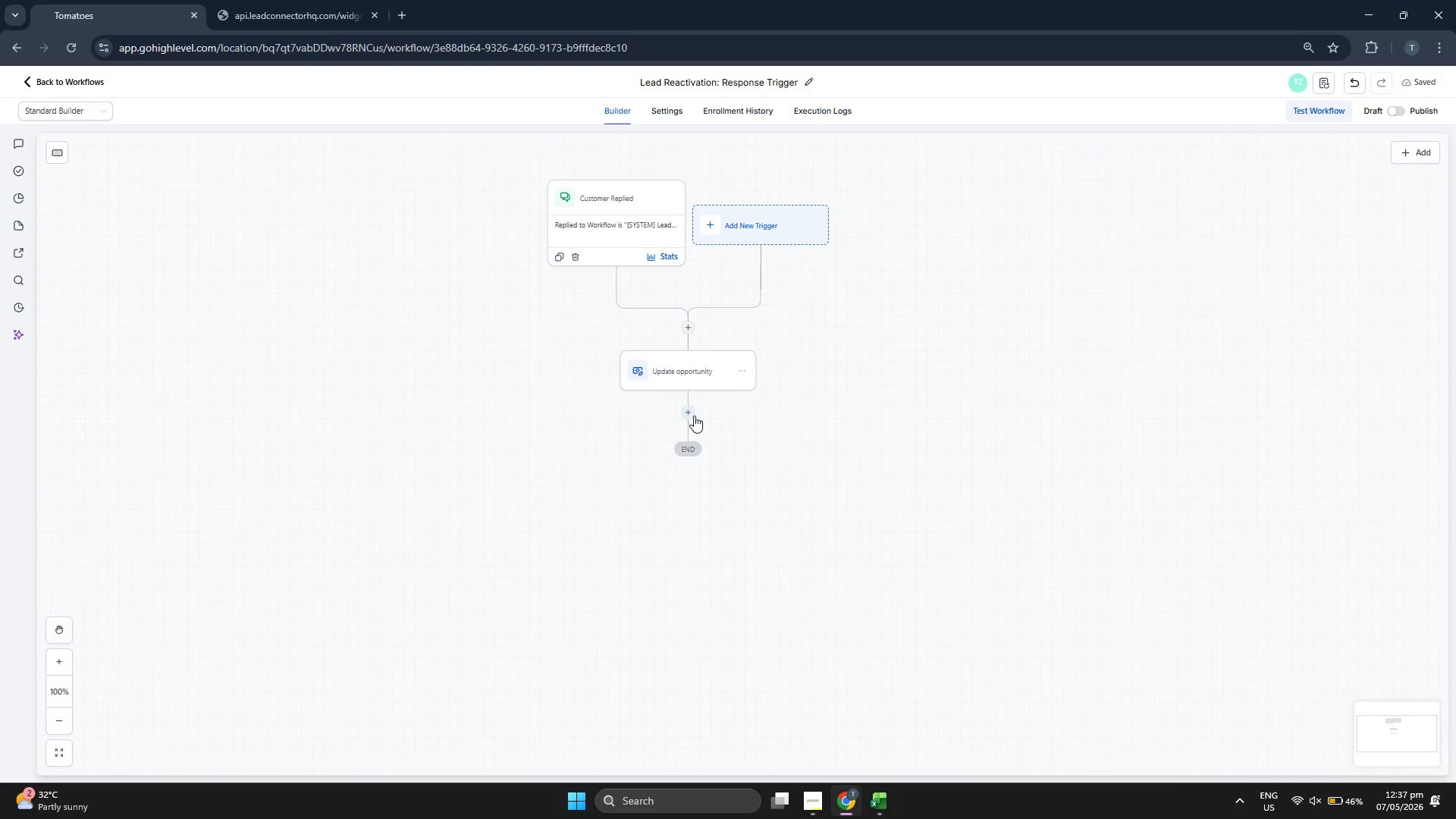 
left_click([694, 416])
 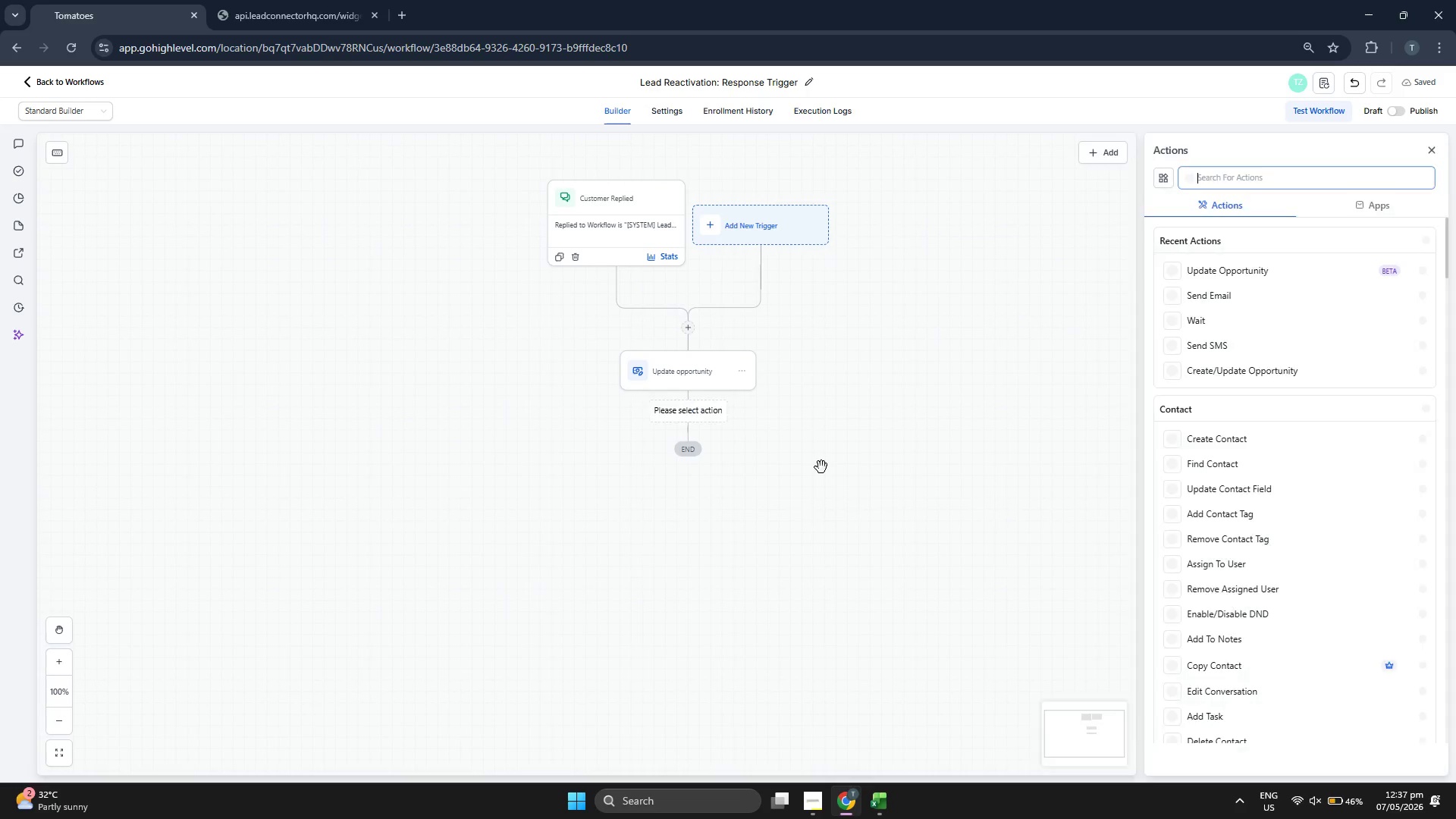 
left_click_drag(start_coordinate=[868, 491], to_coordinate=[899, 416])
 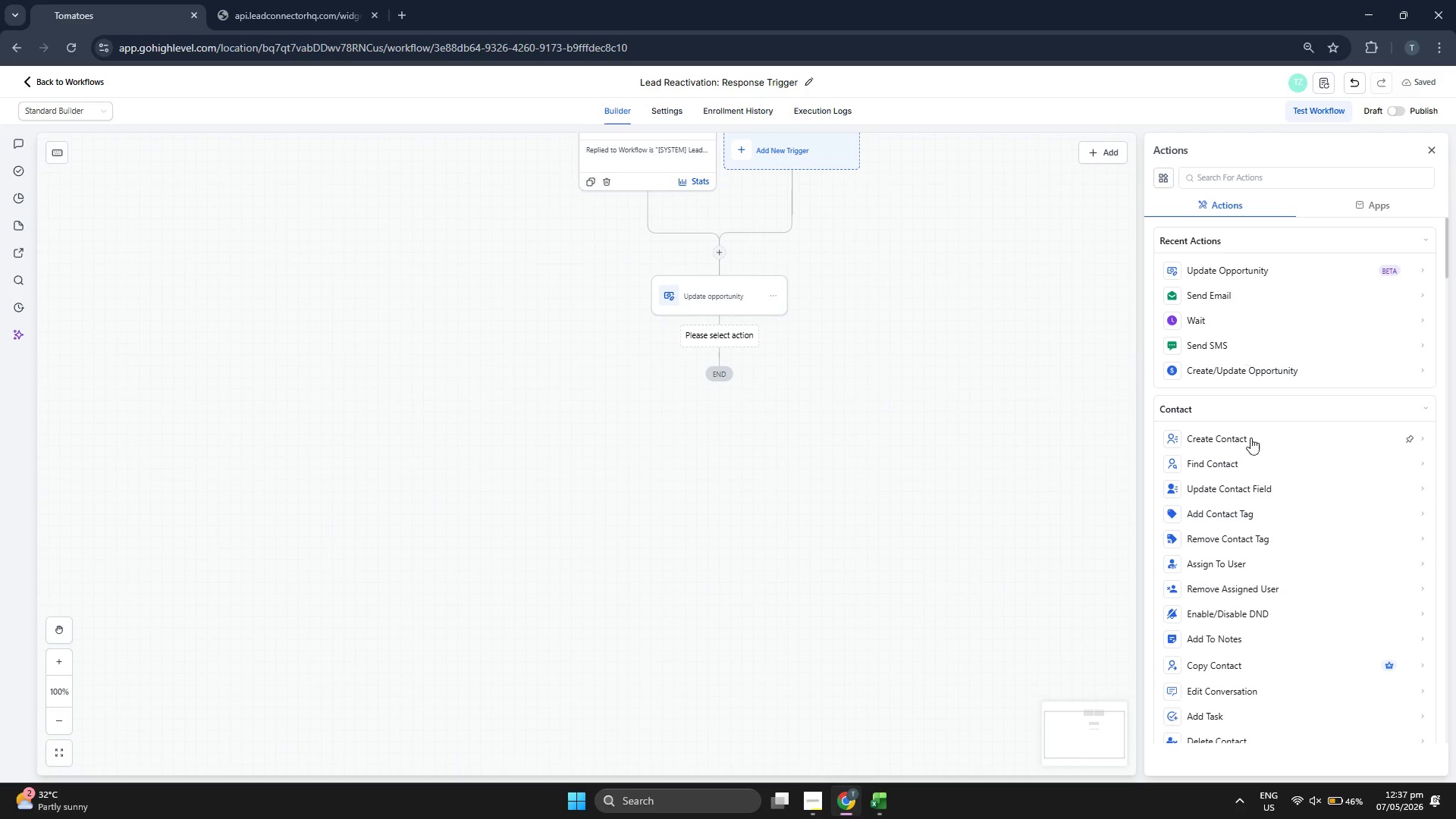 
scroll: coordinate [1250, 457], scroll_direction: down, amount: 5.0
 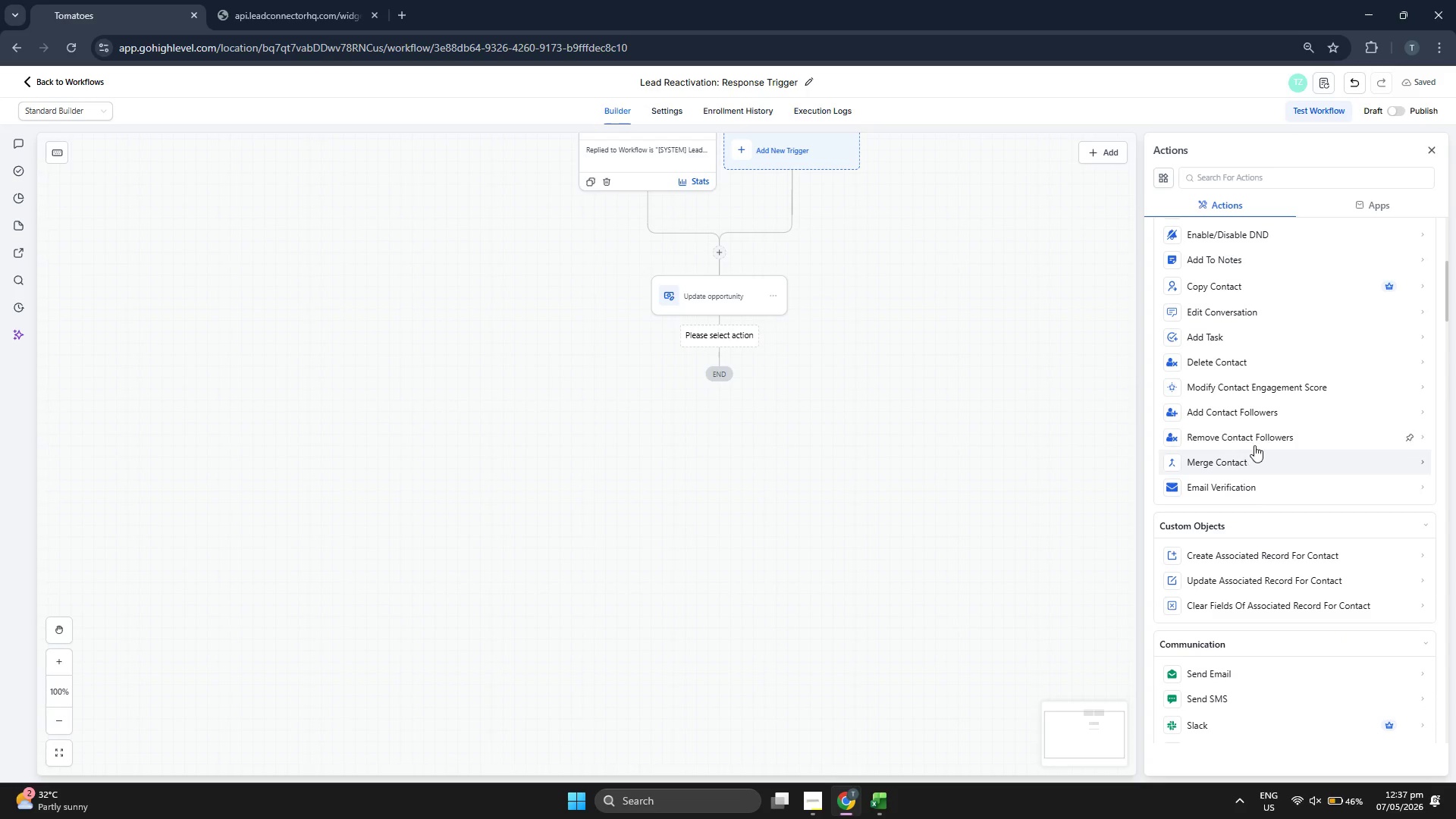 
scroll: coordinate [1266, 441], scroll_direction: down, amount: 6.0
 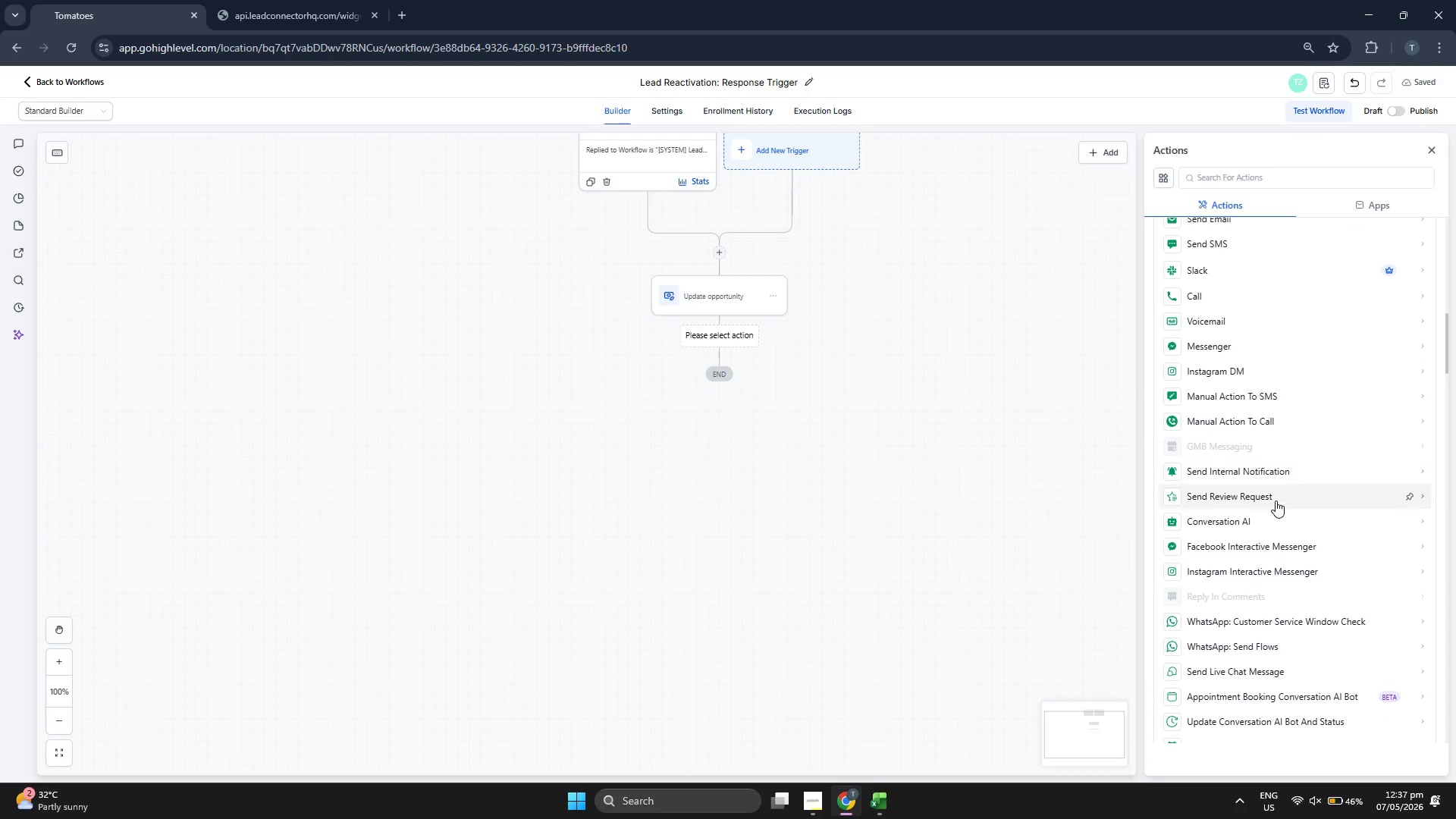 
left_click([1283, 475])
 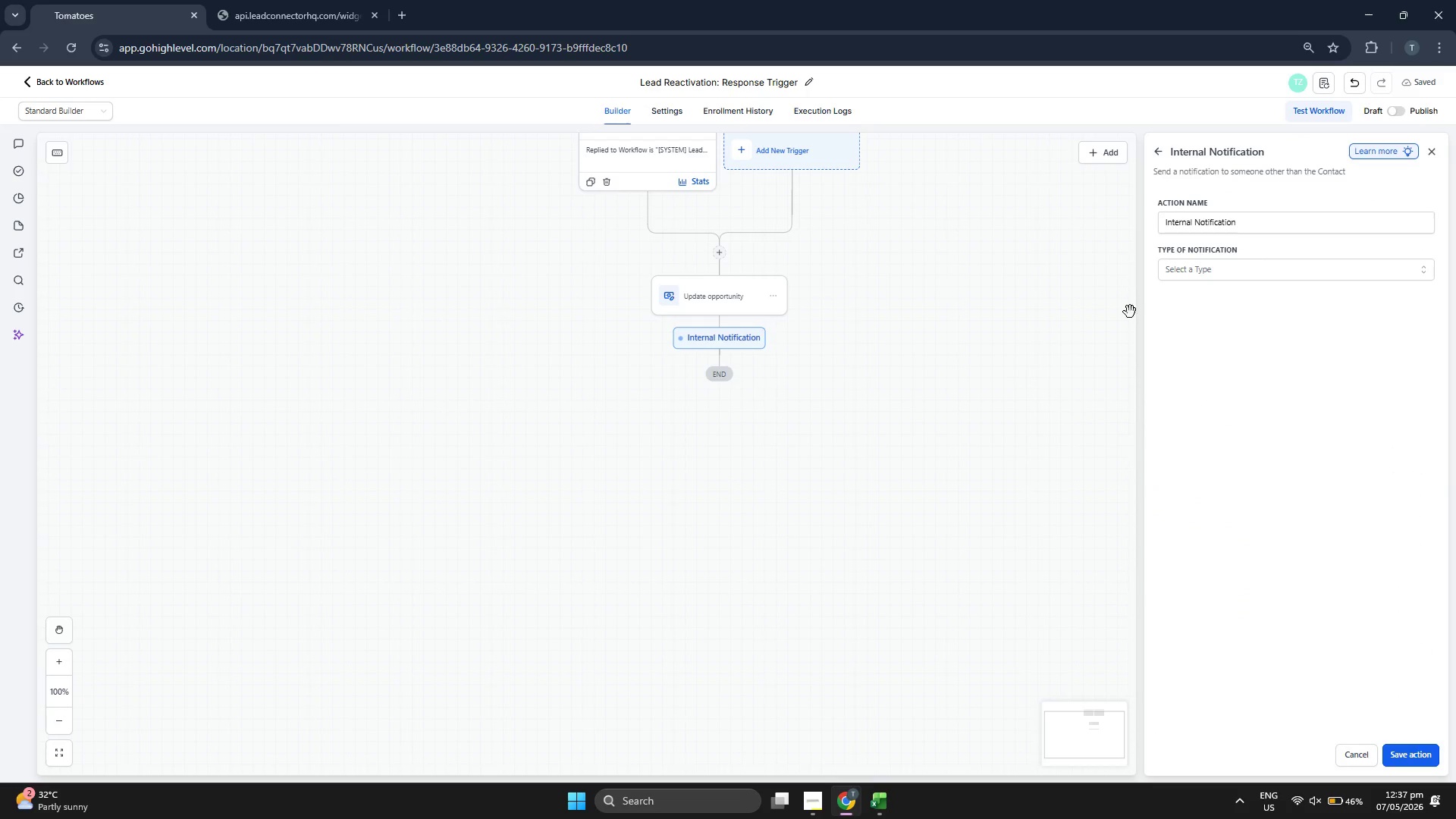 
left_click([1226, 278])
 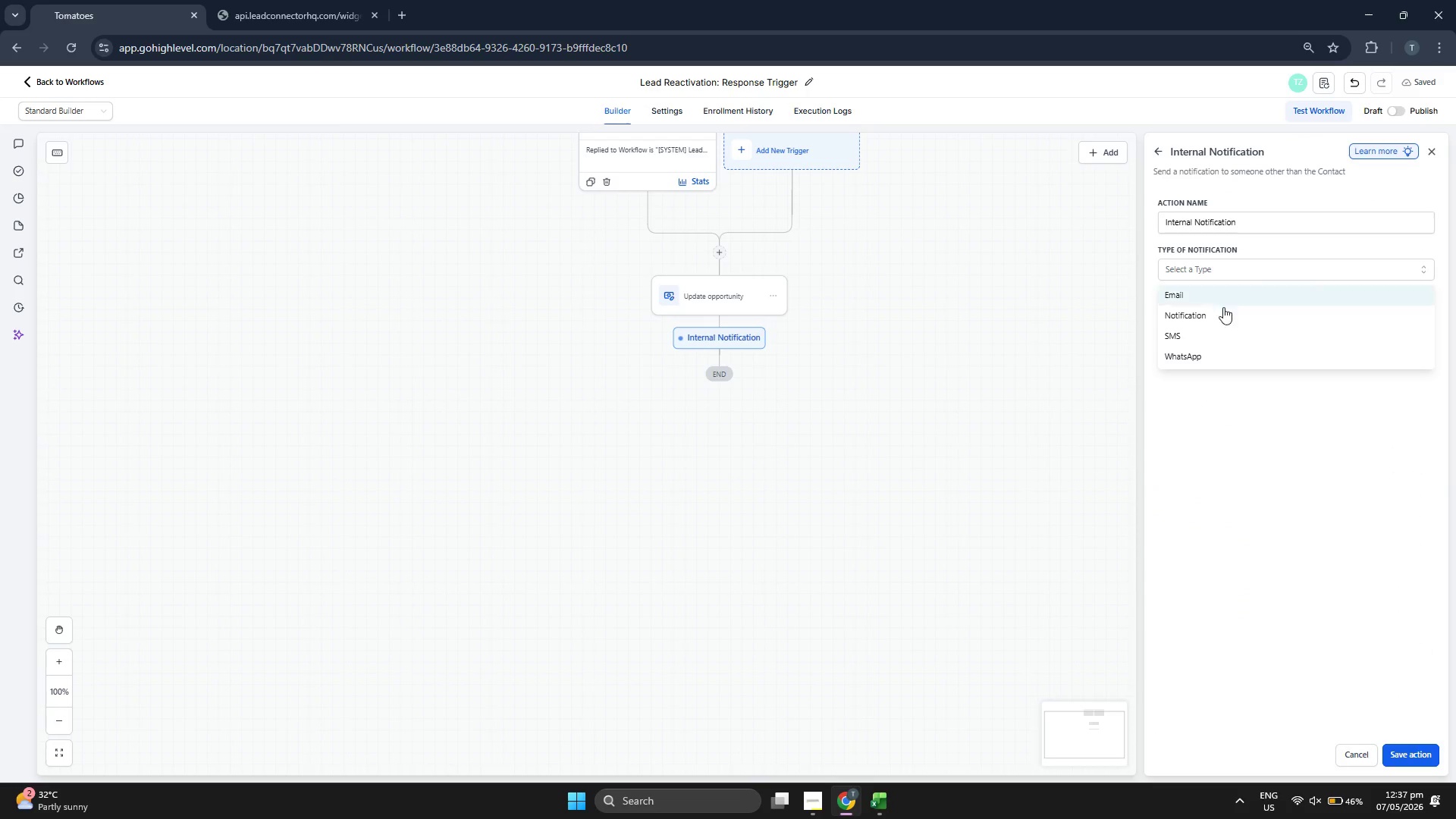 
left_click([1222, 318])
 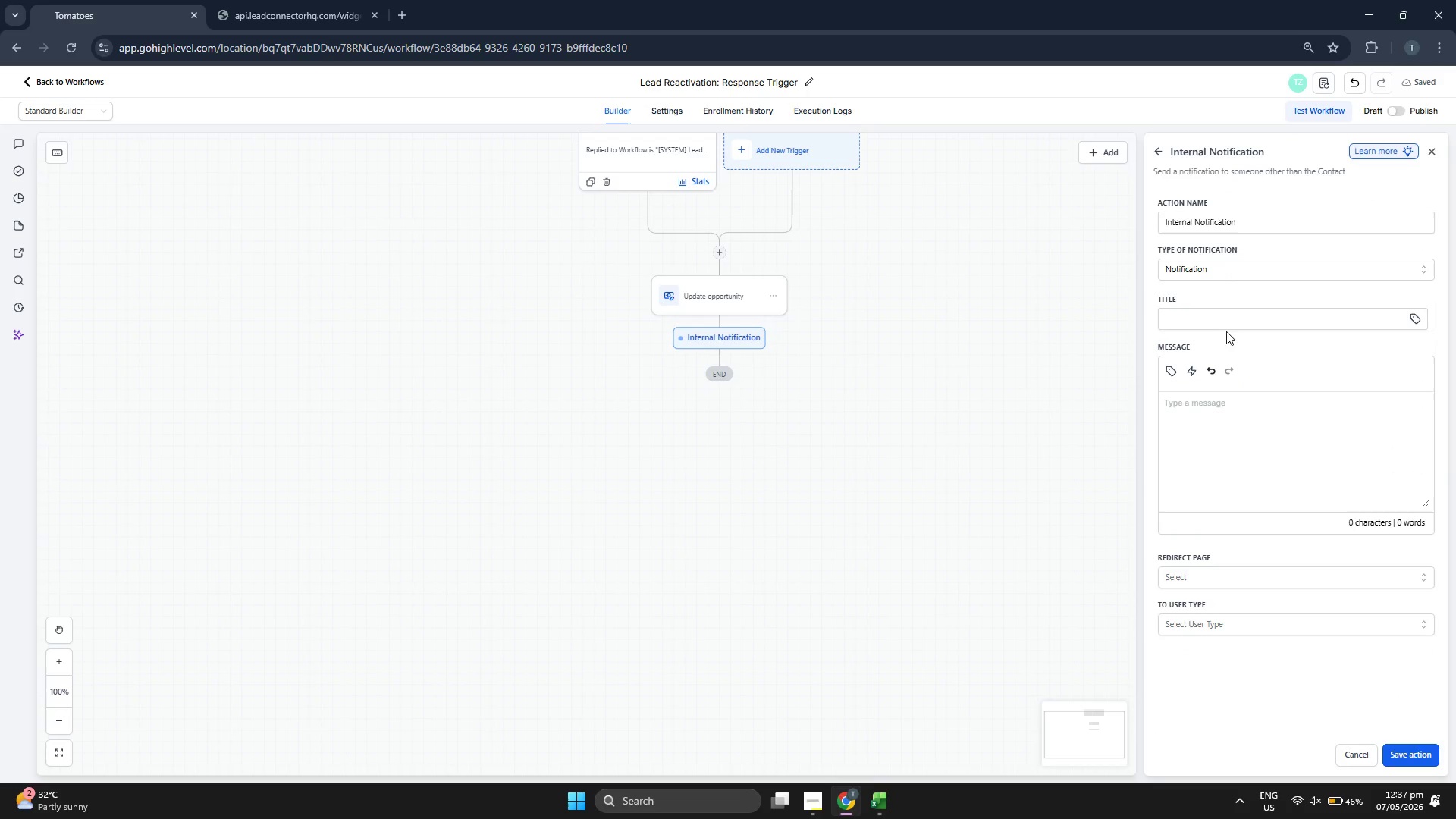 
left_click([1227, 317])
 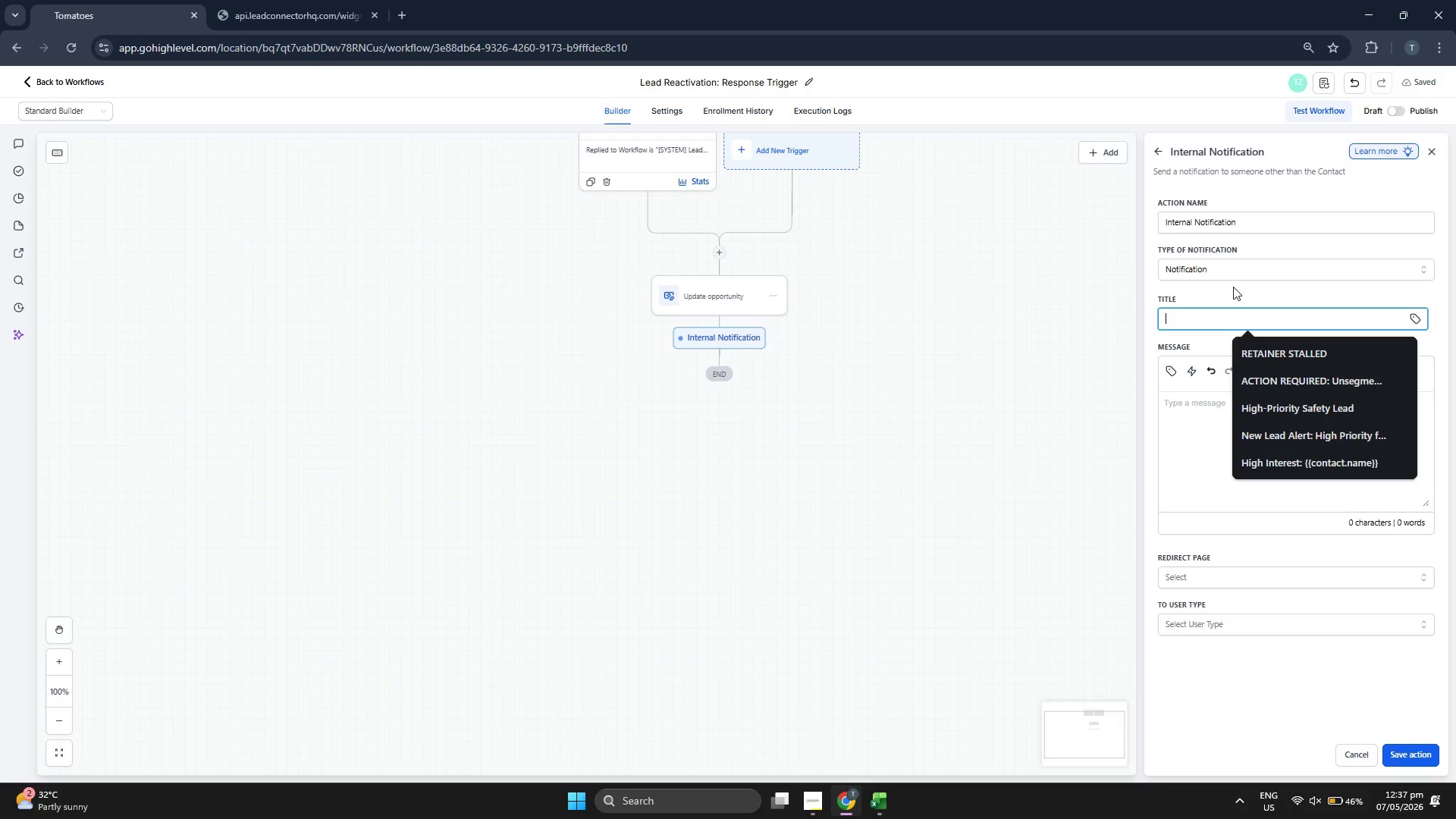 
type(New Lear)
key(Backspace)
type(d AAl)
key(Backspace)
key(Backspace)
type(lert: High Priority)
 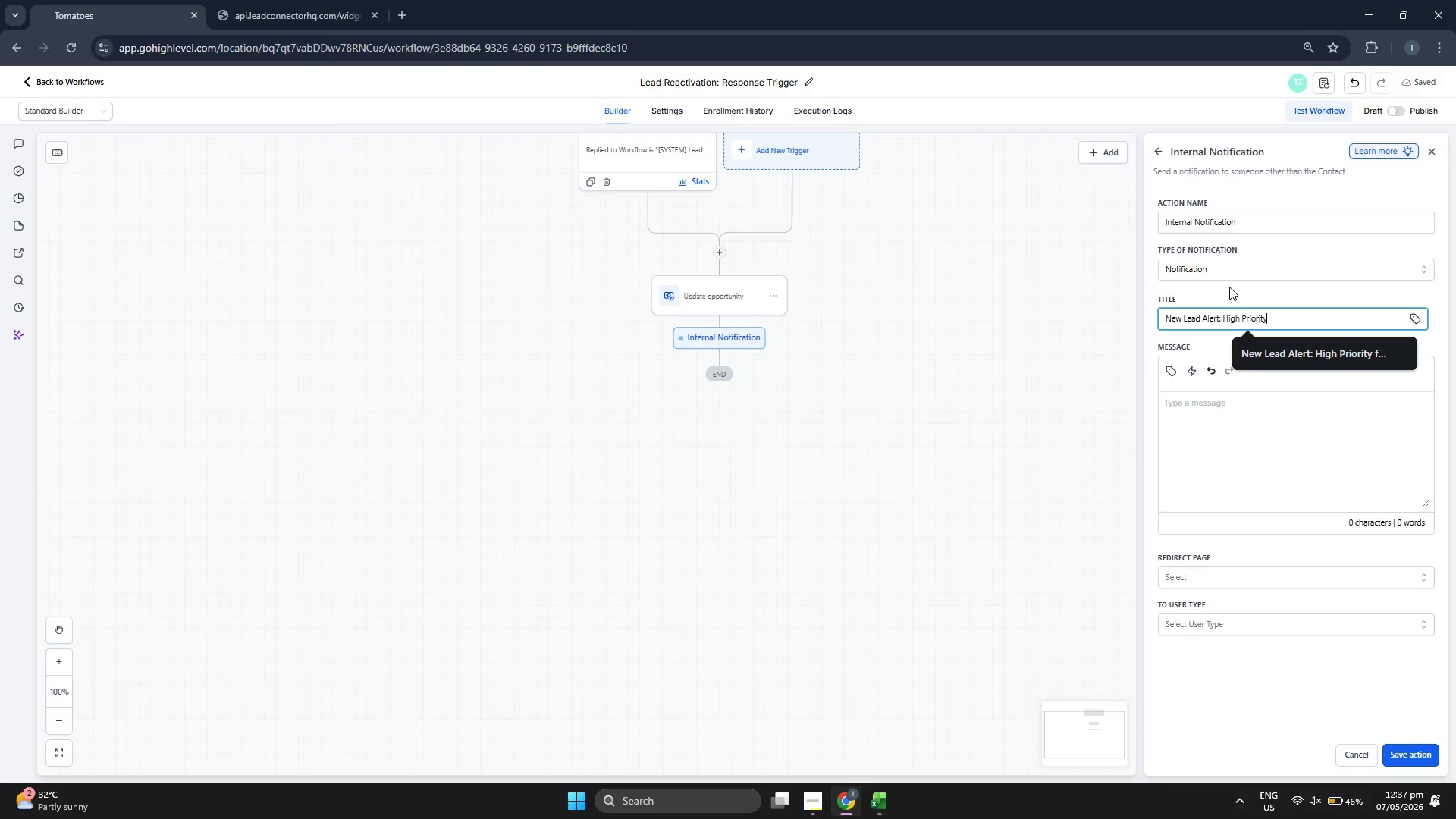 
left_click([1223, 438])
 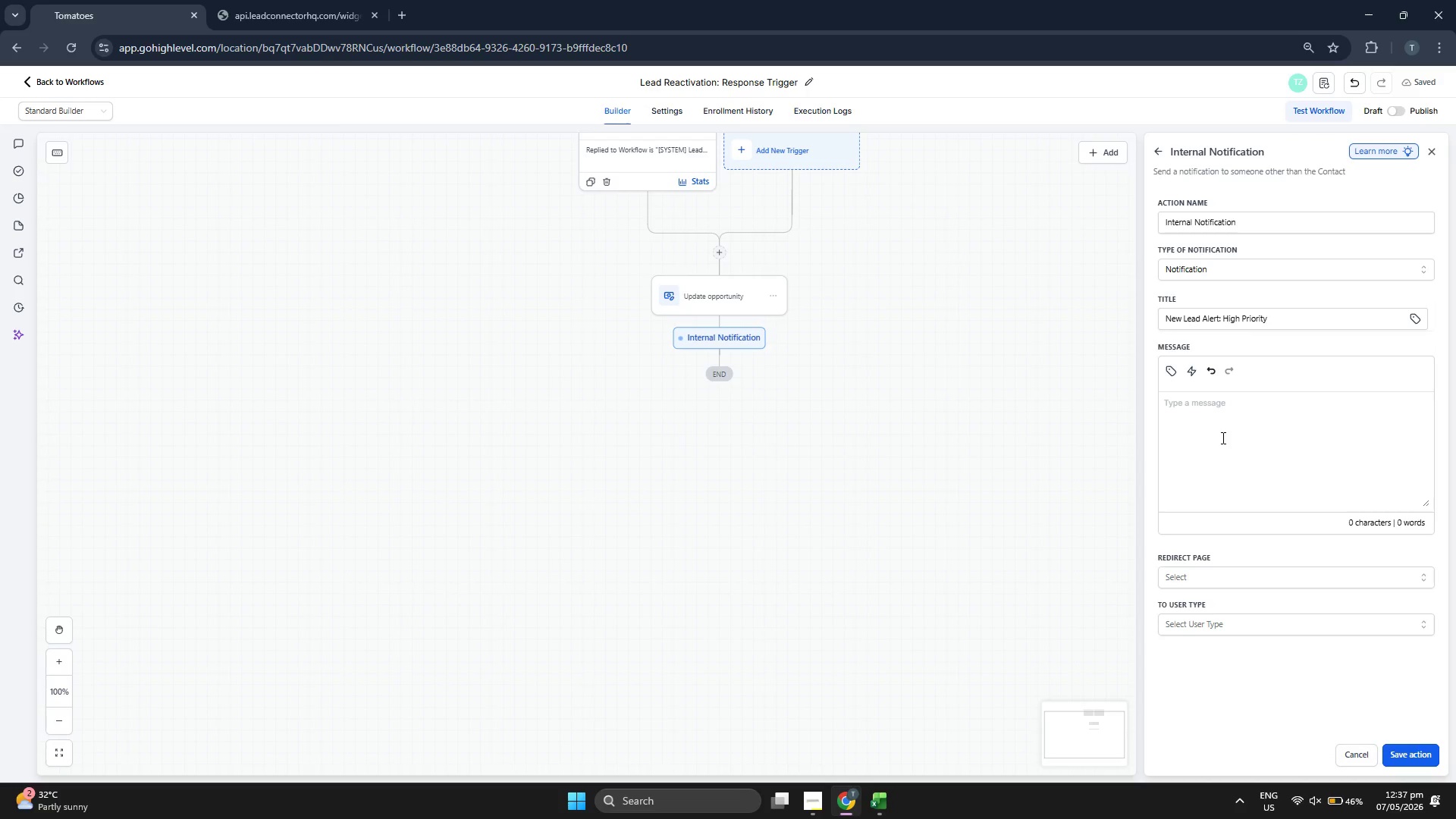 
type(E)
key(Backspace)
type(New Lead Enag)
key(Backspace)
key(Backspace)
type(gagement: )
 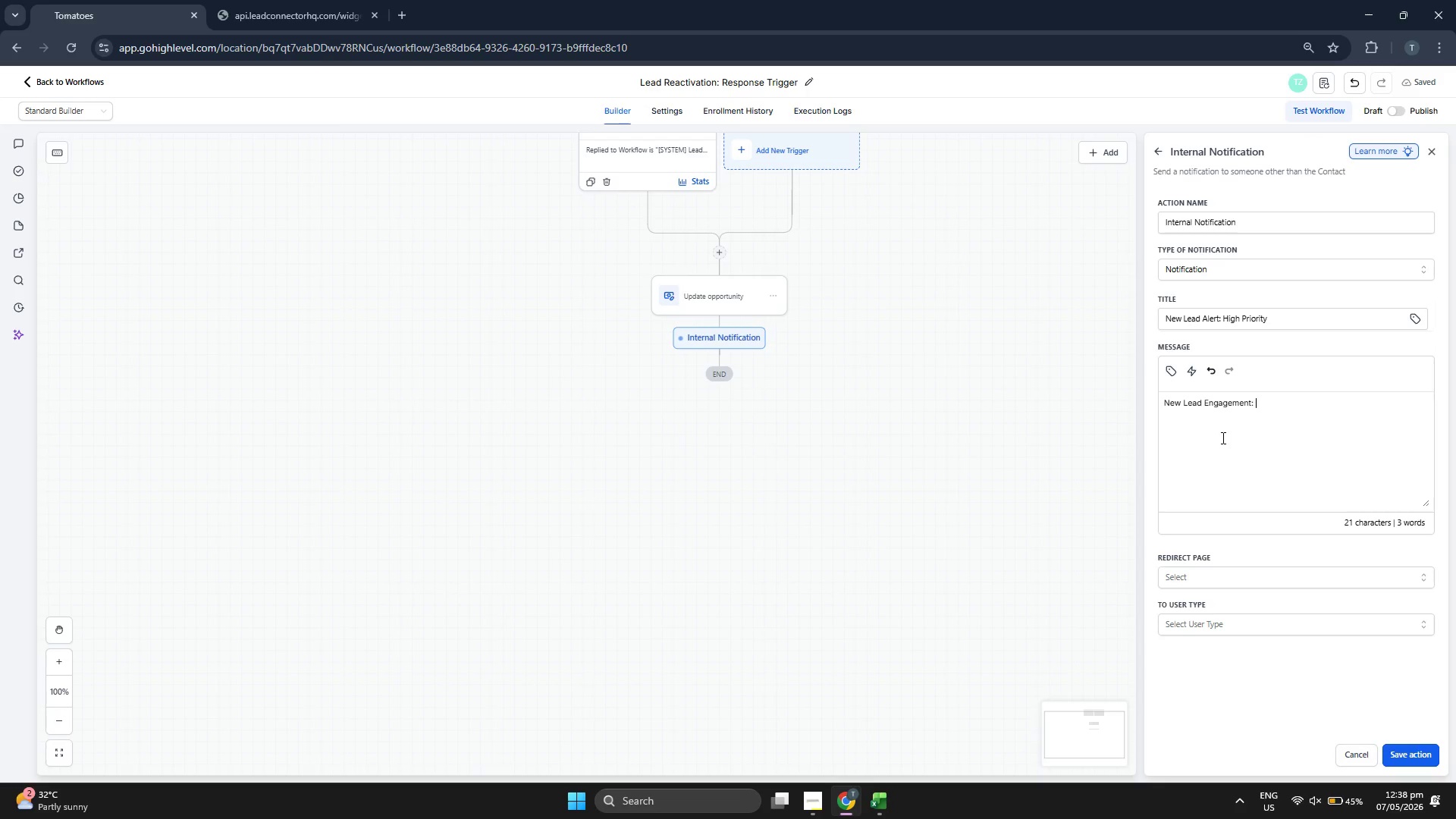 
left_click([1166, 370])
 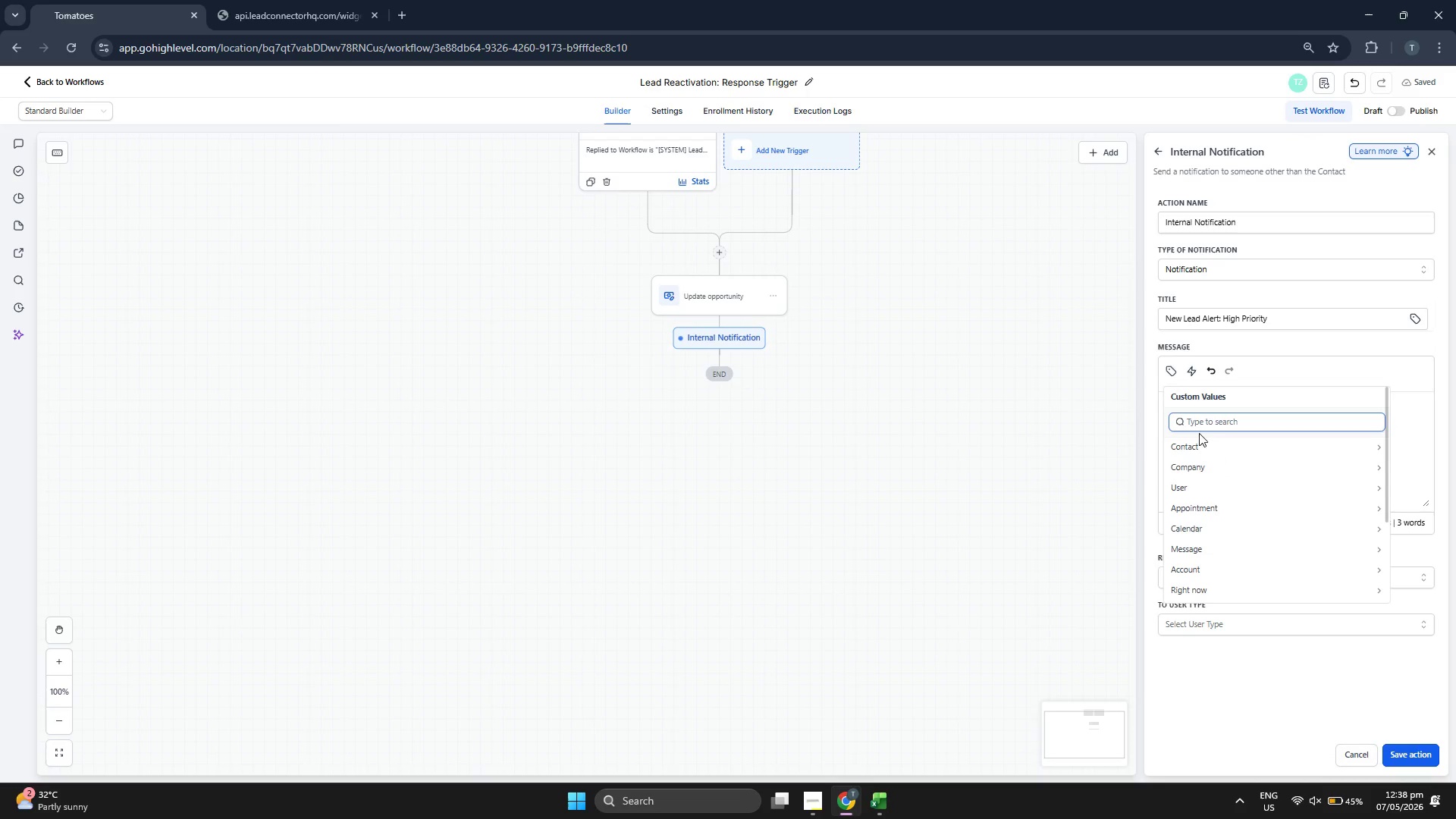 
left_click([1203, 443])
 